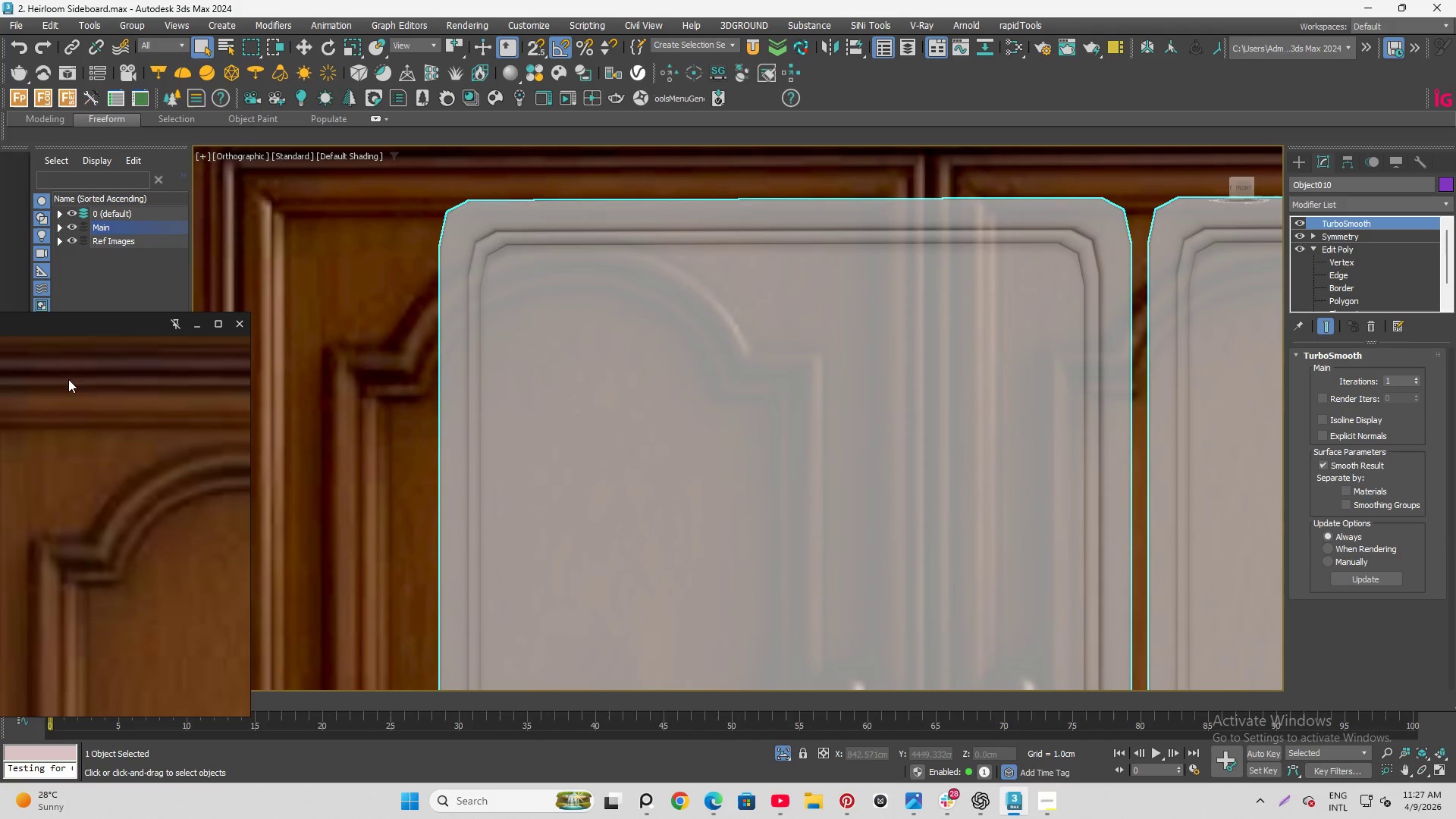 
scroll: coordinate [111, 358], scroll_direction: down, amount: 4.0
 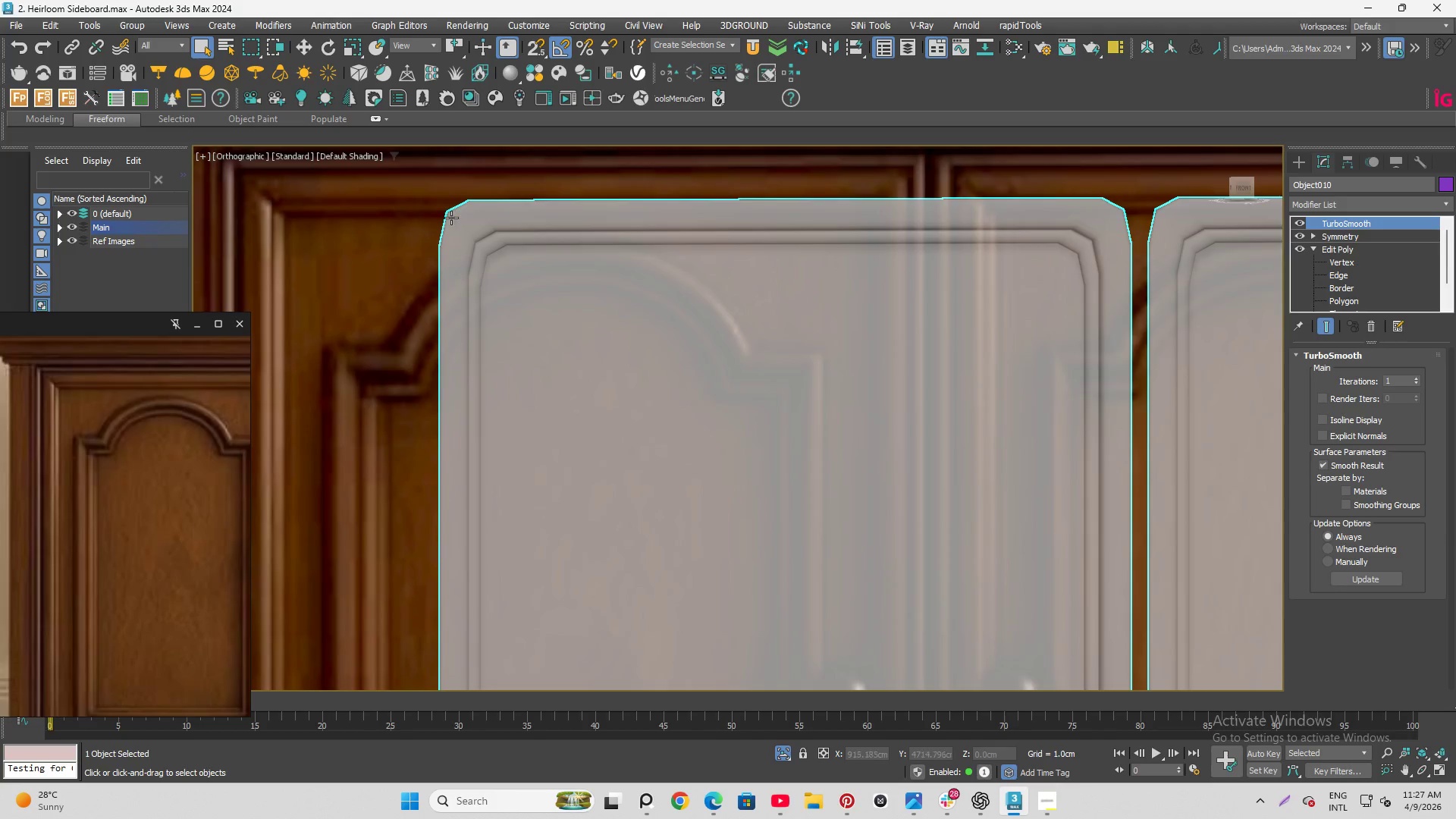 
key(F4)
 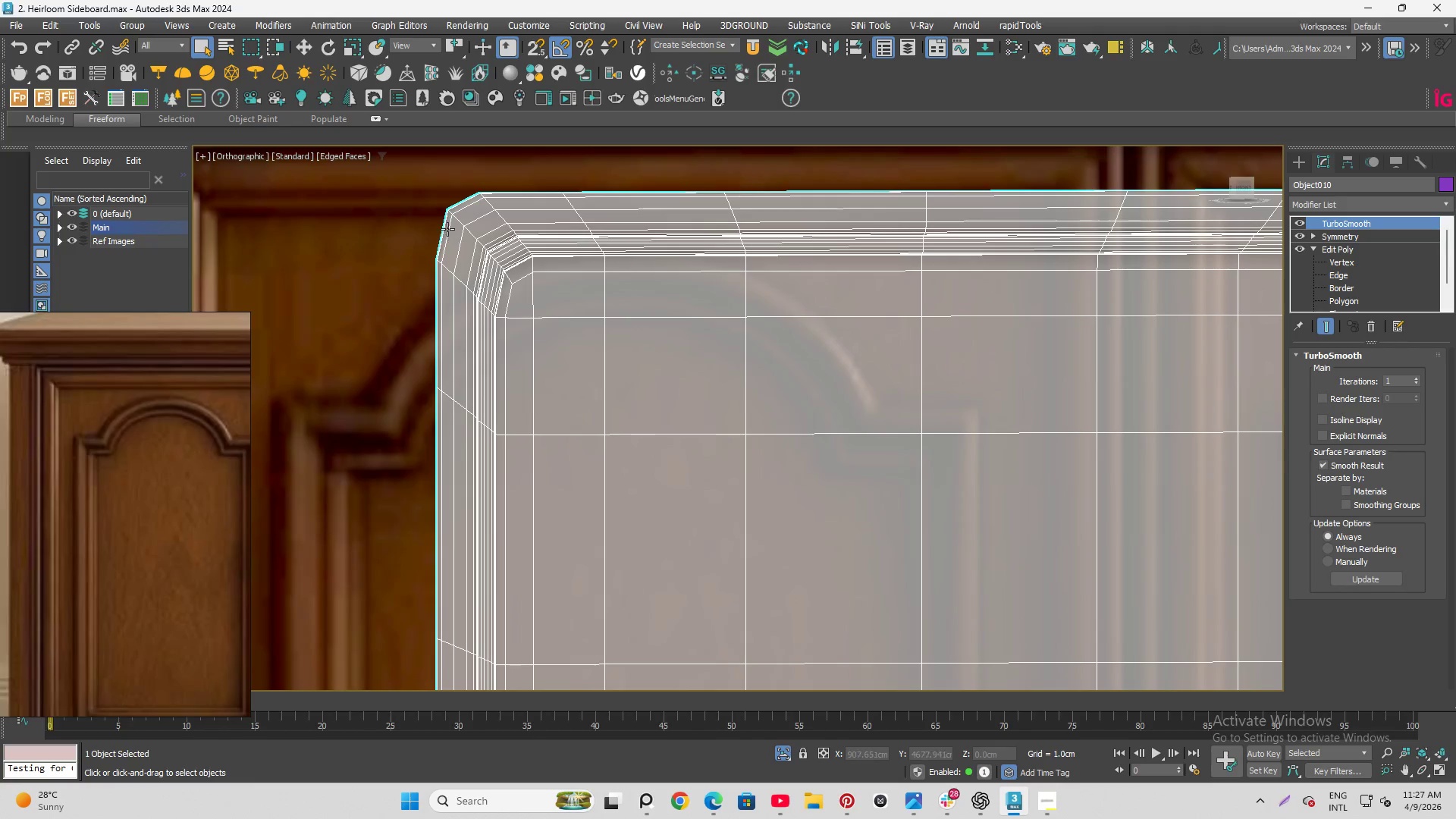 
scroll: coordinate [446, 218], scroll_direction: up, amount: 1.0
 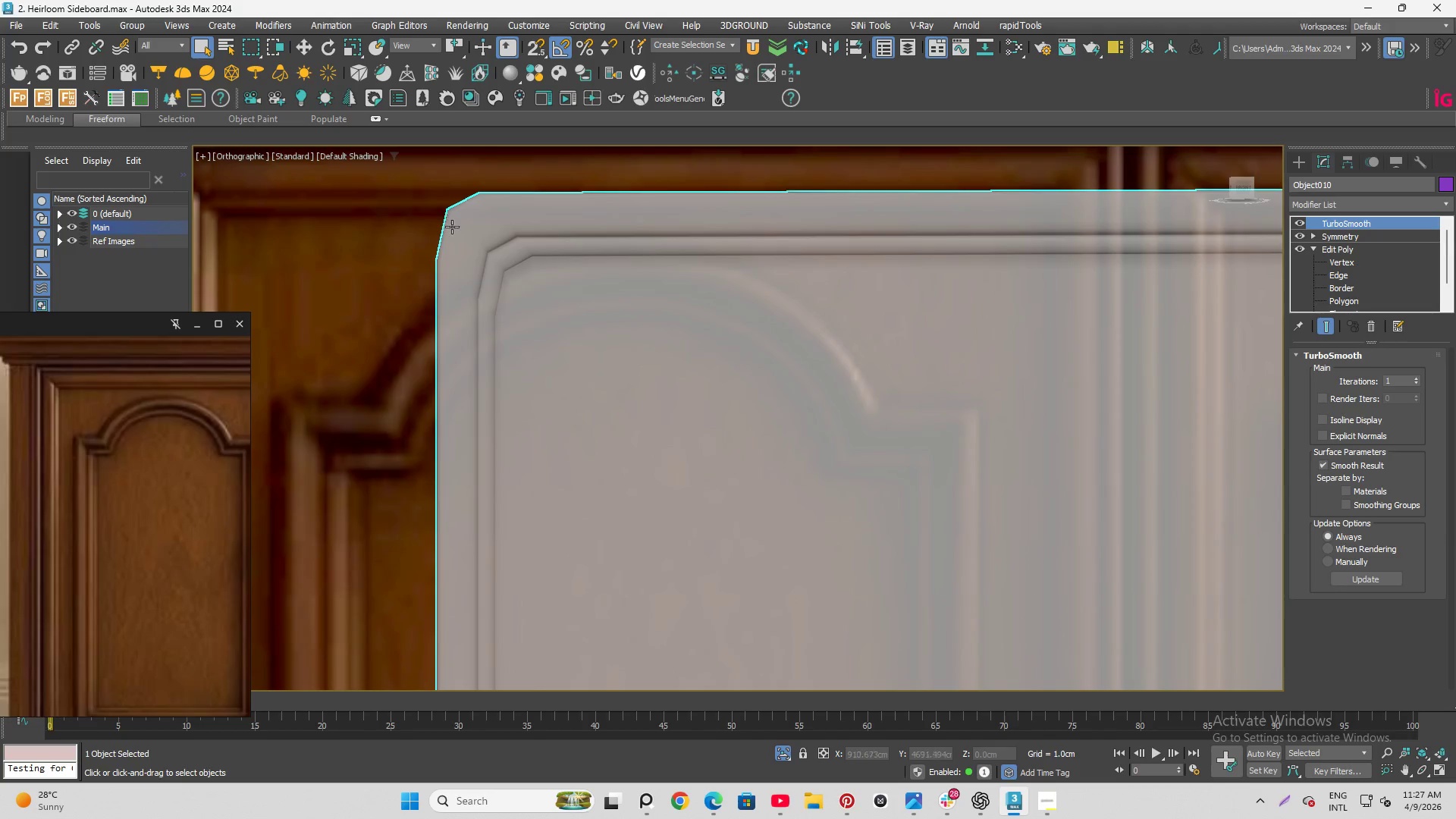 
key(F4)
 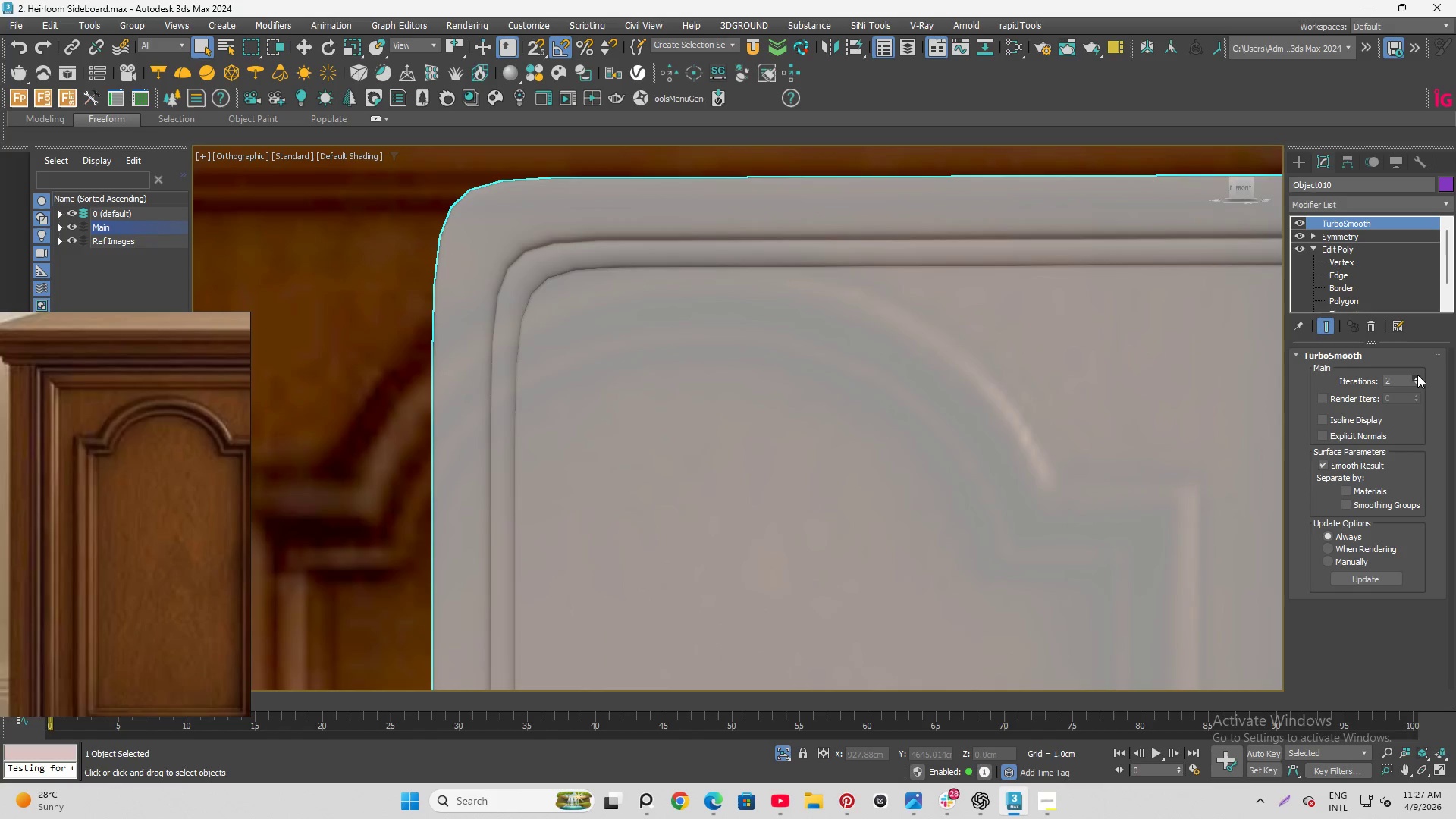 
scroll: coordinate [447, 228], scroll_direction: up, amount: 1.0
 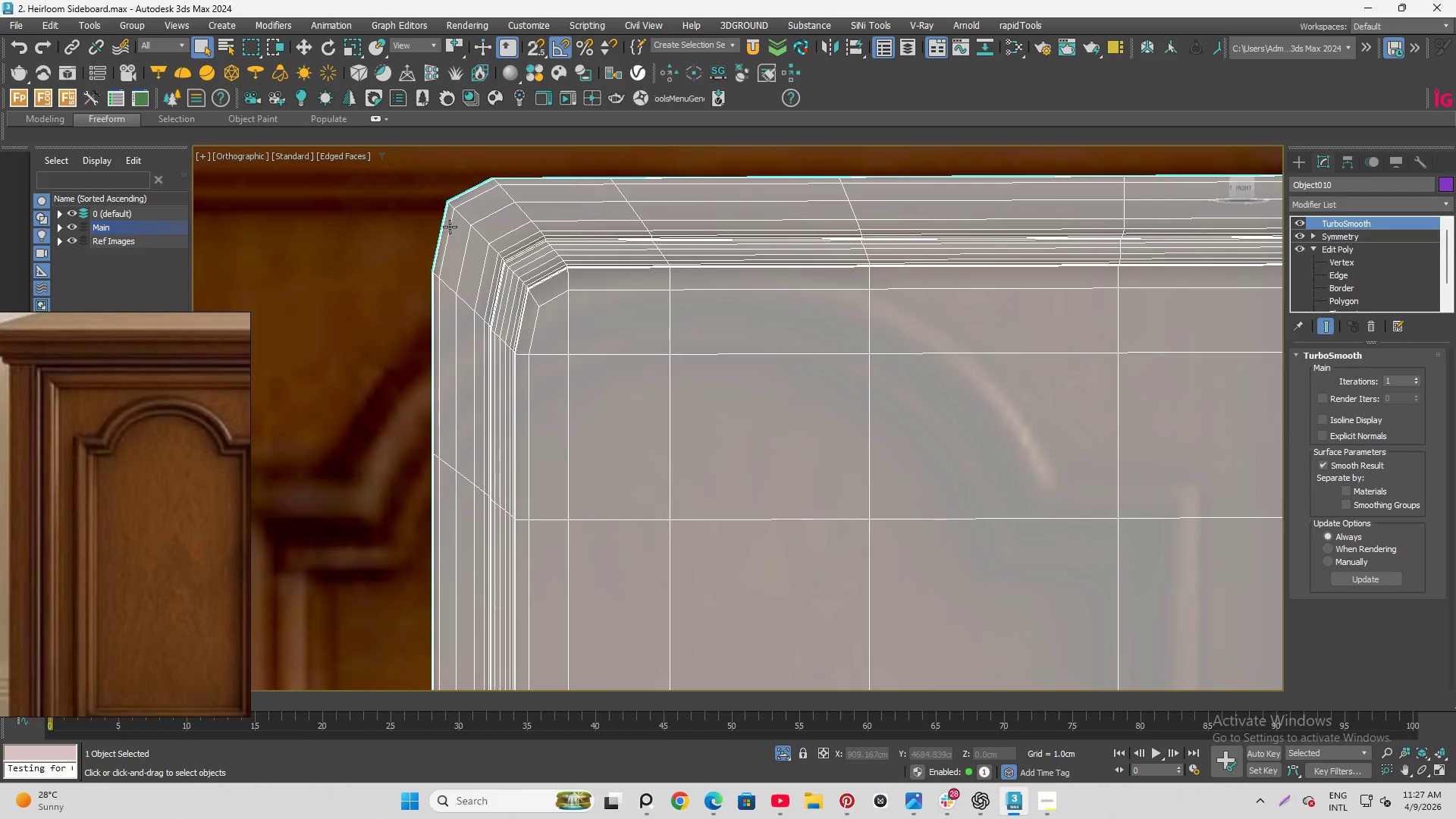 
scroll: coordinate [611, 205], scroll_direction: down, amount: 4.0
 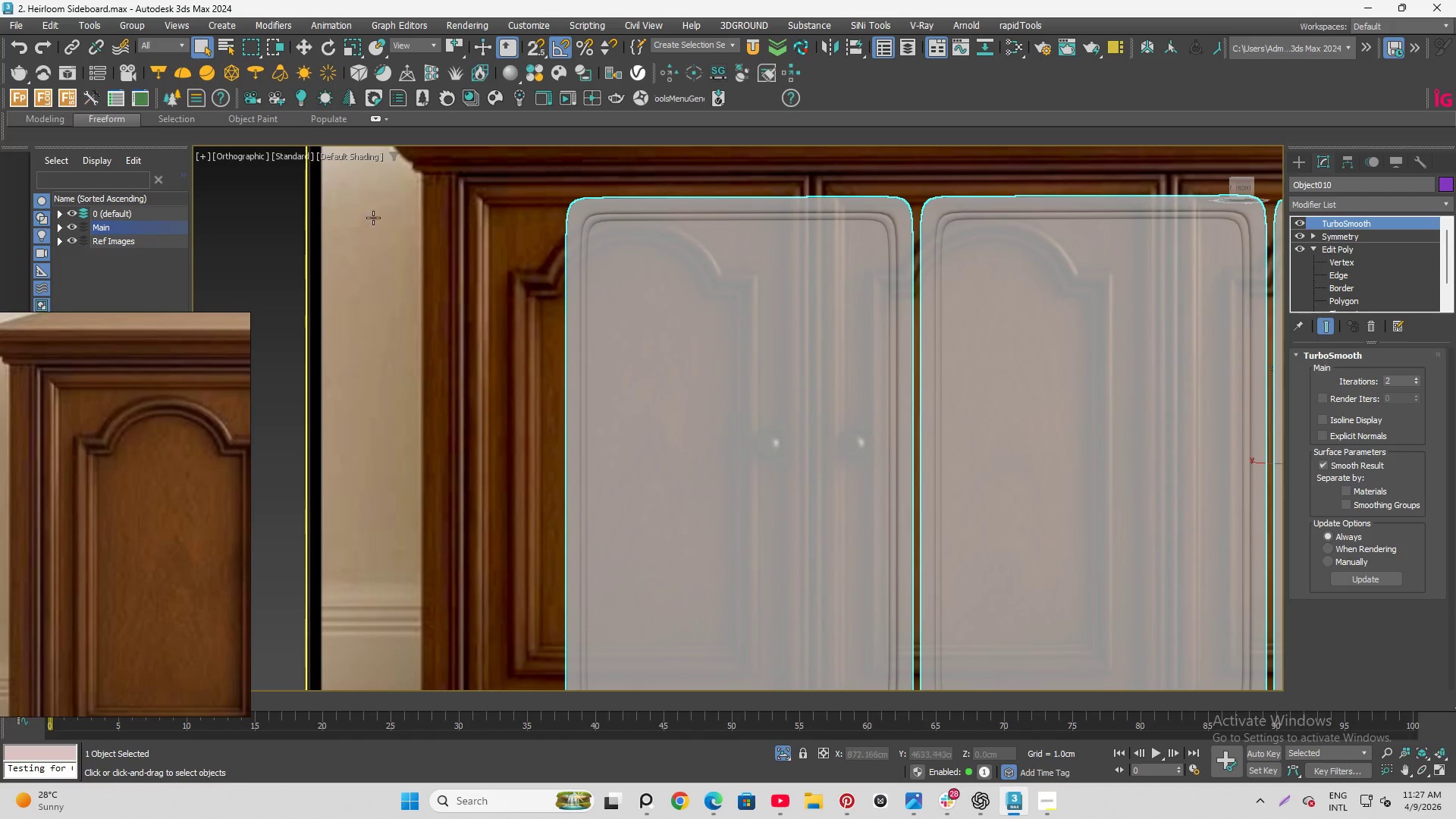 
scroll: coordinate [588, 203], scroll_direction: up, amount: 3.0
 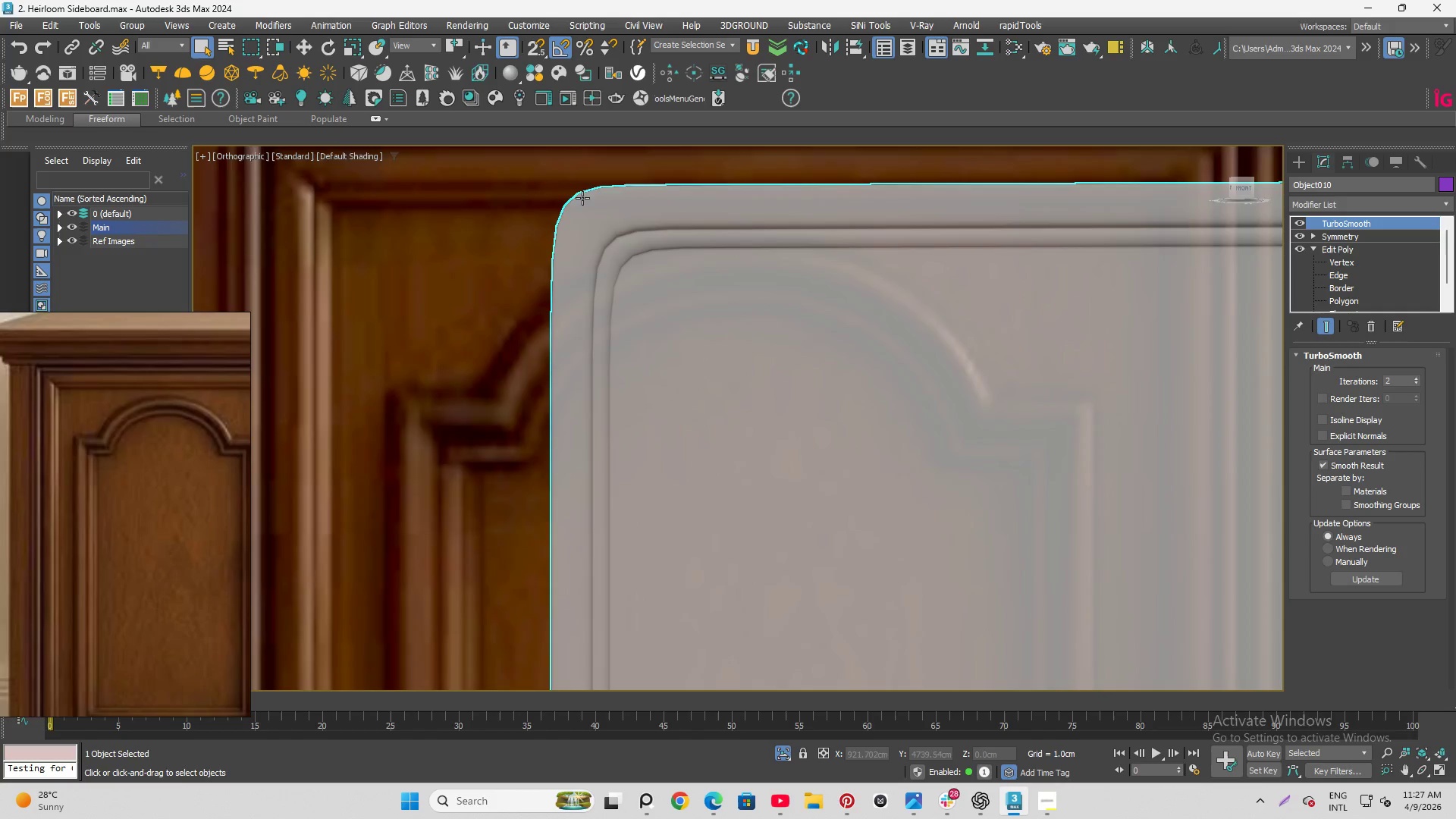 
scroll: coordinate [580, 196], scroll_direction: down, amount: 5.0
 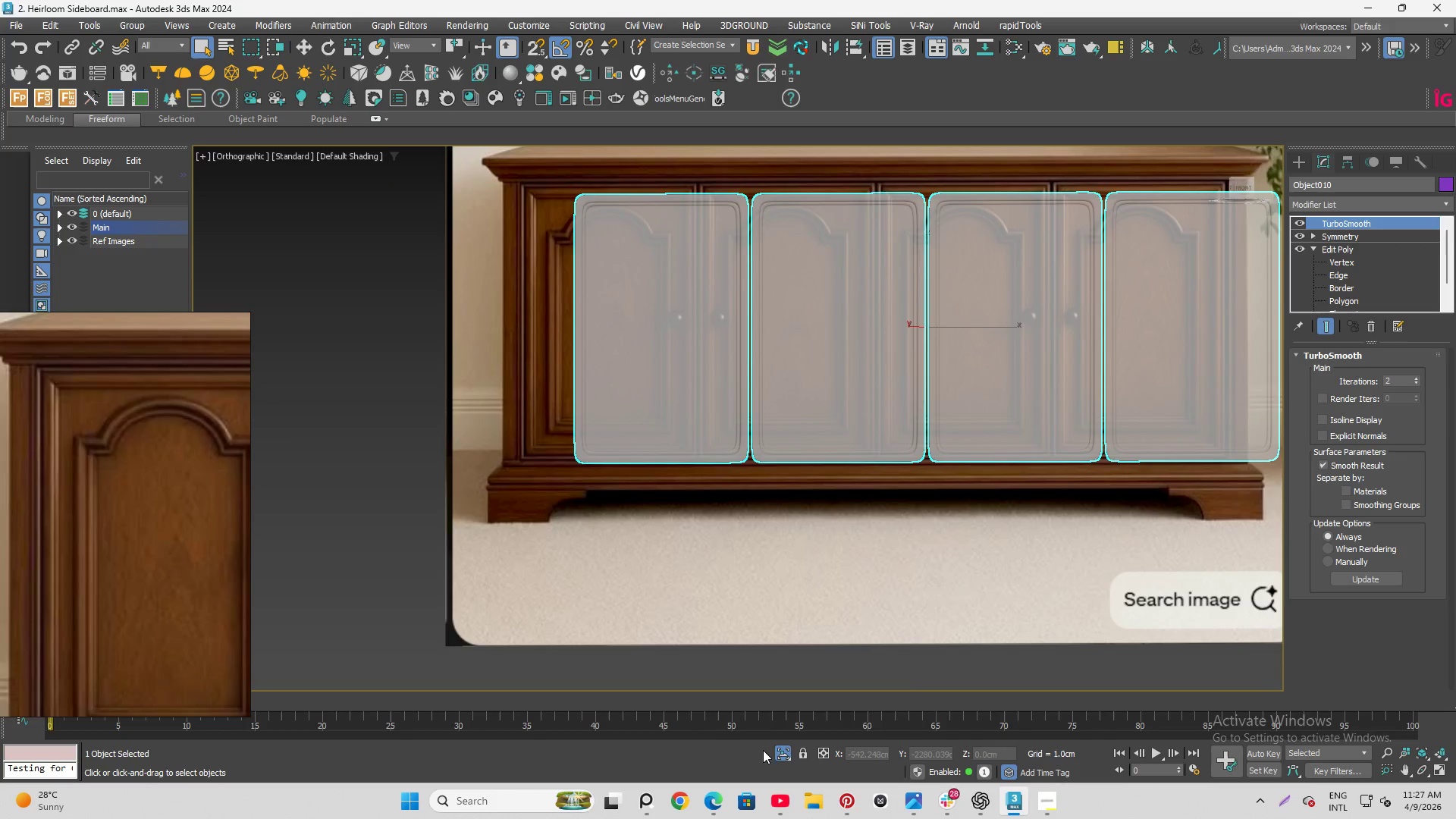 
left_click([784, 754])
 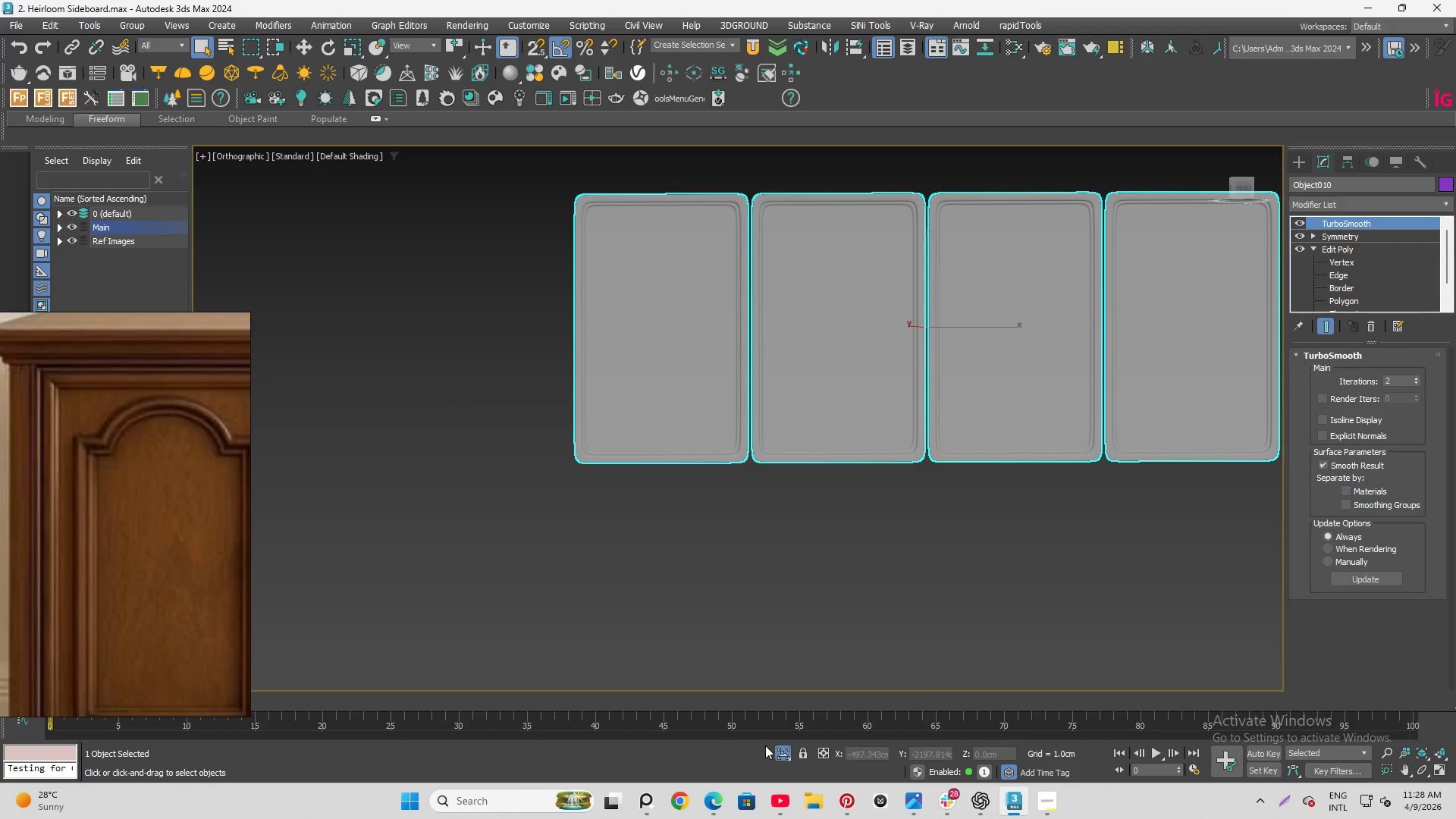 
left_click([781, 750])
 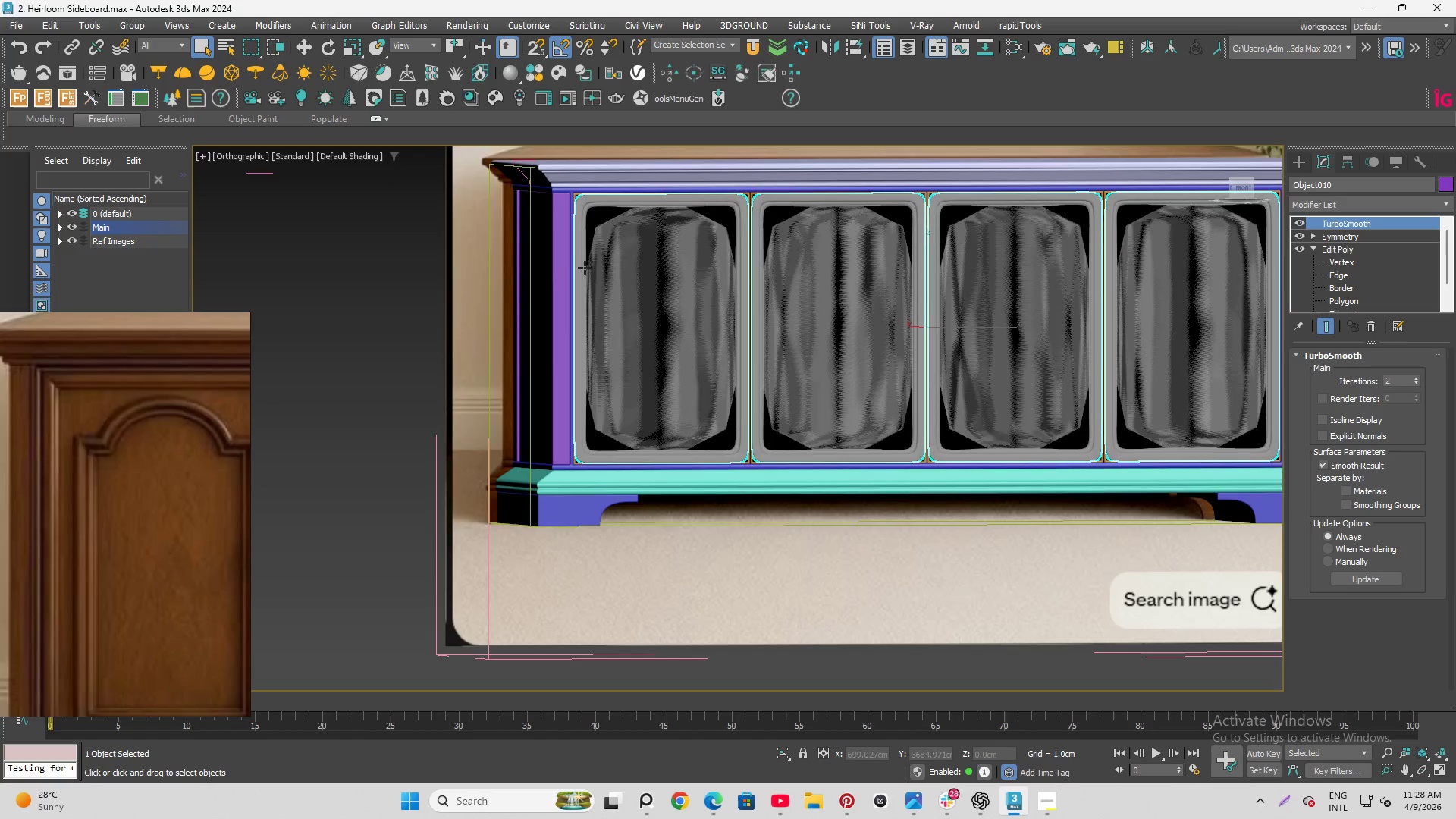 
scroll: coordinate [606, 243], scroll_direction: none, amount: 0.0
 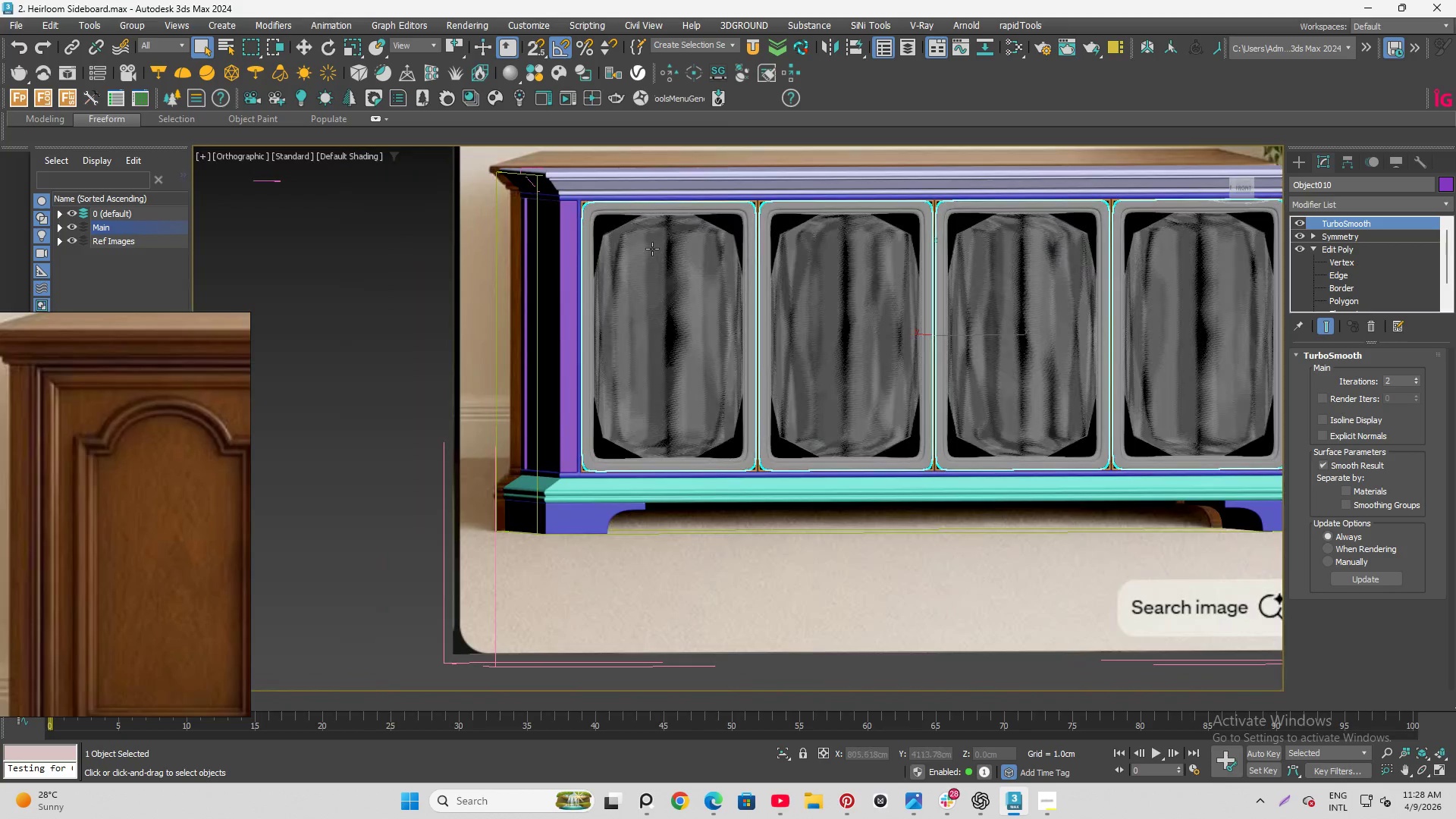 
hold_key(key=AltLeft, duration=1.5)
 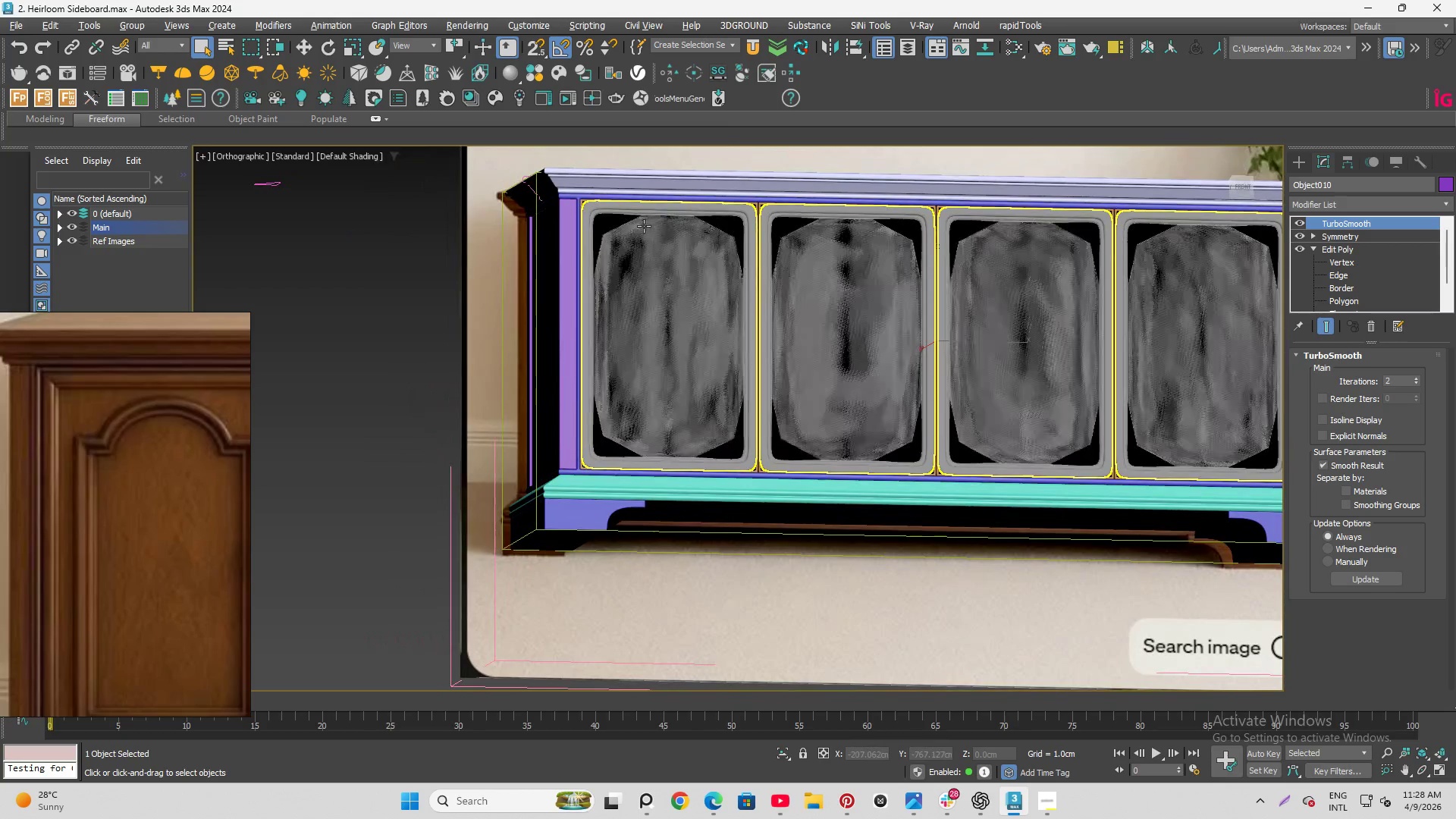 
hold_key(key=AltLeft, duration=0.59)
 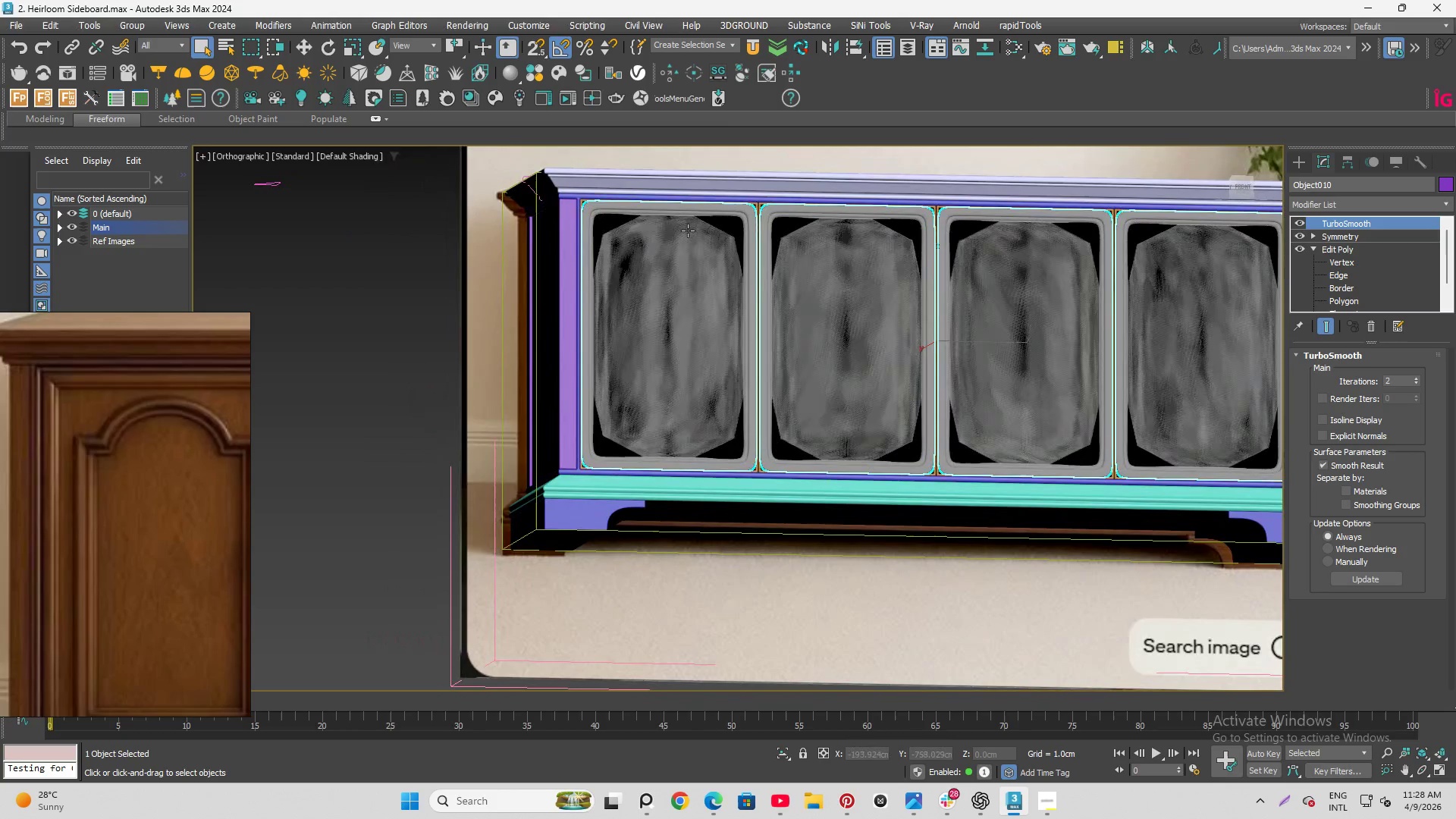 
key(Alt+Q)
 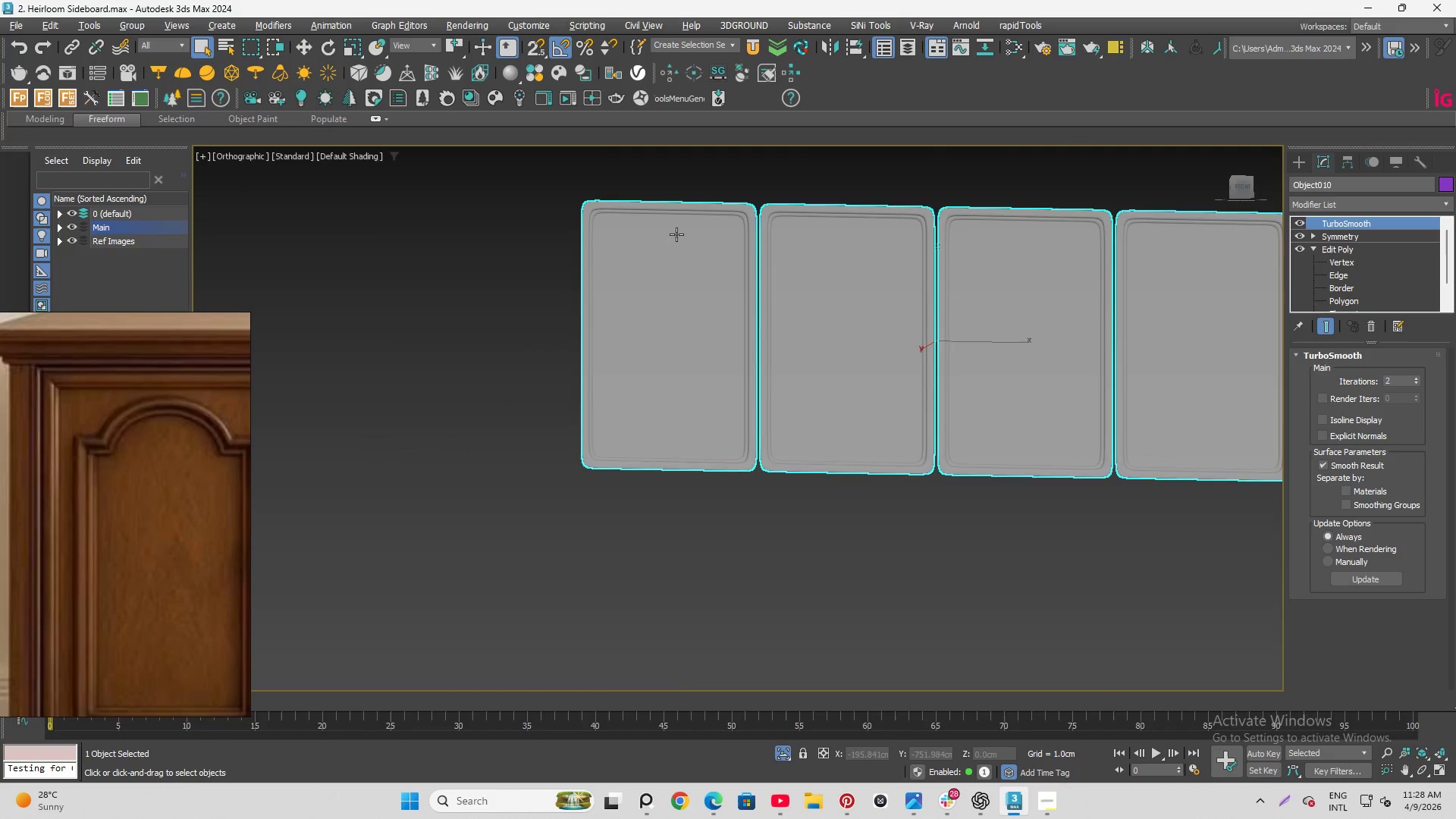 
hold_key(key=AltLeft, duration=1.5)
 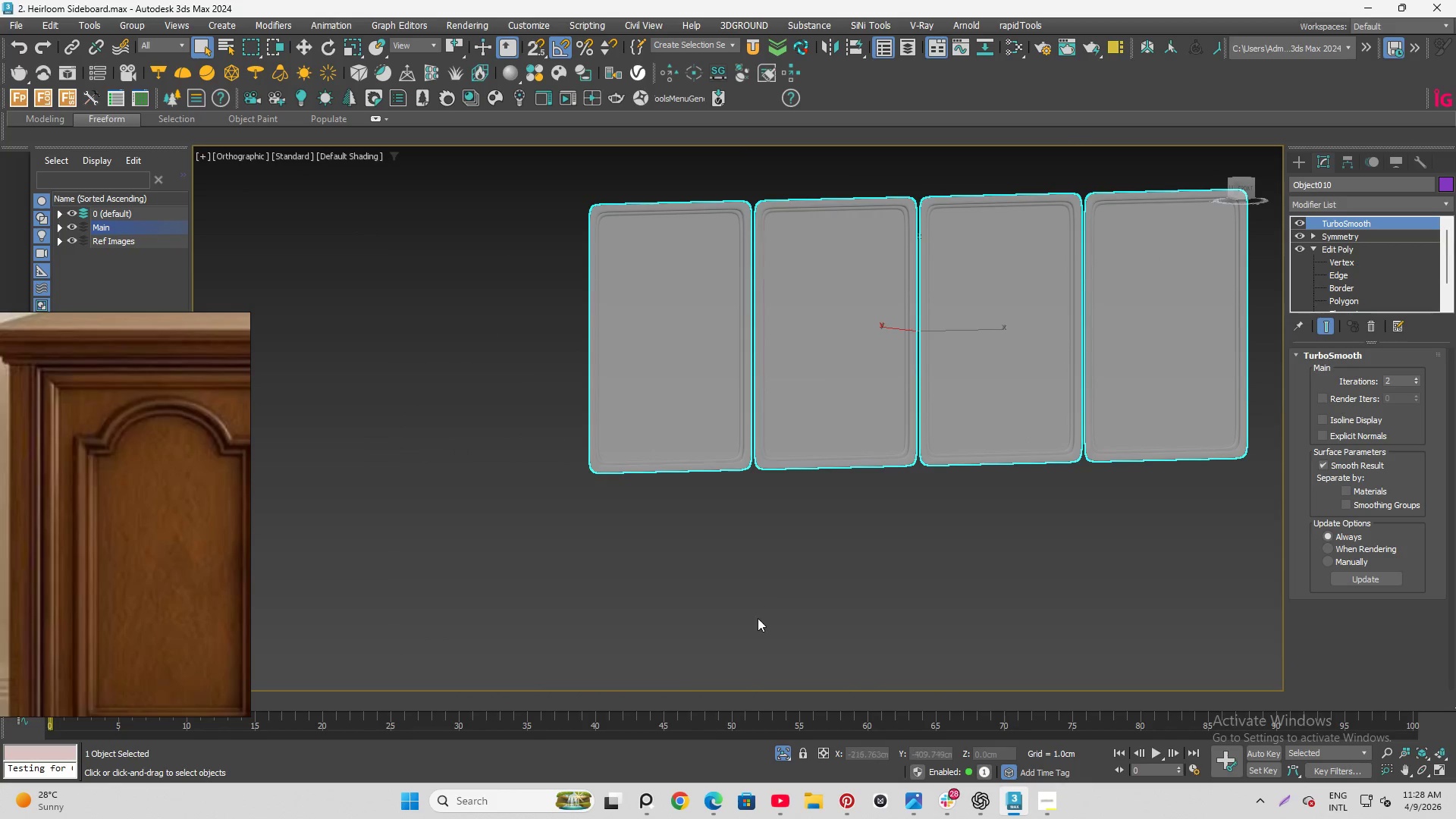 
hold_key(key=AltLeft, duration=0.44)
 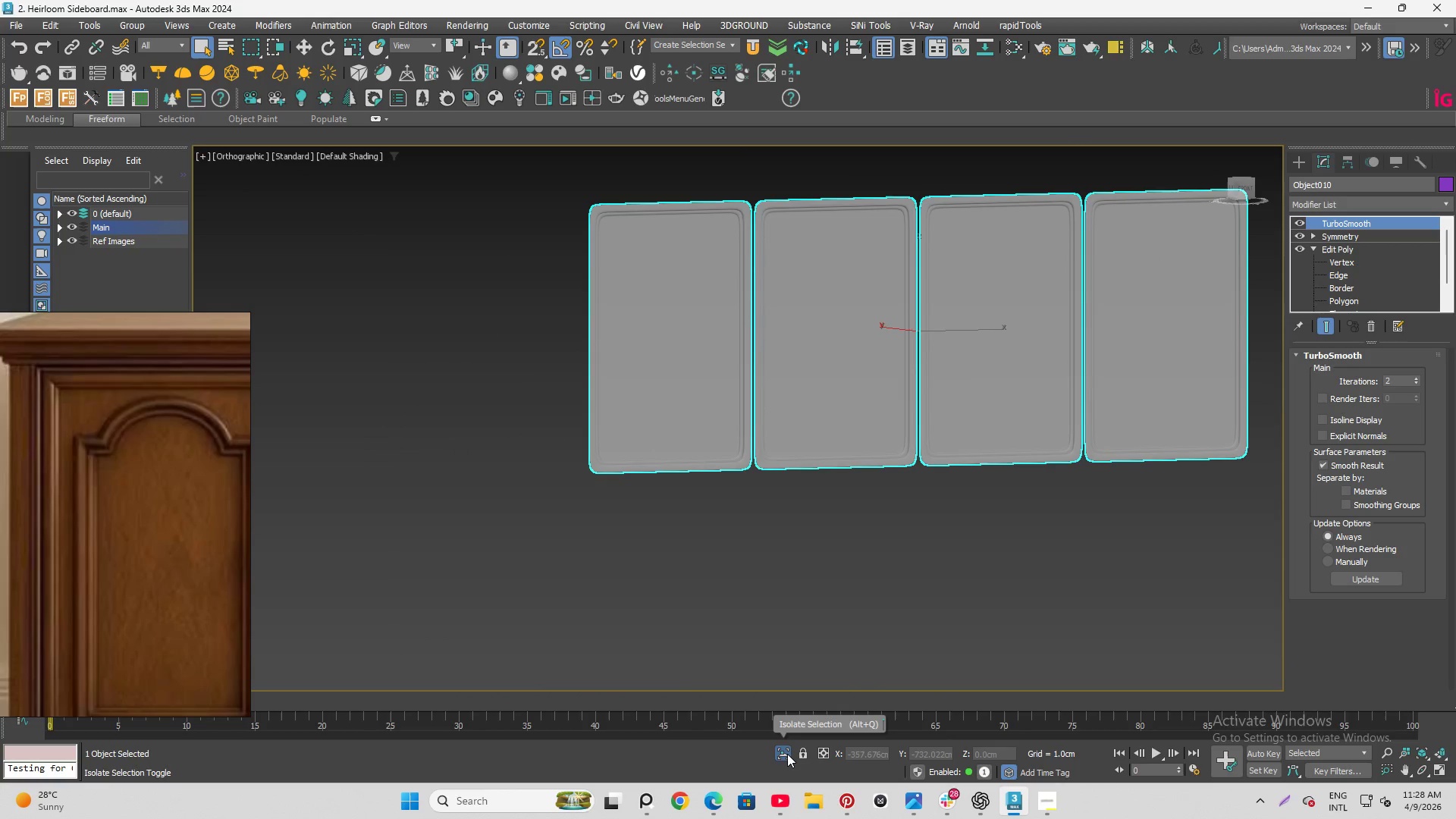 
left_click([787, 753])
 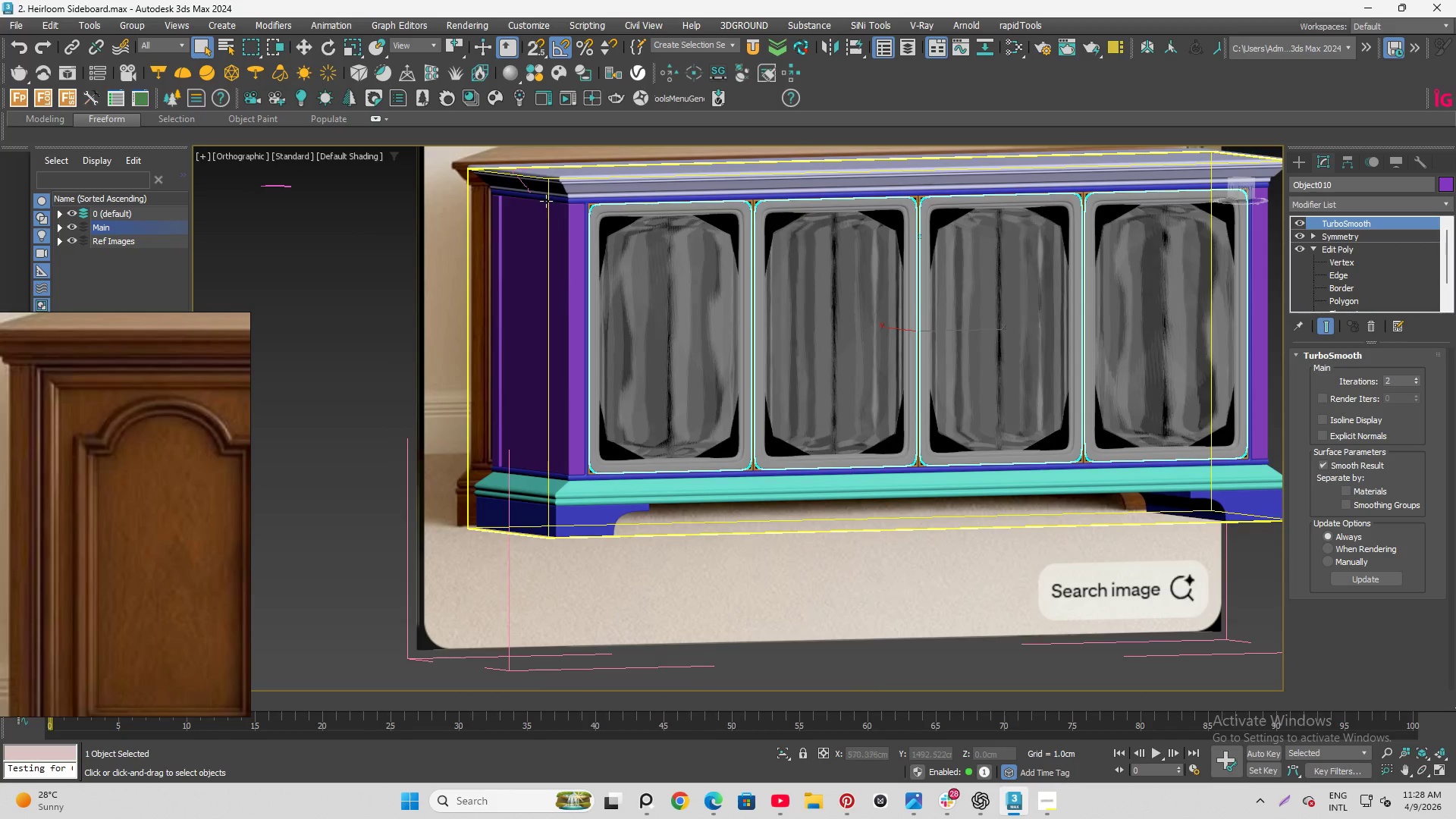 
scroll: coordinate [633, 271], scroll_direction: up, amount: 7.0
 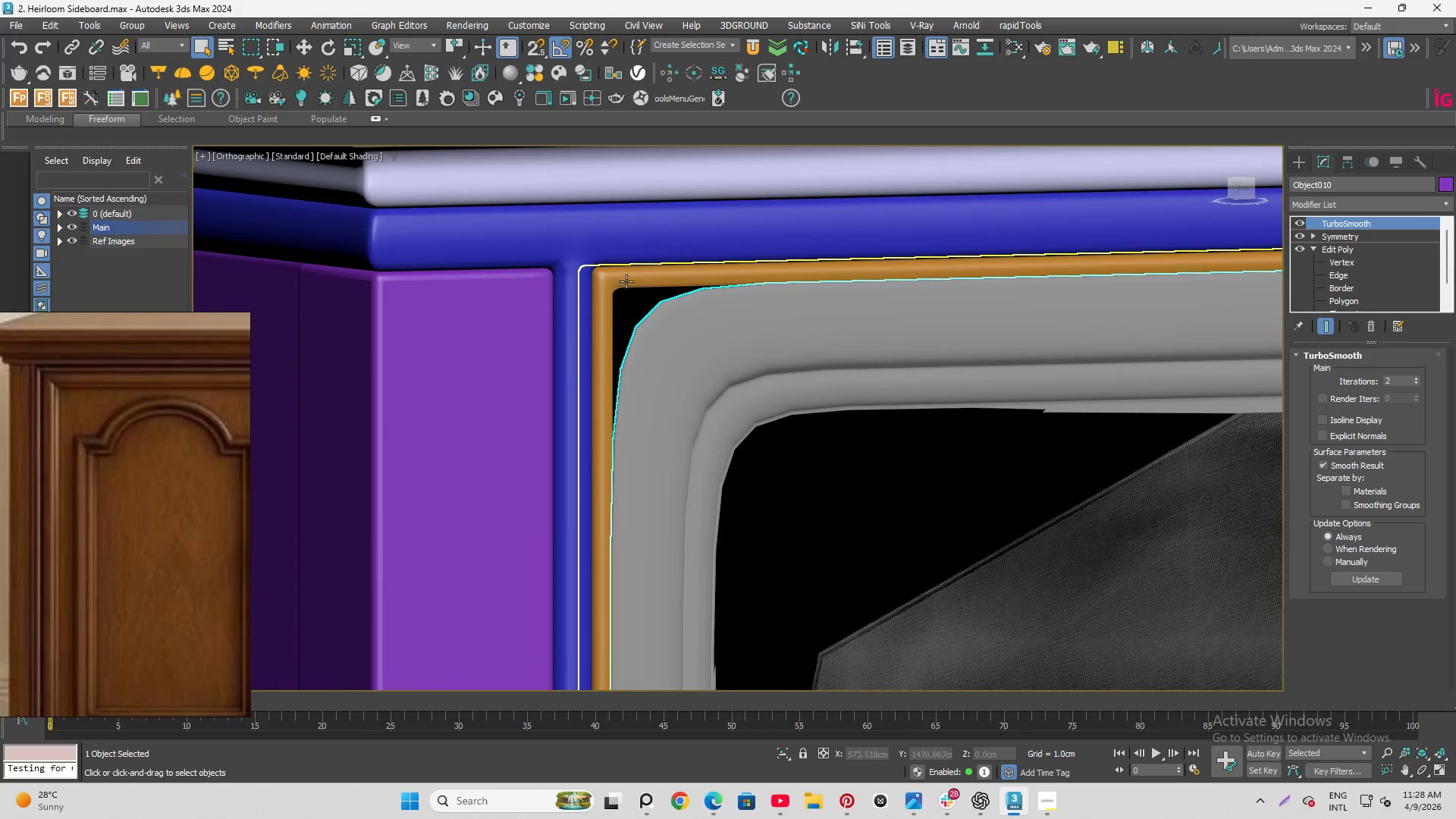 
left_click([626, 281])
 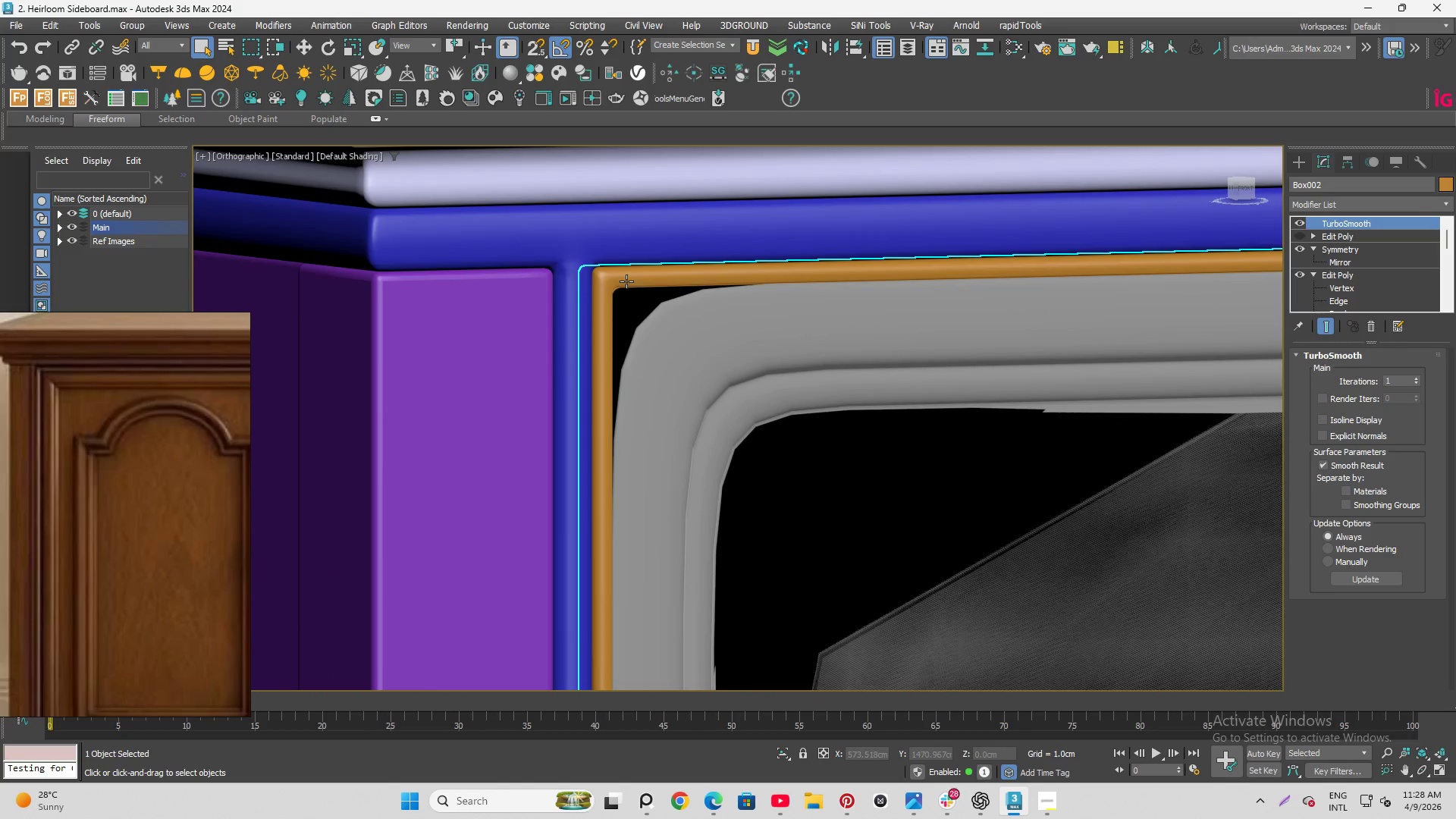 
key(Alt+Q)
 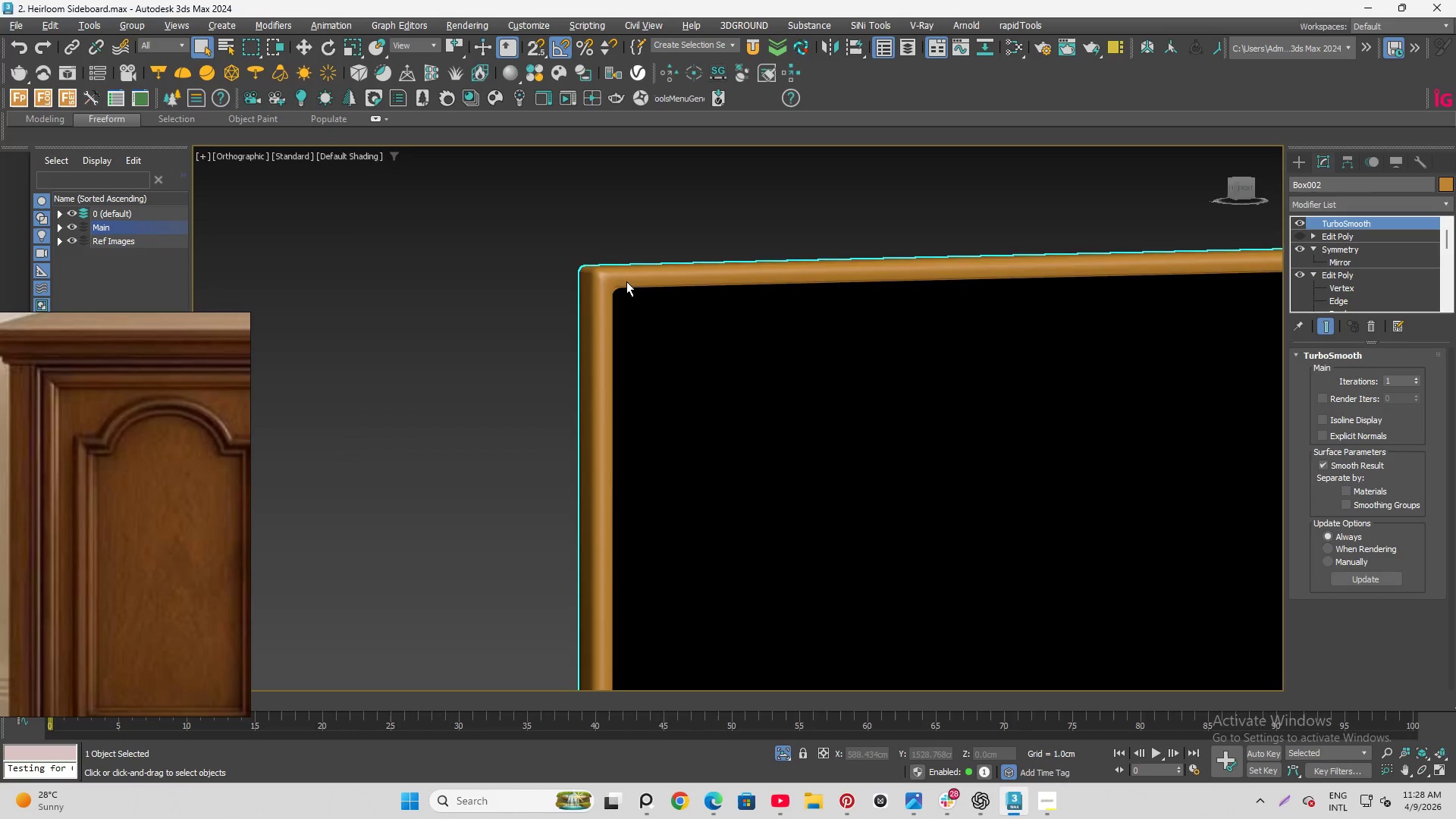 
hold_key(key=AltLeft, duration=1.5)
 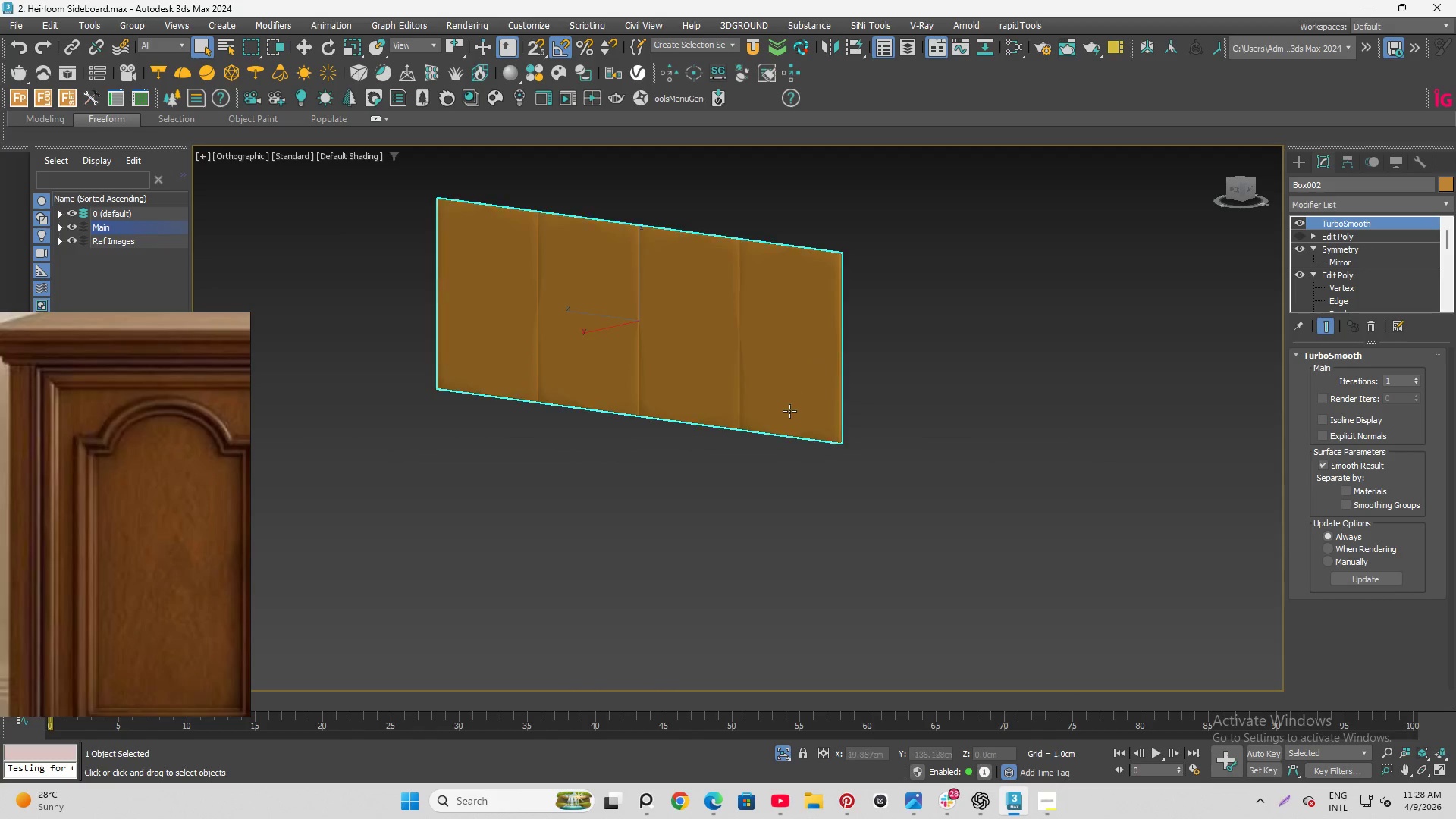 
scroll: coordinate [626, 281], scroll_direction: down, amount: 9.0
 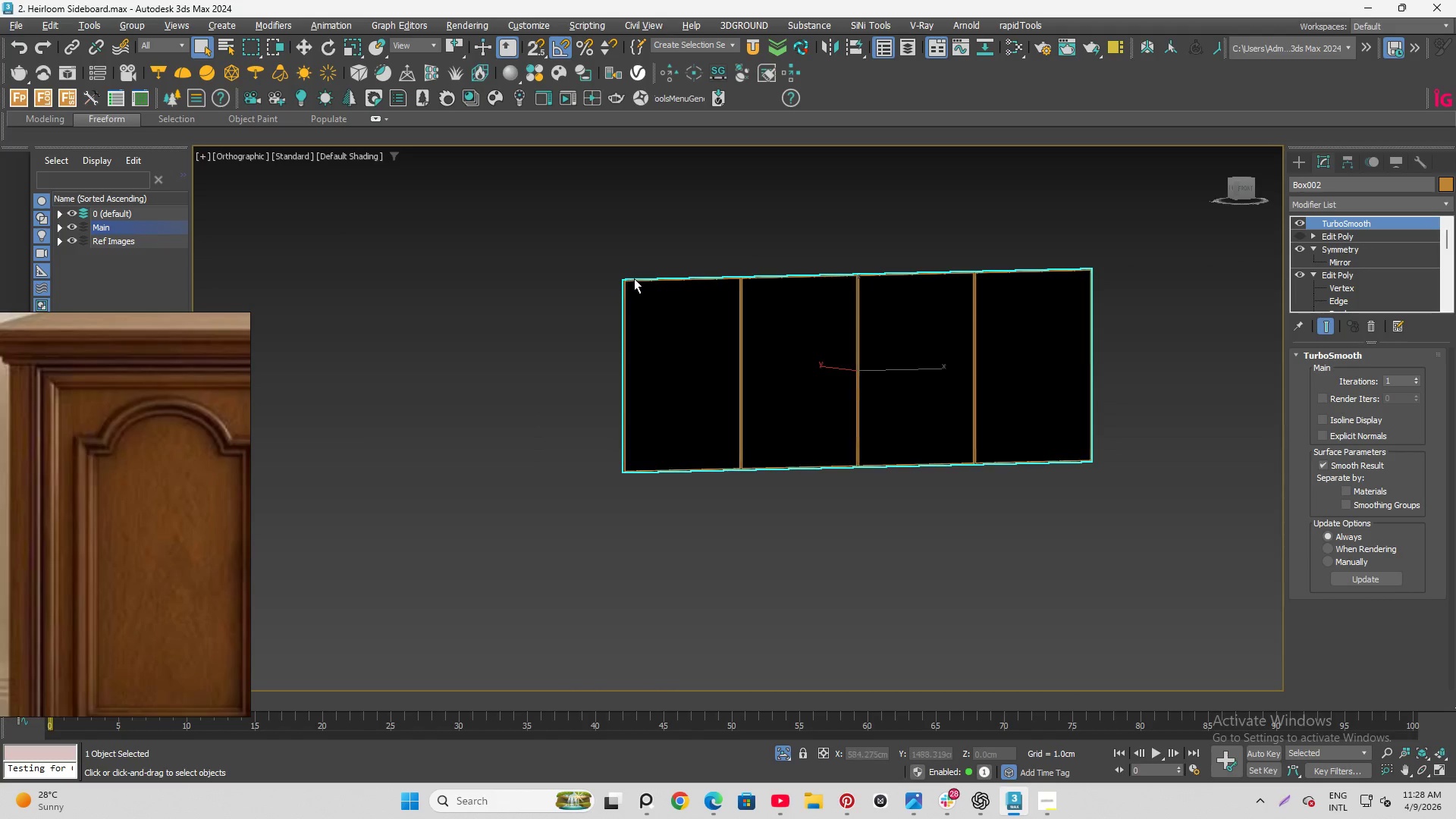 
hold_key(key=AltLeft, duration=0.39)
 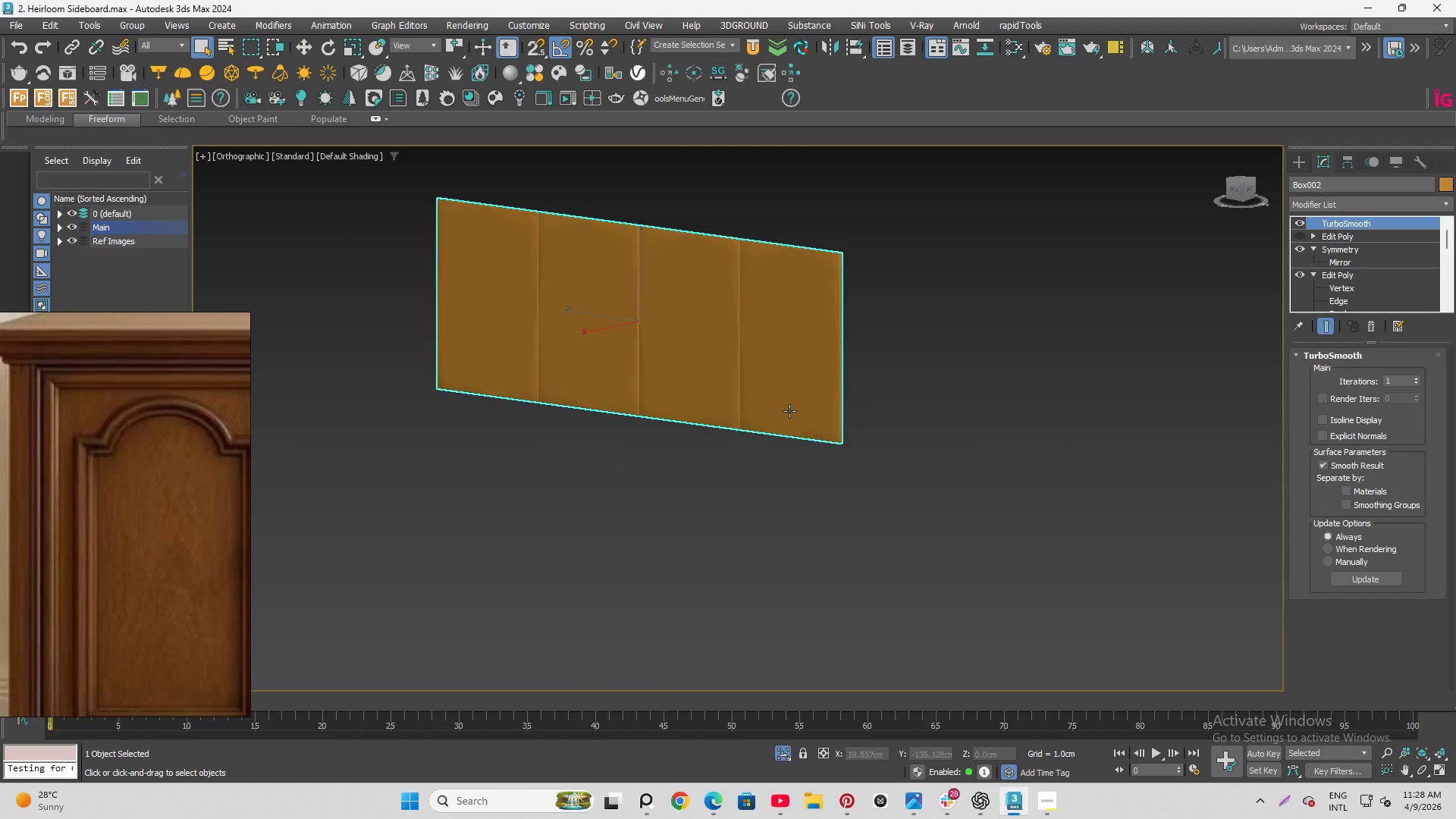 
scroll: coordinate [789, 414], scroll_direction: up, amount: 5.0
 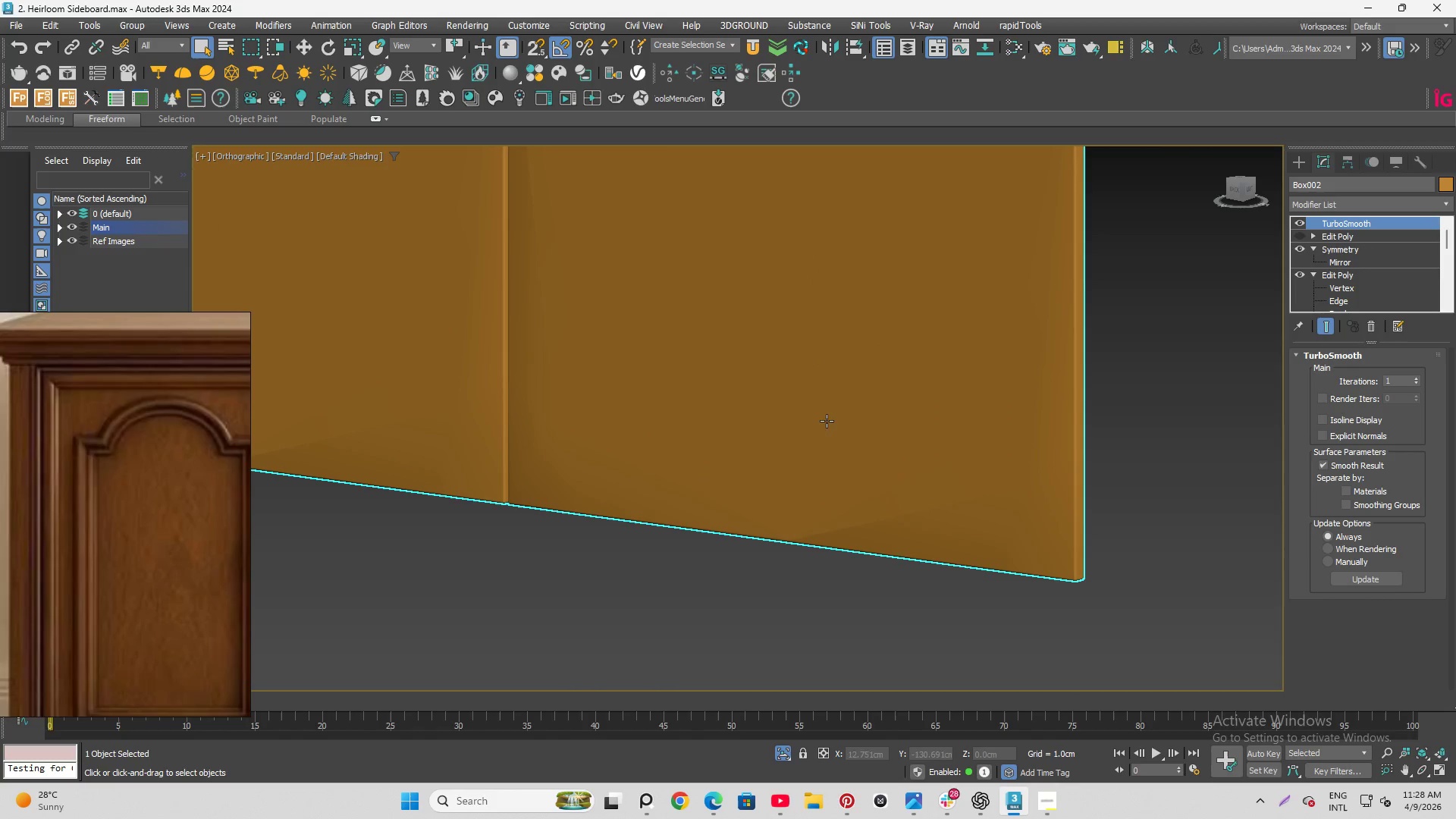 
hold_key(key=AltLeft, duration=1.3)
 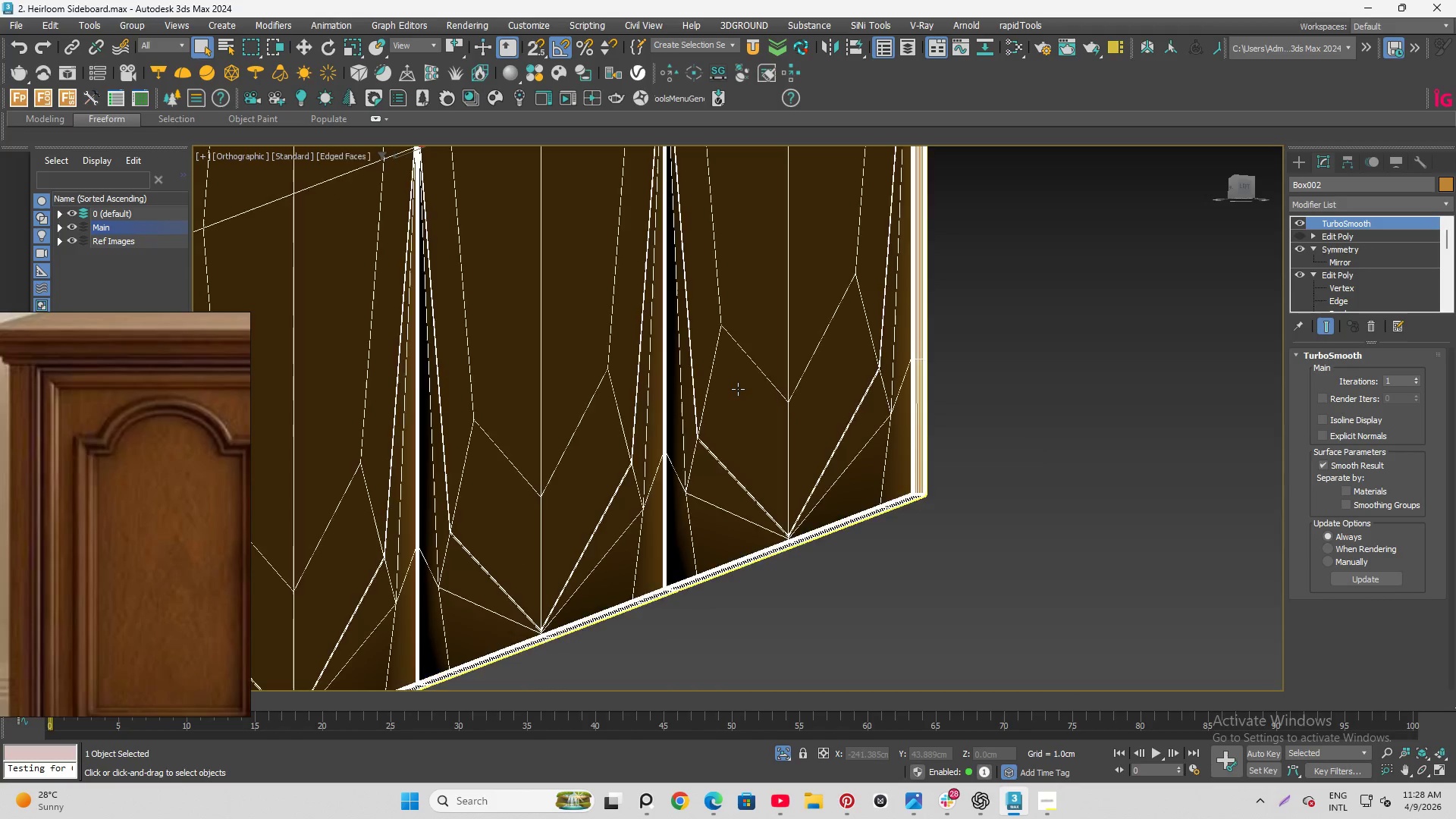 
hold_key(key=AltLeft, duration=1.83)
 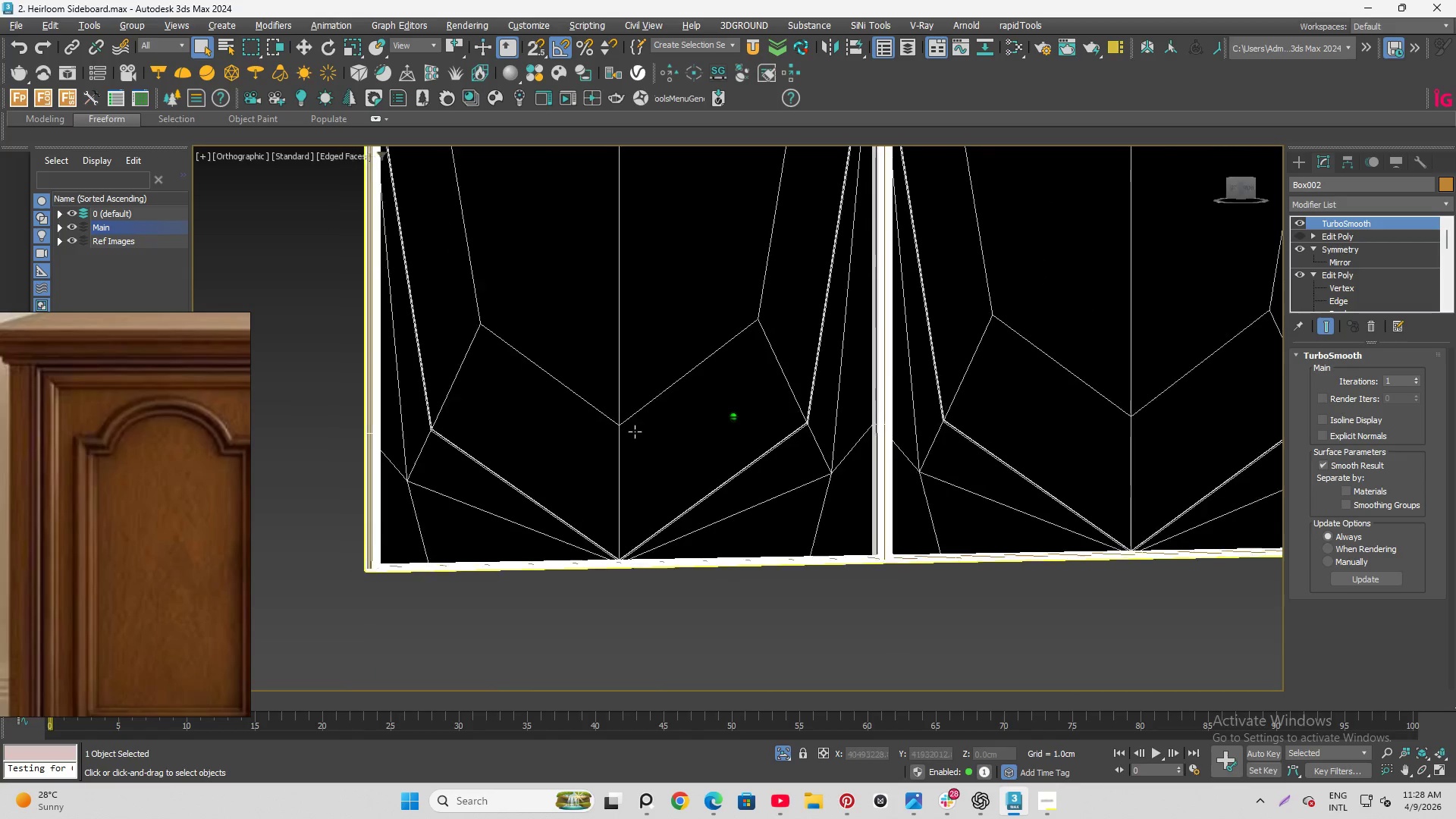 
key(F4)
 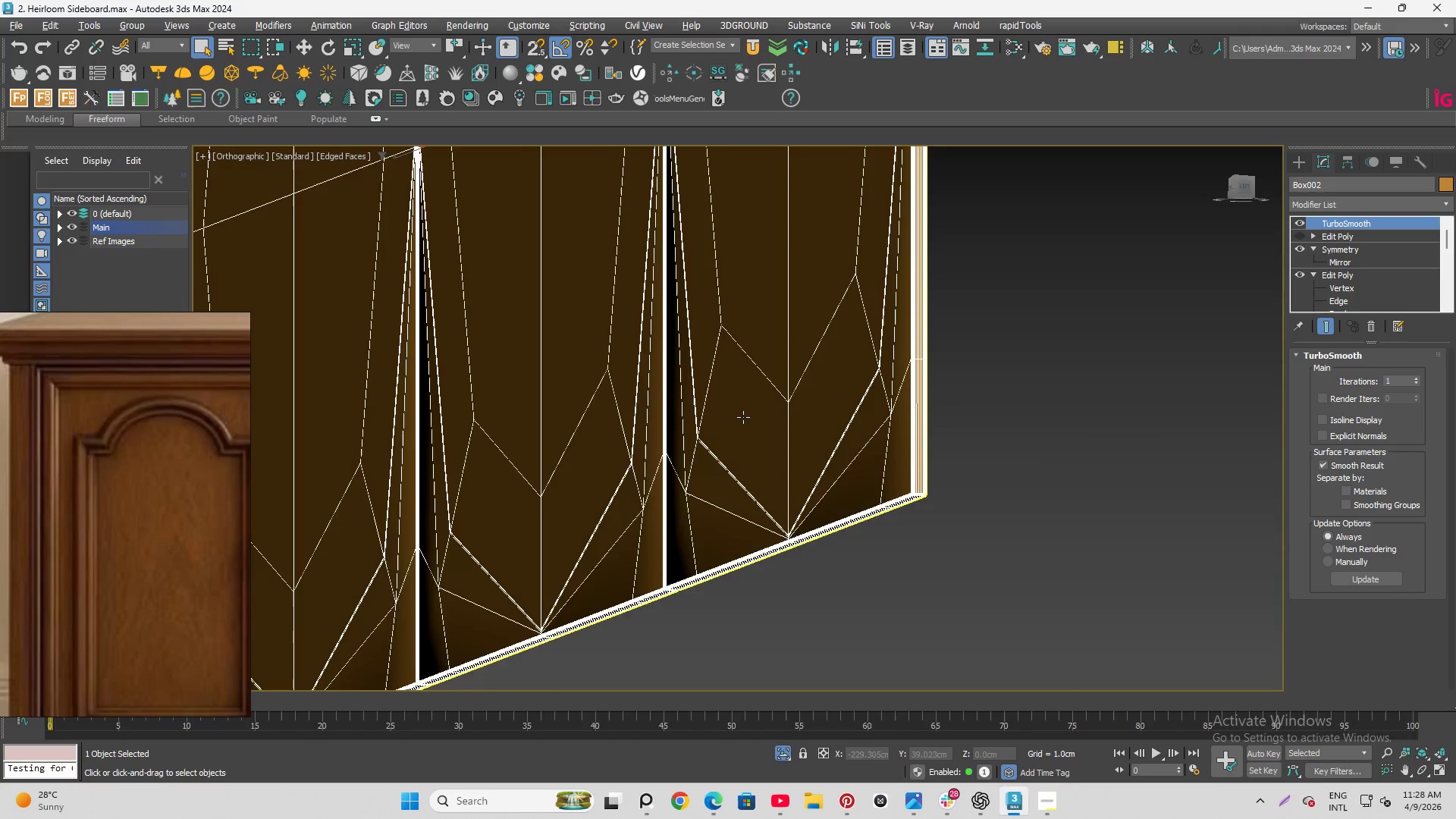 
hold_key(key=AltLeft, duration=1.51)
 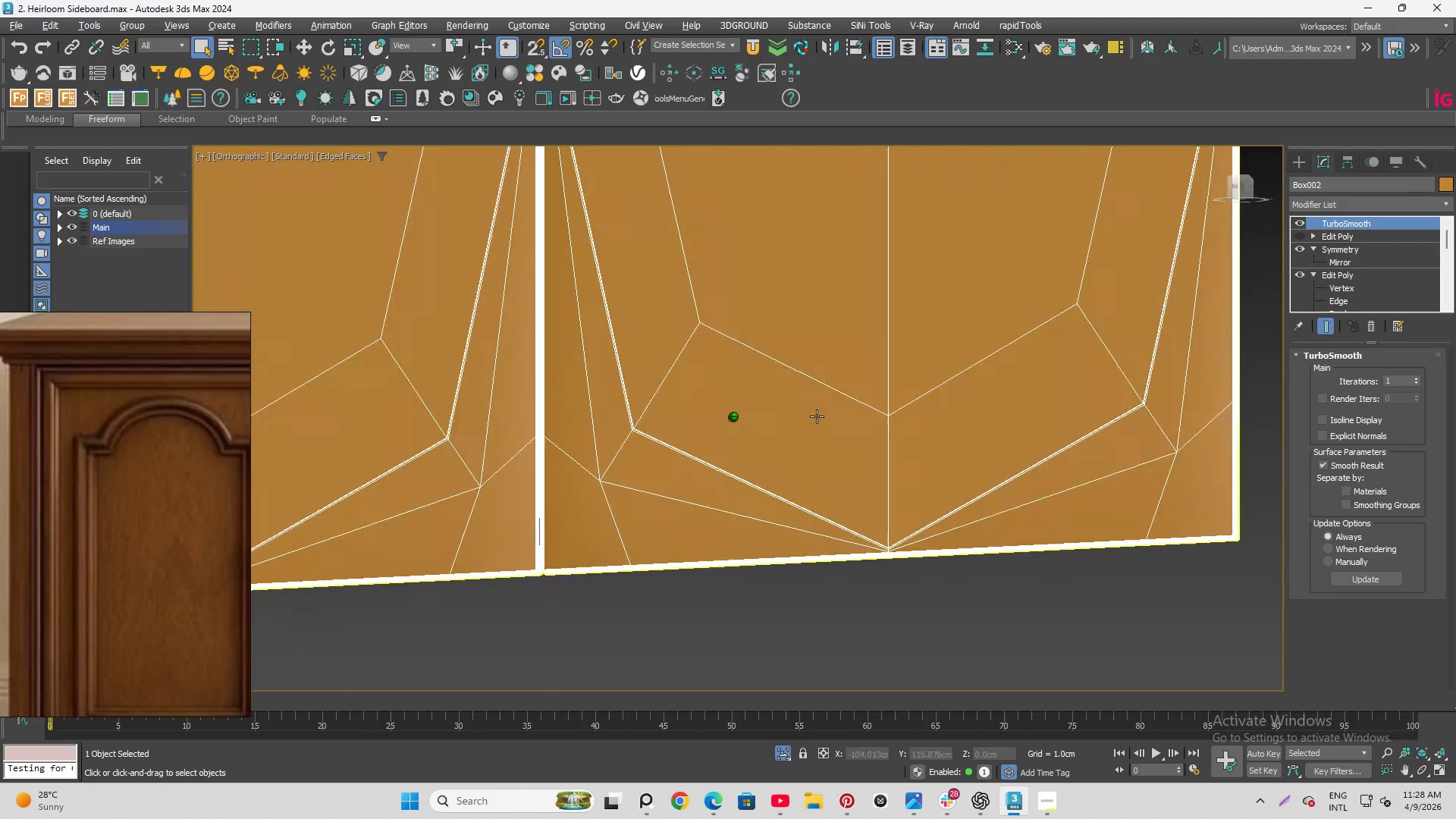 
hold_key(key=AltLeft, duration=0.8)
 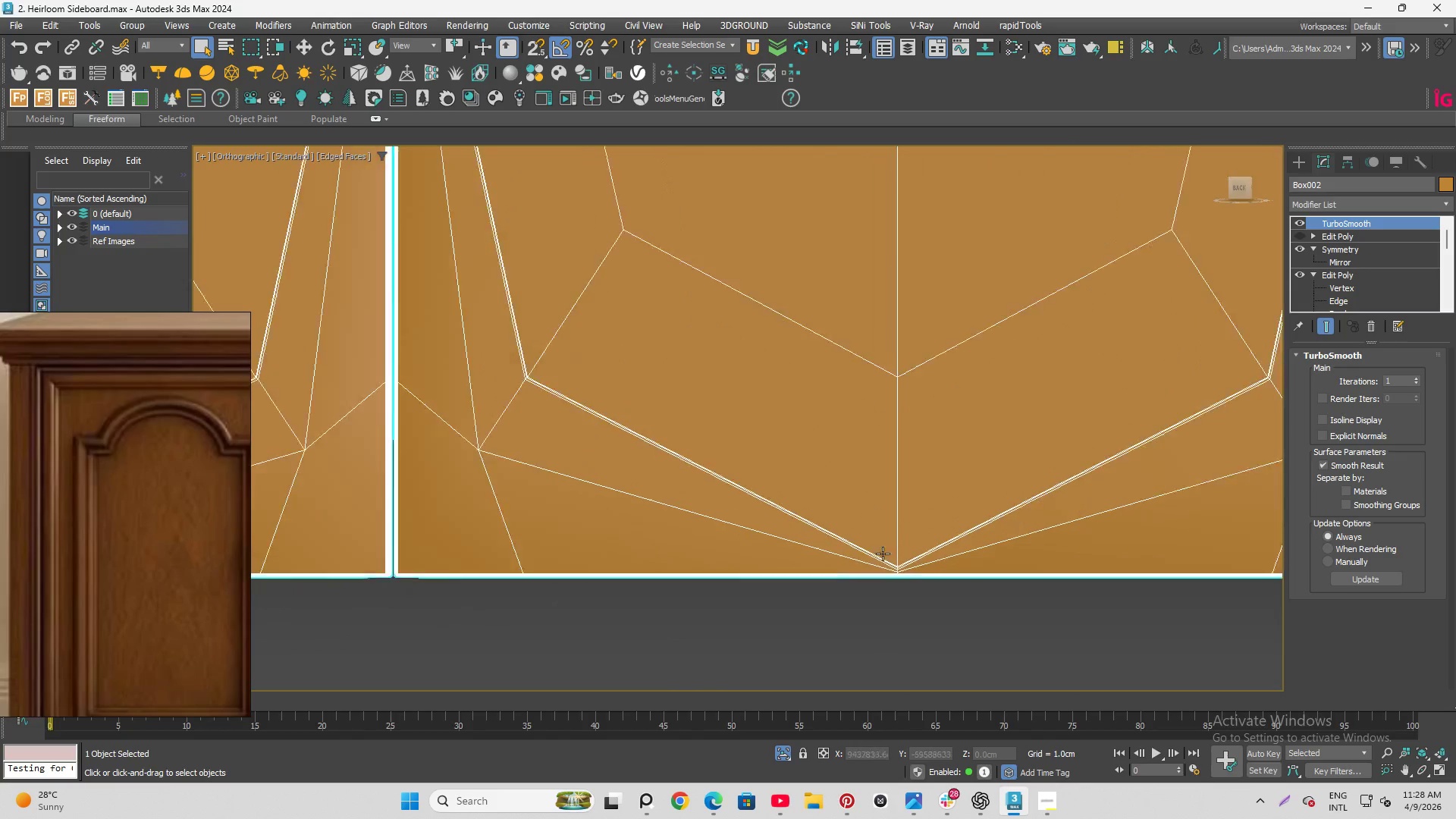 
hold_key(key=AltLeft, duration=0.97)
 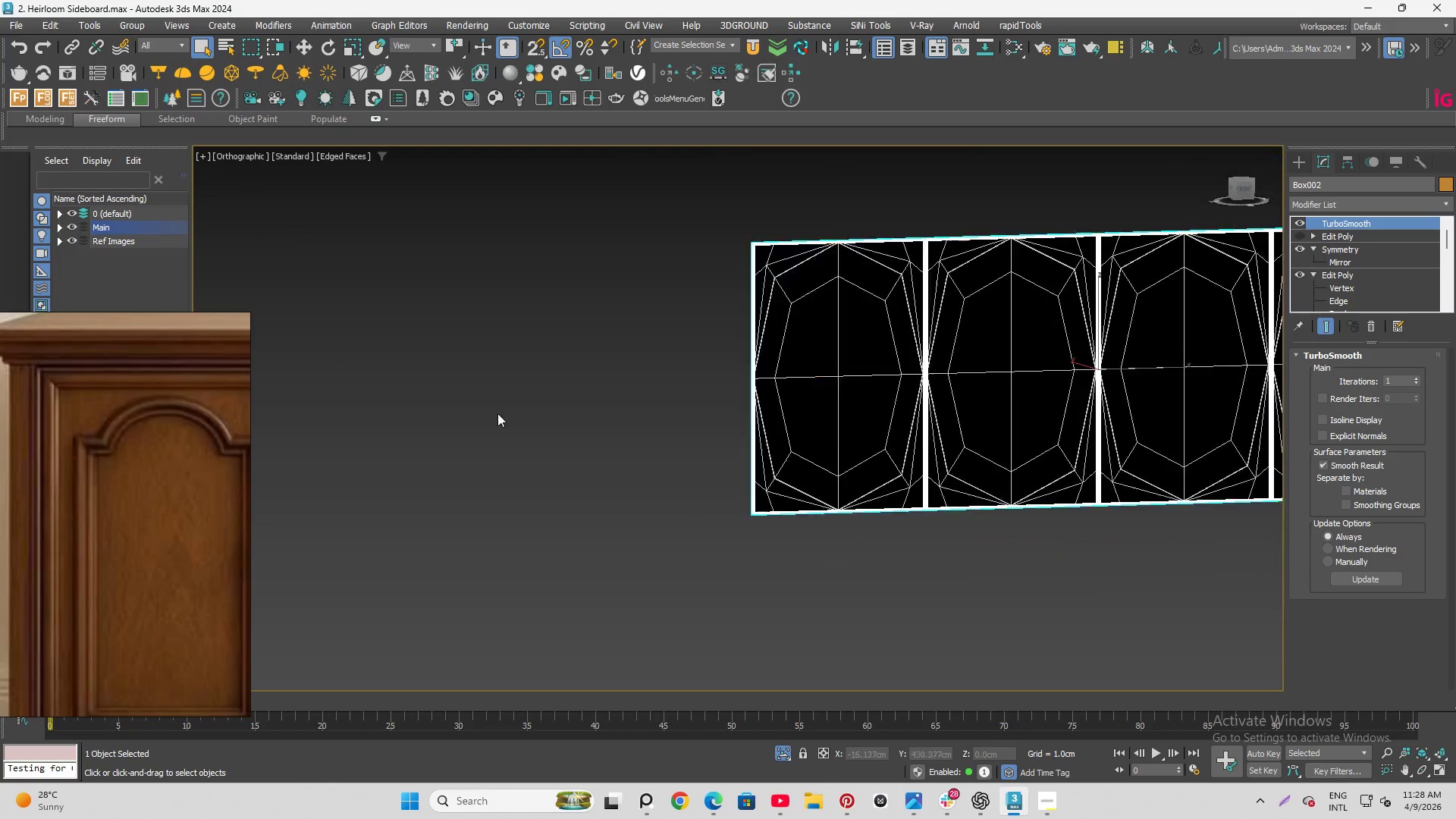 
scroll: coordinate [936, 532], scroll_direction: down, amount: 3.0
 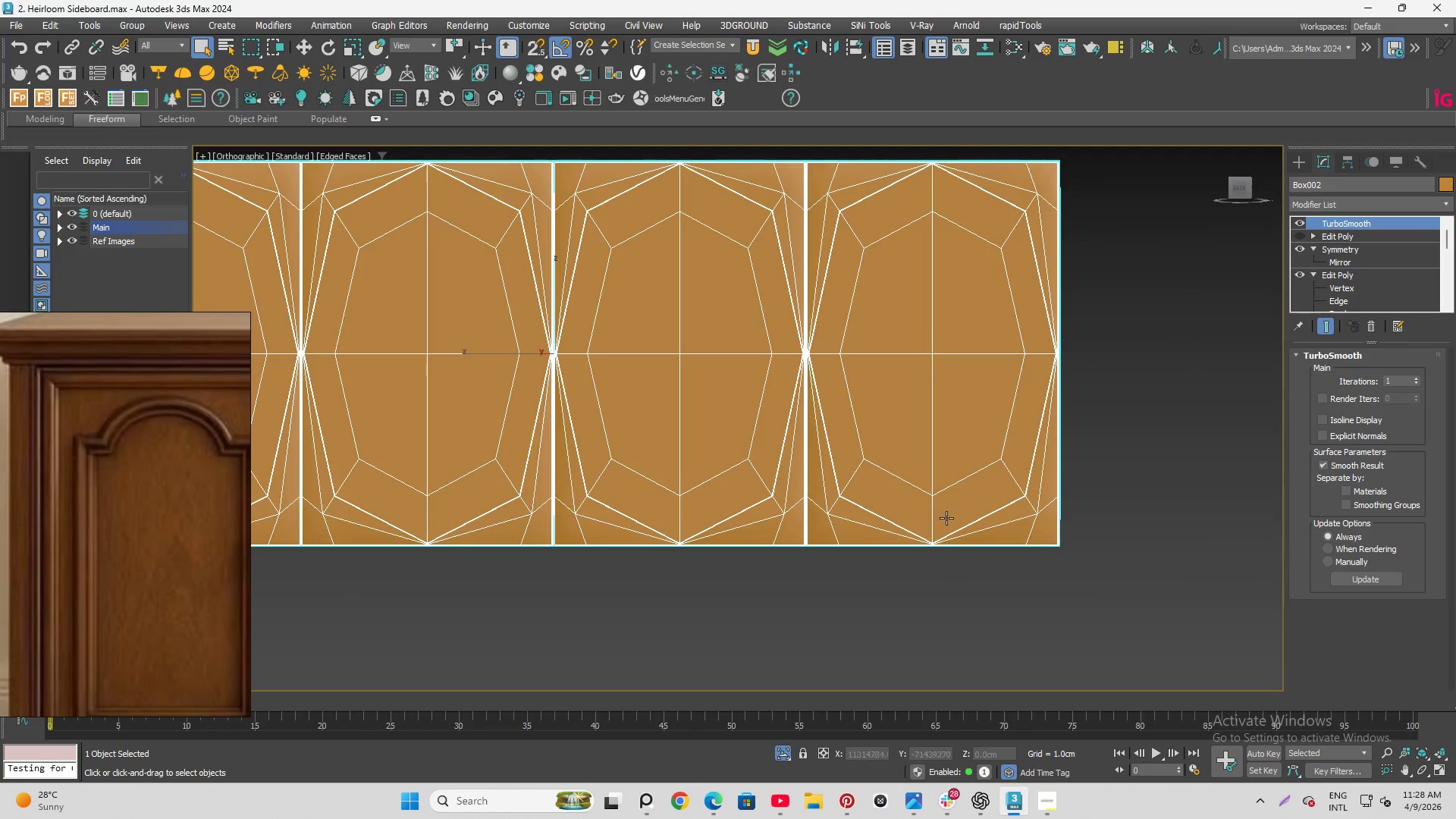 
scroll: coordinate [560, 344], scroll_direction: up, amount: 10.0
 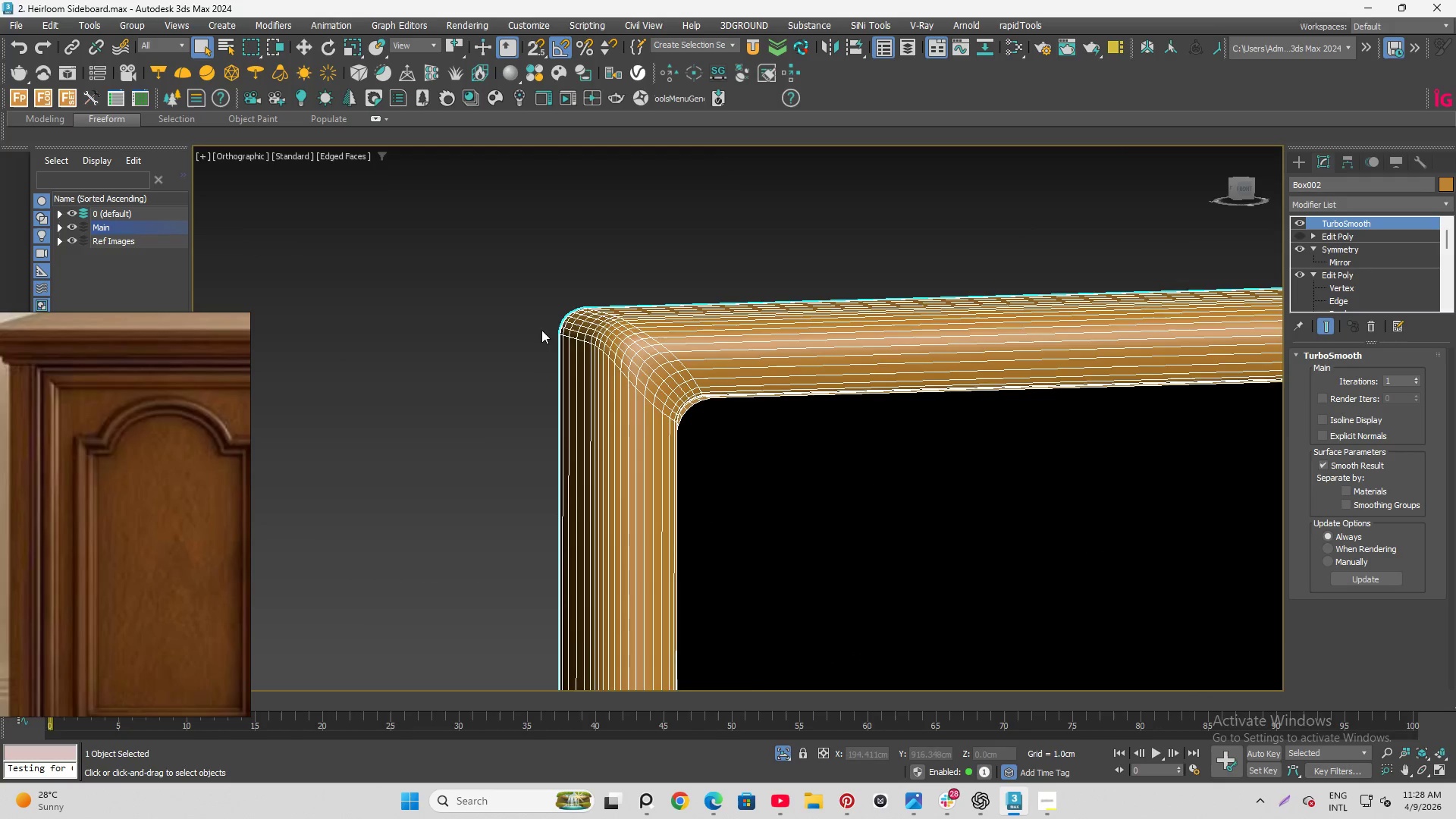 
scroll: coordinate [479, 271], scroll_direction: down, amount: 5.0
 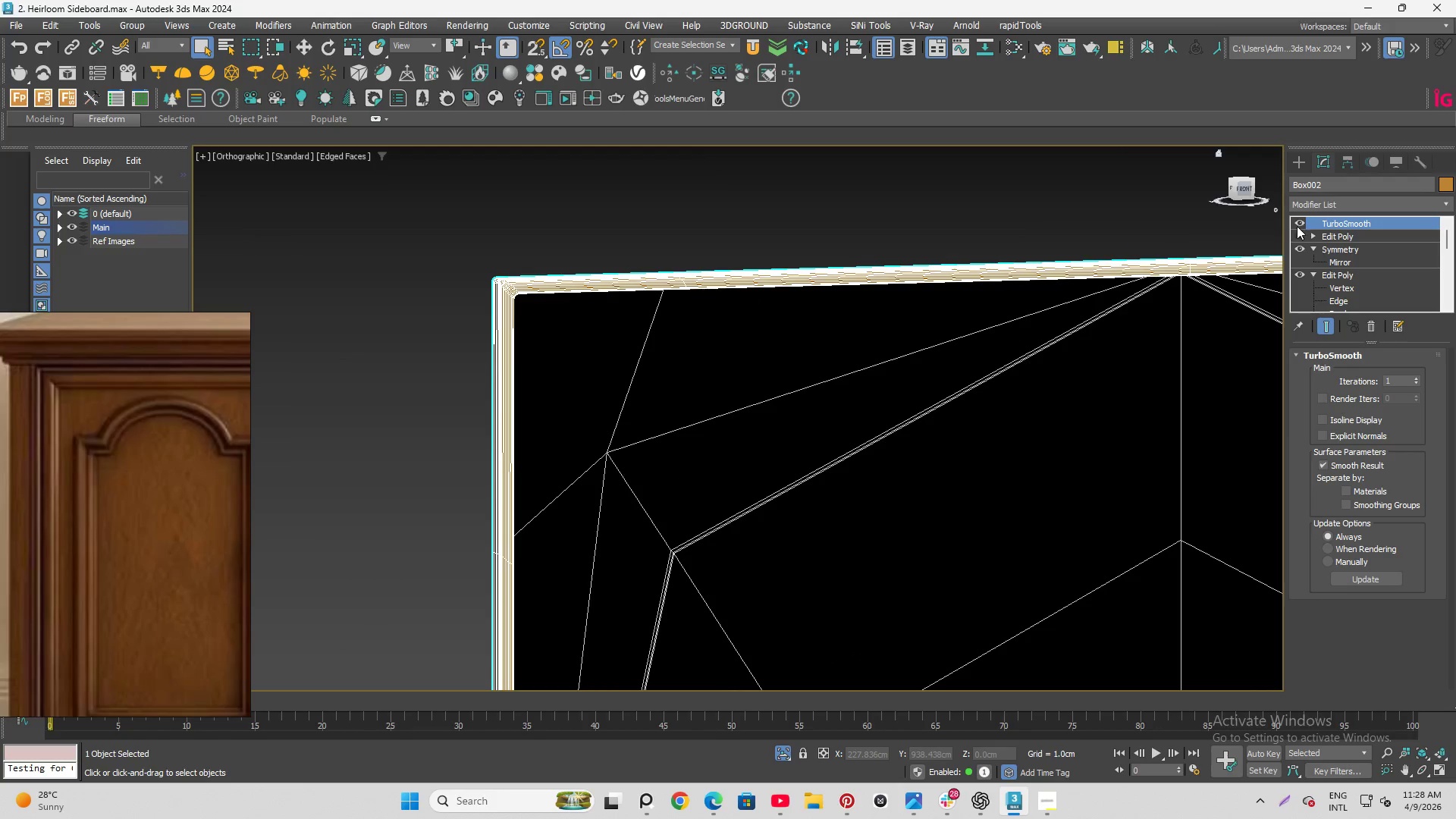 
left_click([1299, 223])
 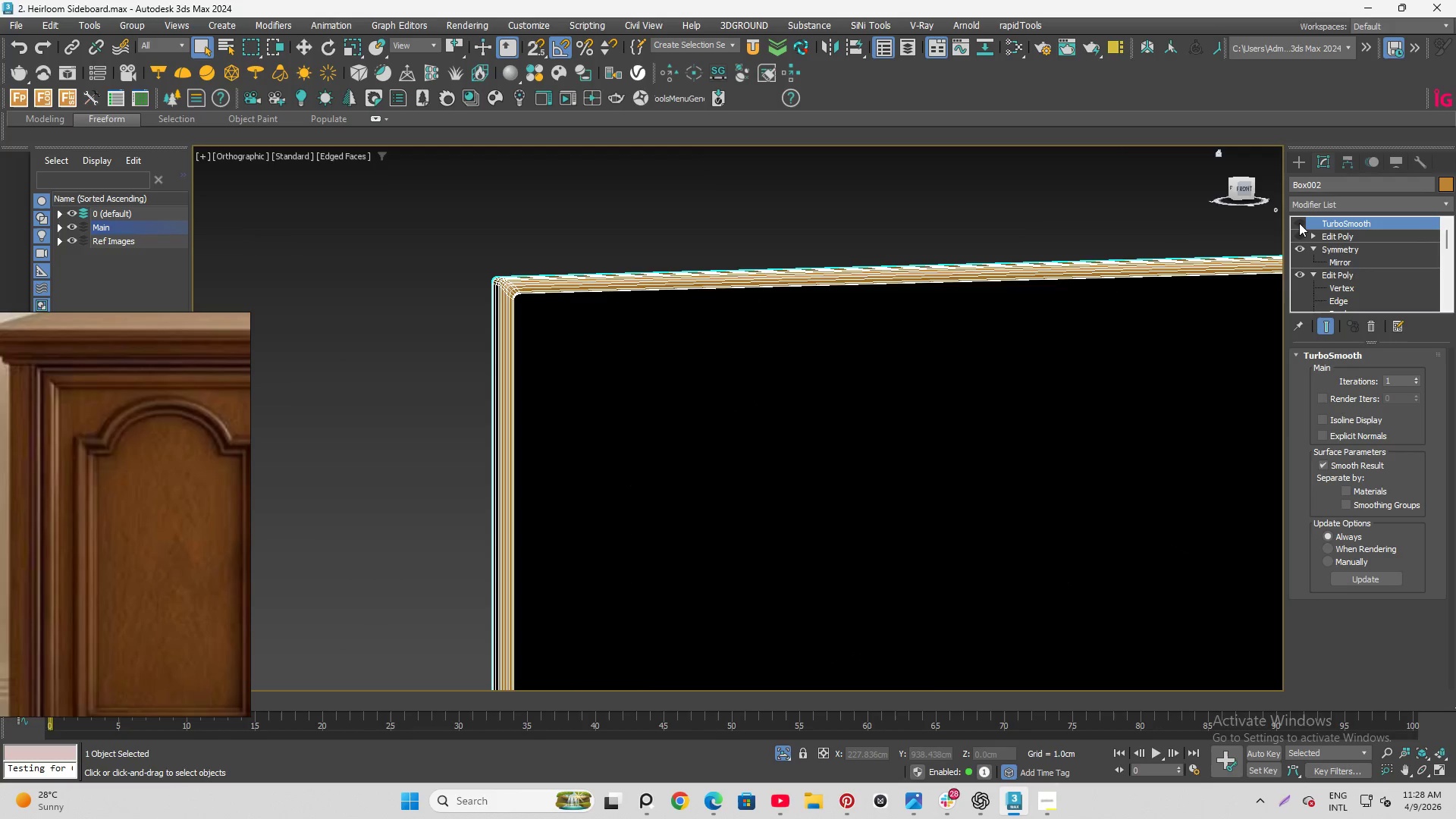 
left_click([1299, 223])
 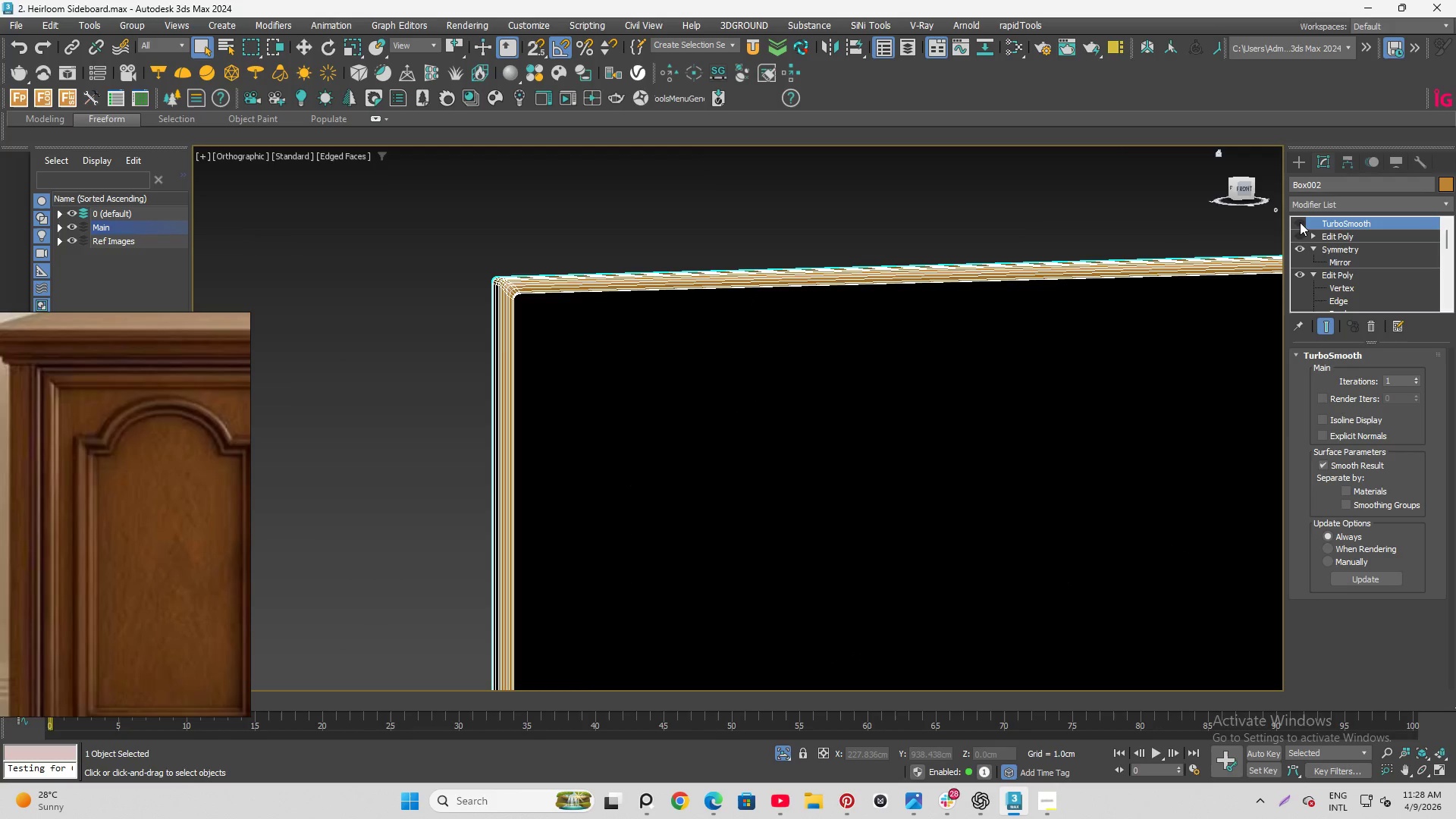 
left_click([1300, 222])
 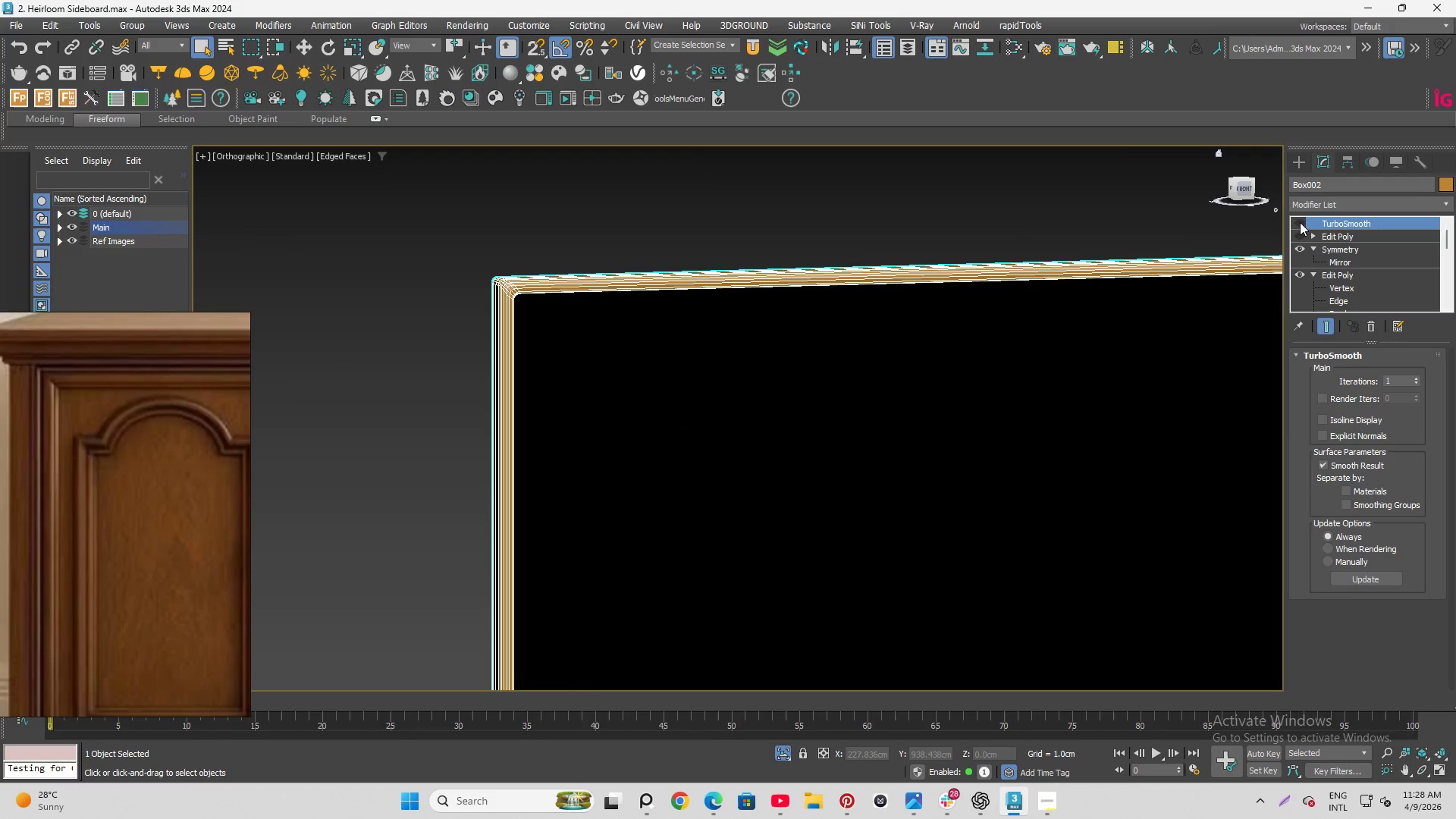 
double_click([1300, 222])
 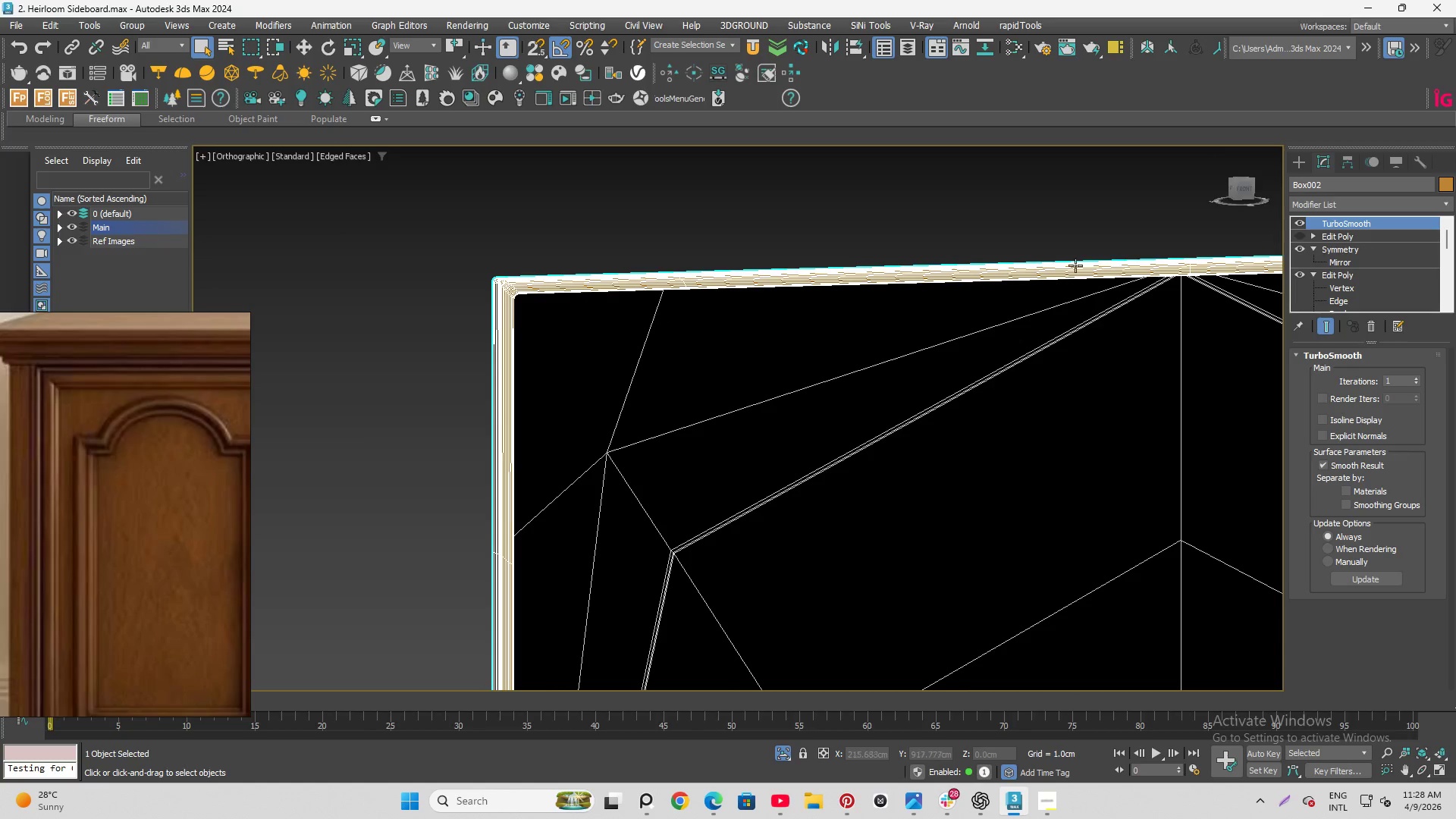 
hold_key(key=AltLeft, duration=0.91)
 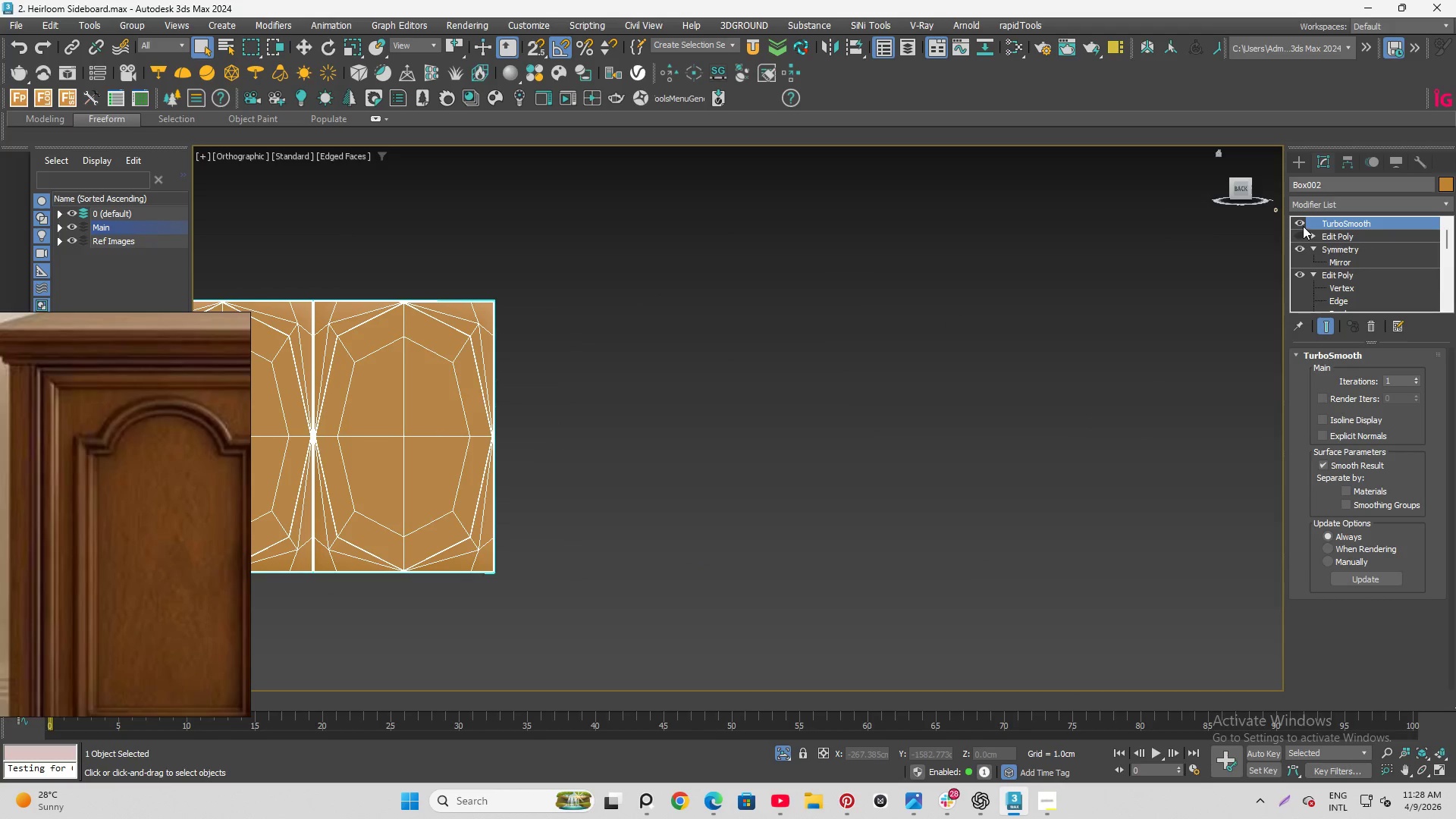 
scroll: coordinate [465, 305], scroll_direction: down, amount: 6.0
 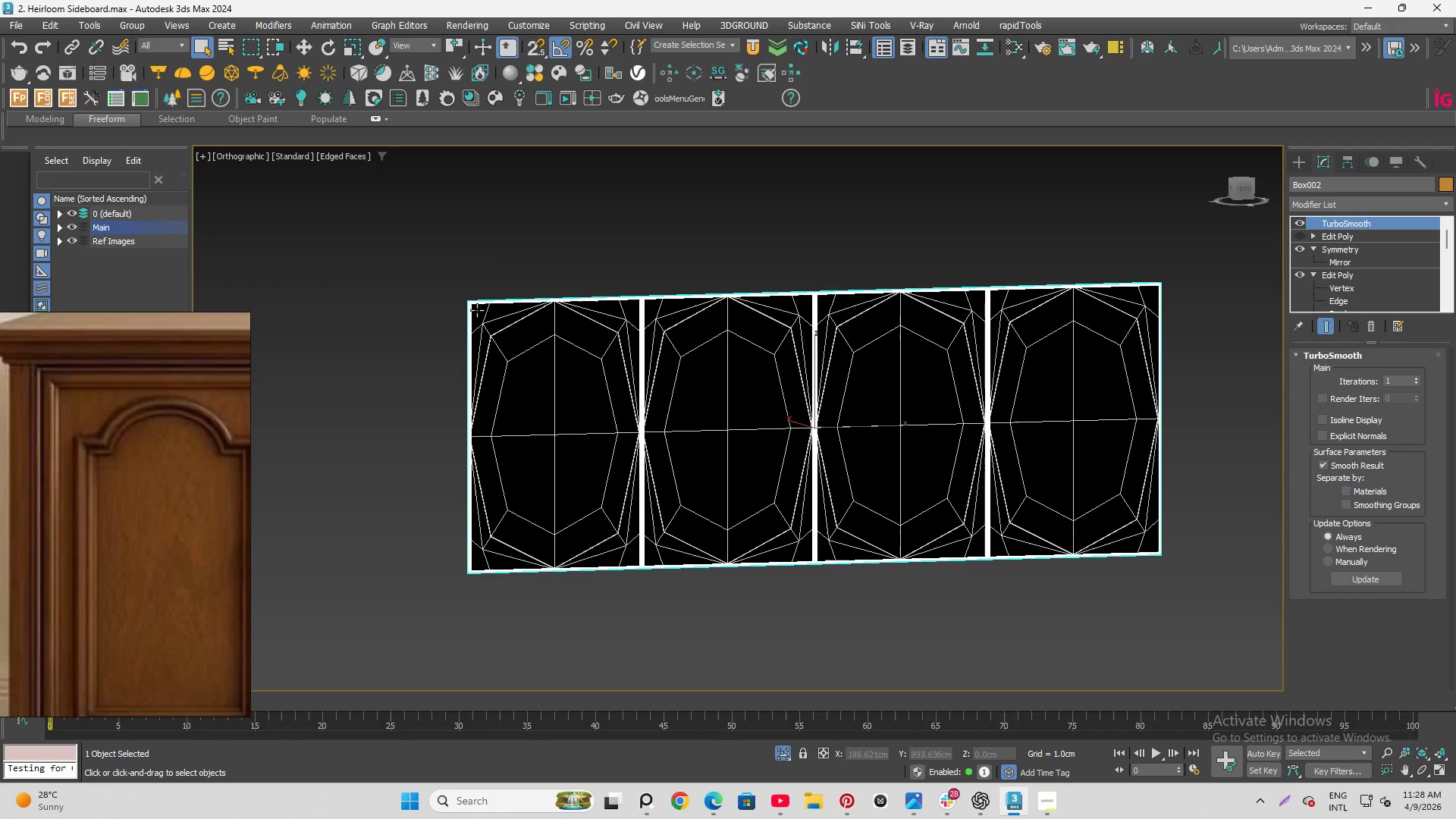 
left_click([1303, 222])
 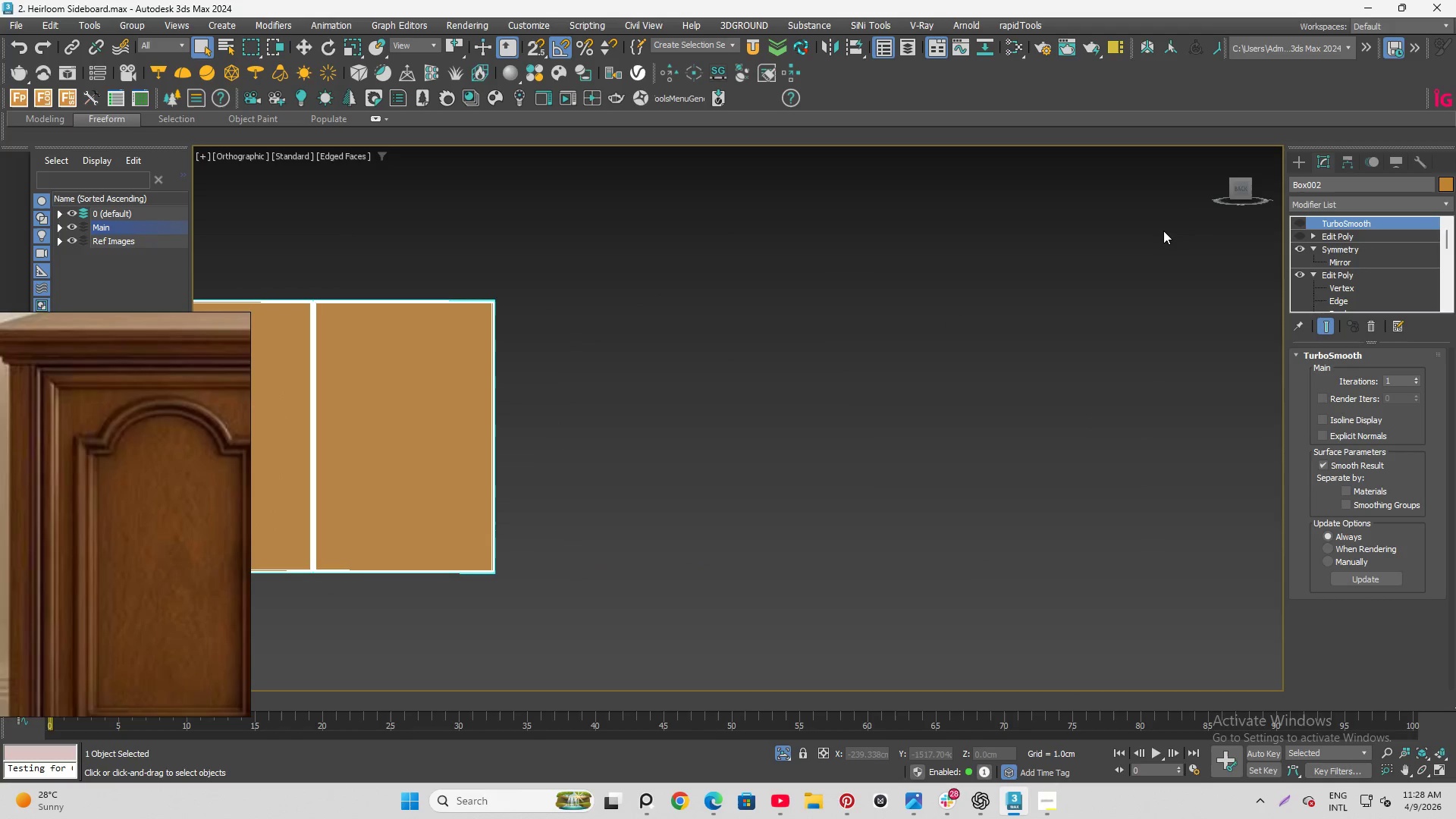 
scroll: coordinate [792, 258], scroll_direction: none, amount: 0.0
 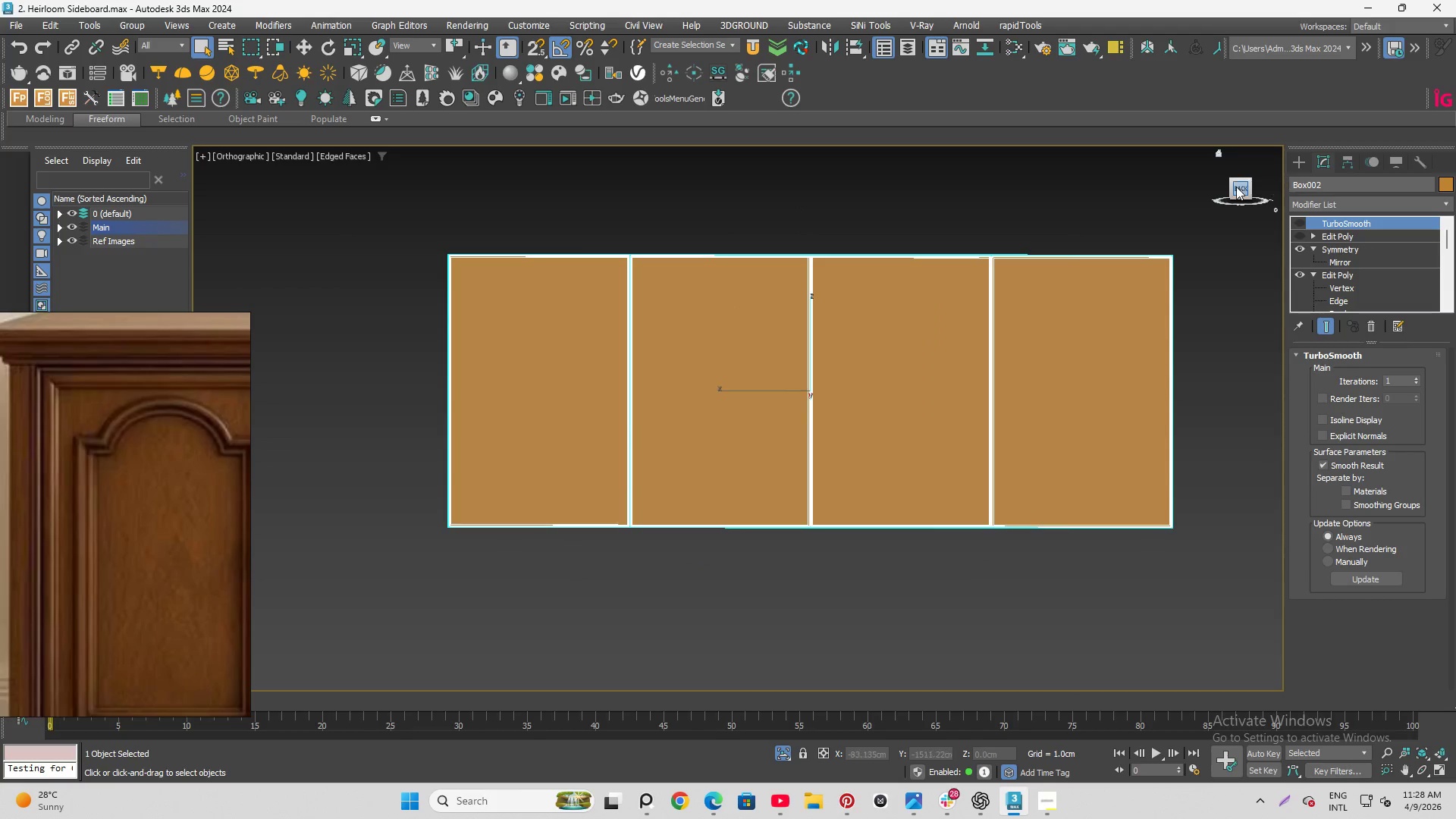 
left_click([1236, 187])
 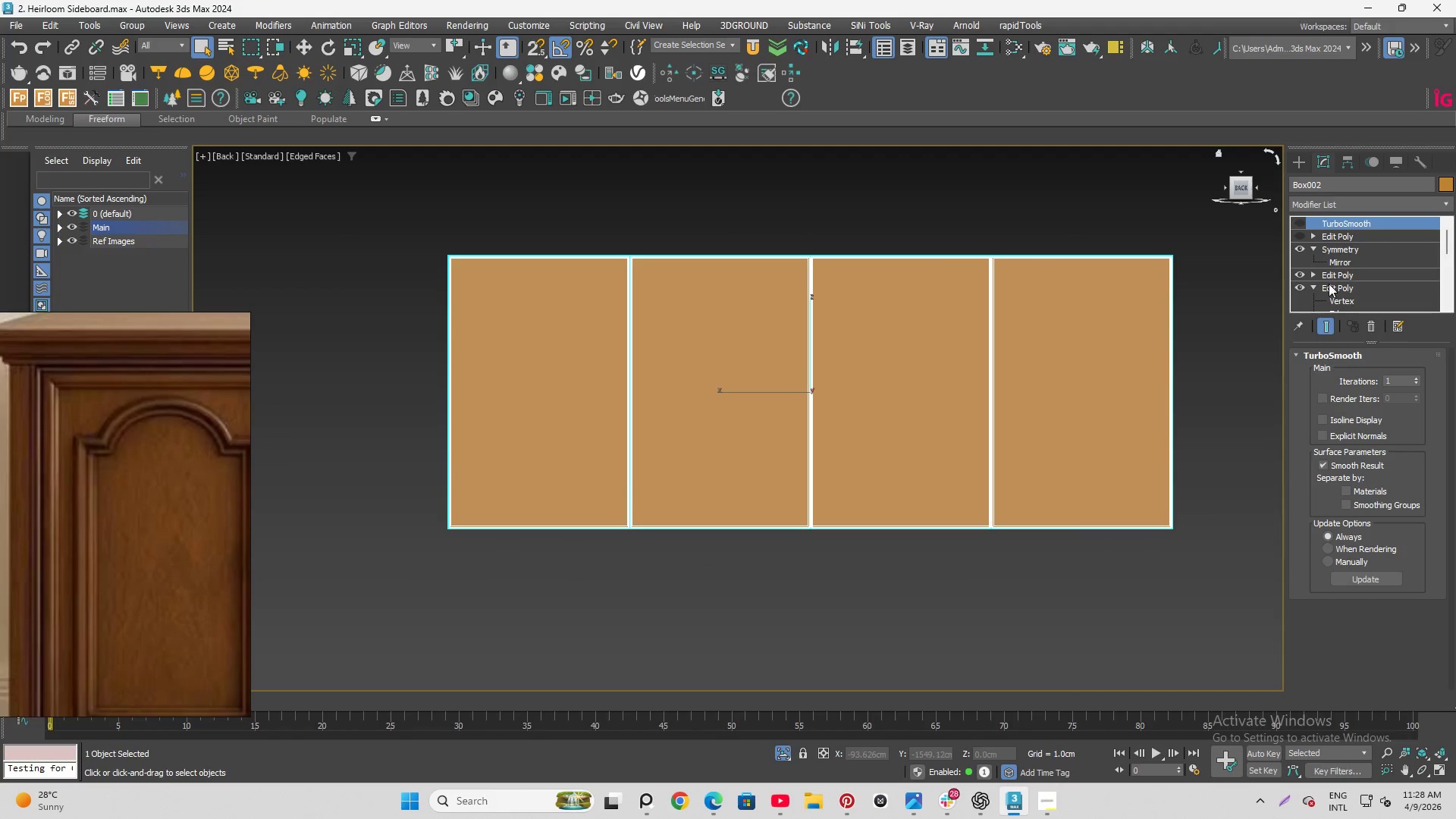 
left_click([1311, 271])
 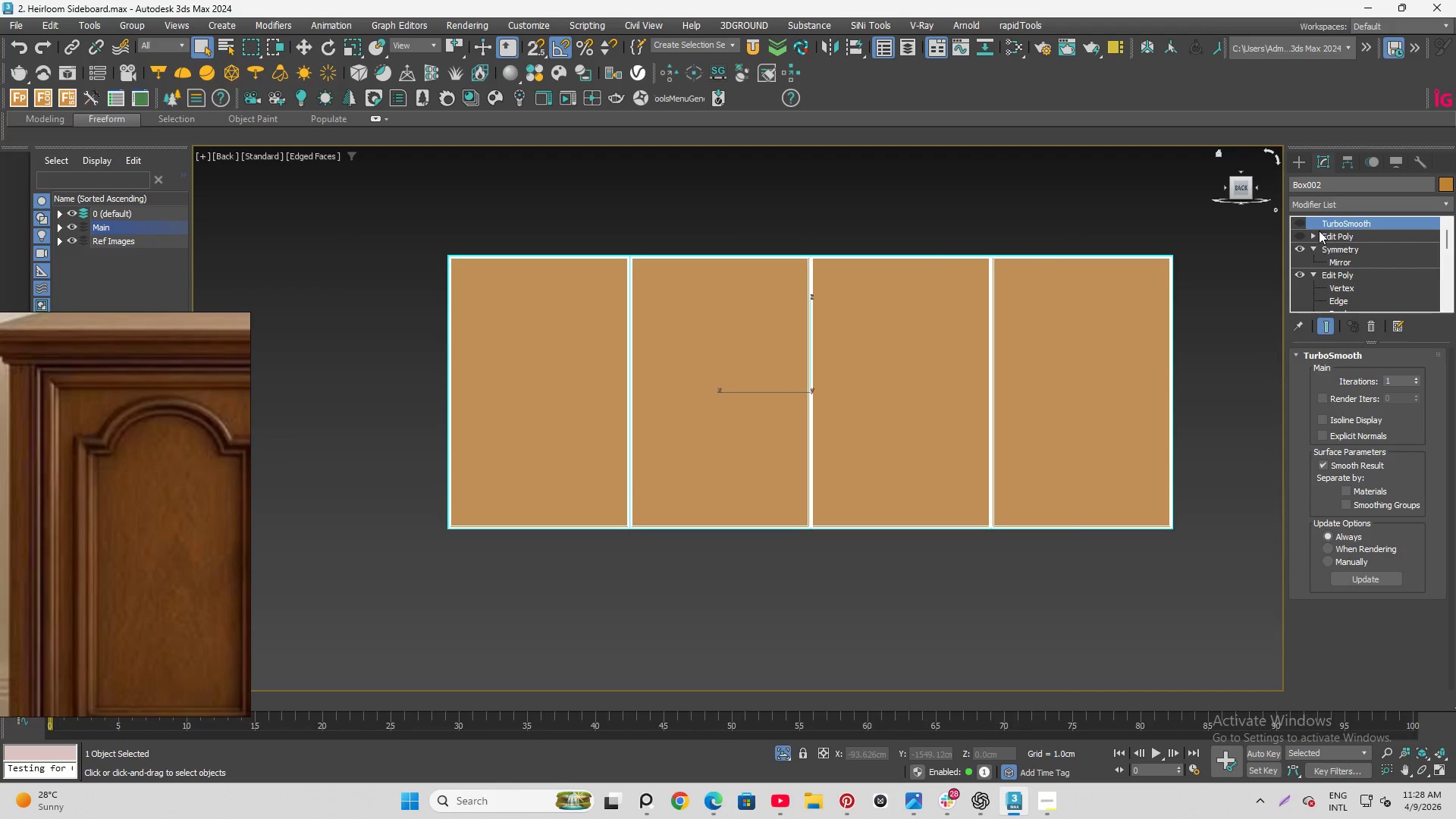 
scroll: coordinate [1319, 231], scroll_direction: down, amount: 1.0
 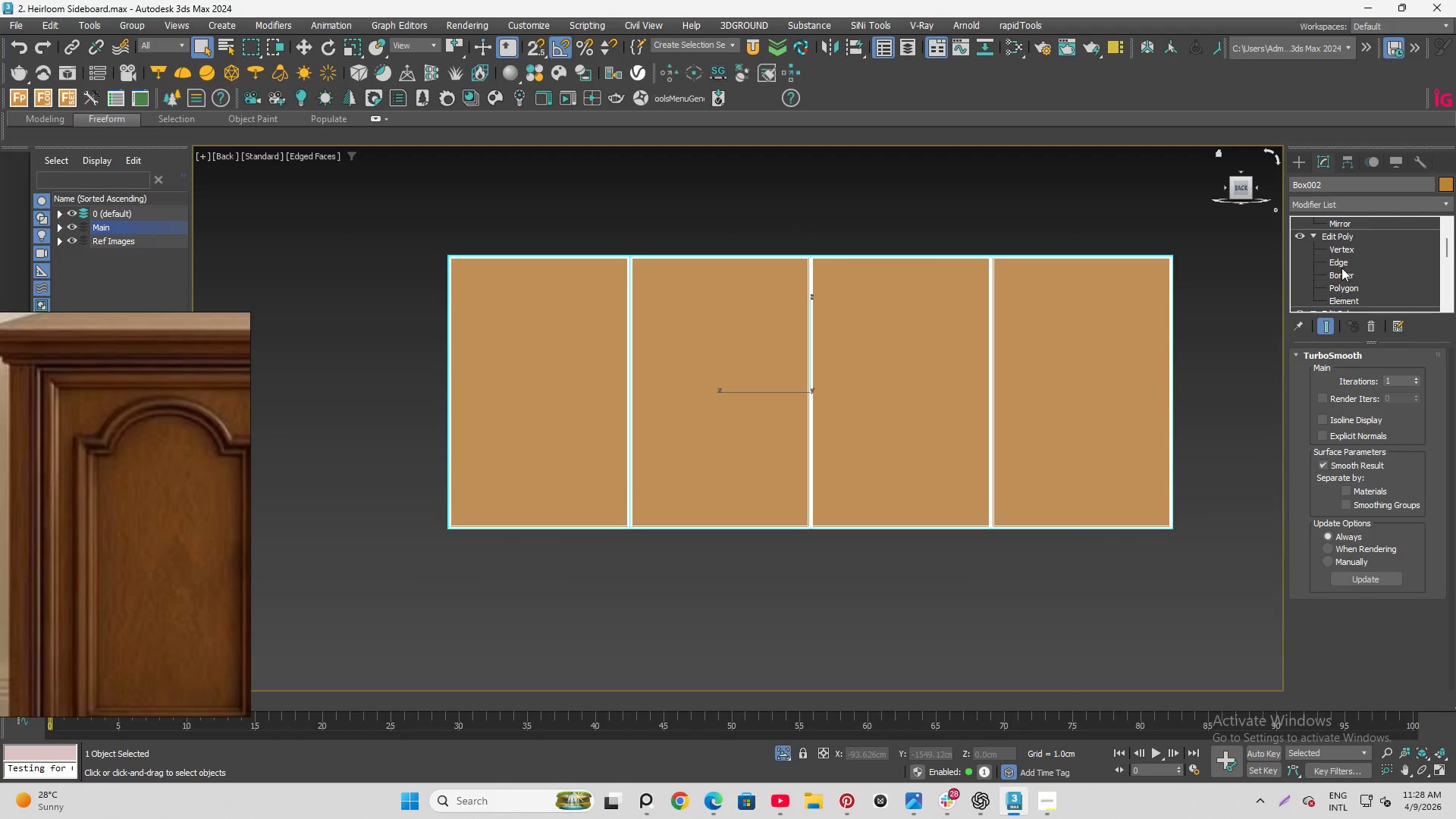 
left_click([1341, 262])
 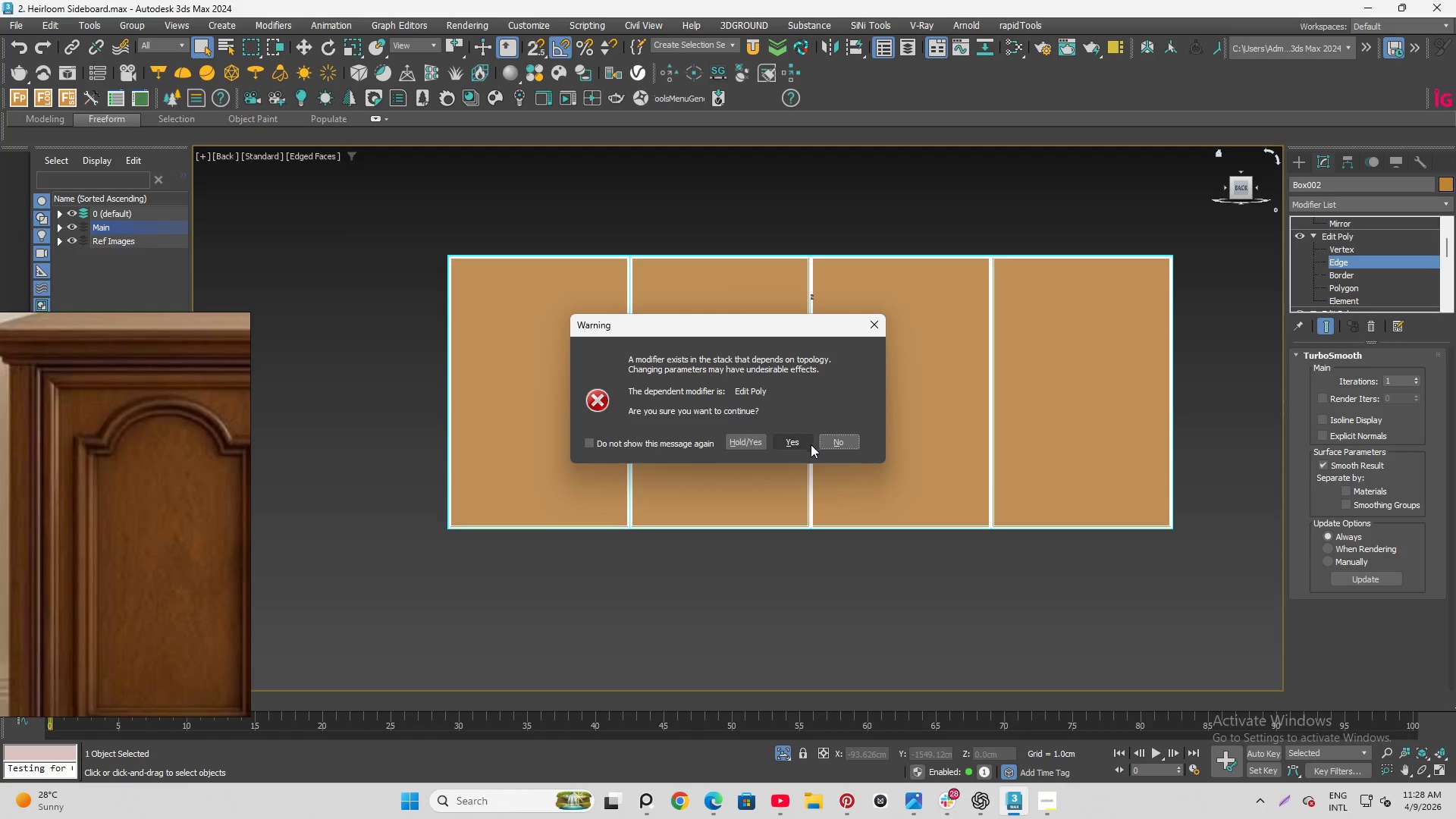 
left_click([800, 441])
 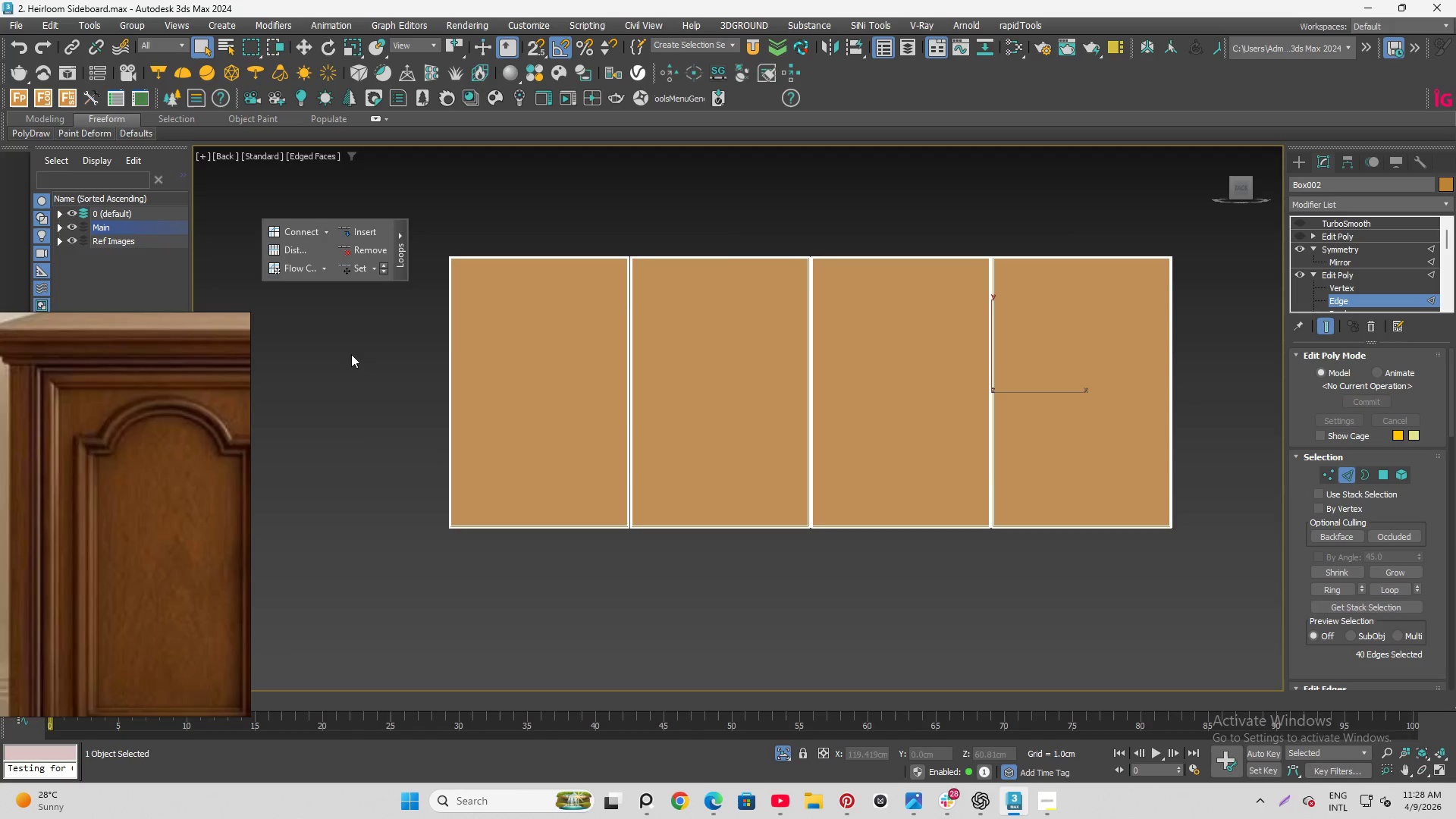 
left_click_drag(start_coordinate=[357, 353], to_coordinate=[1304, 404])
 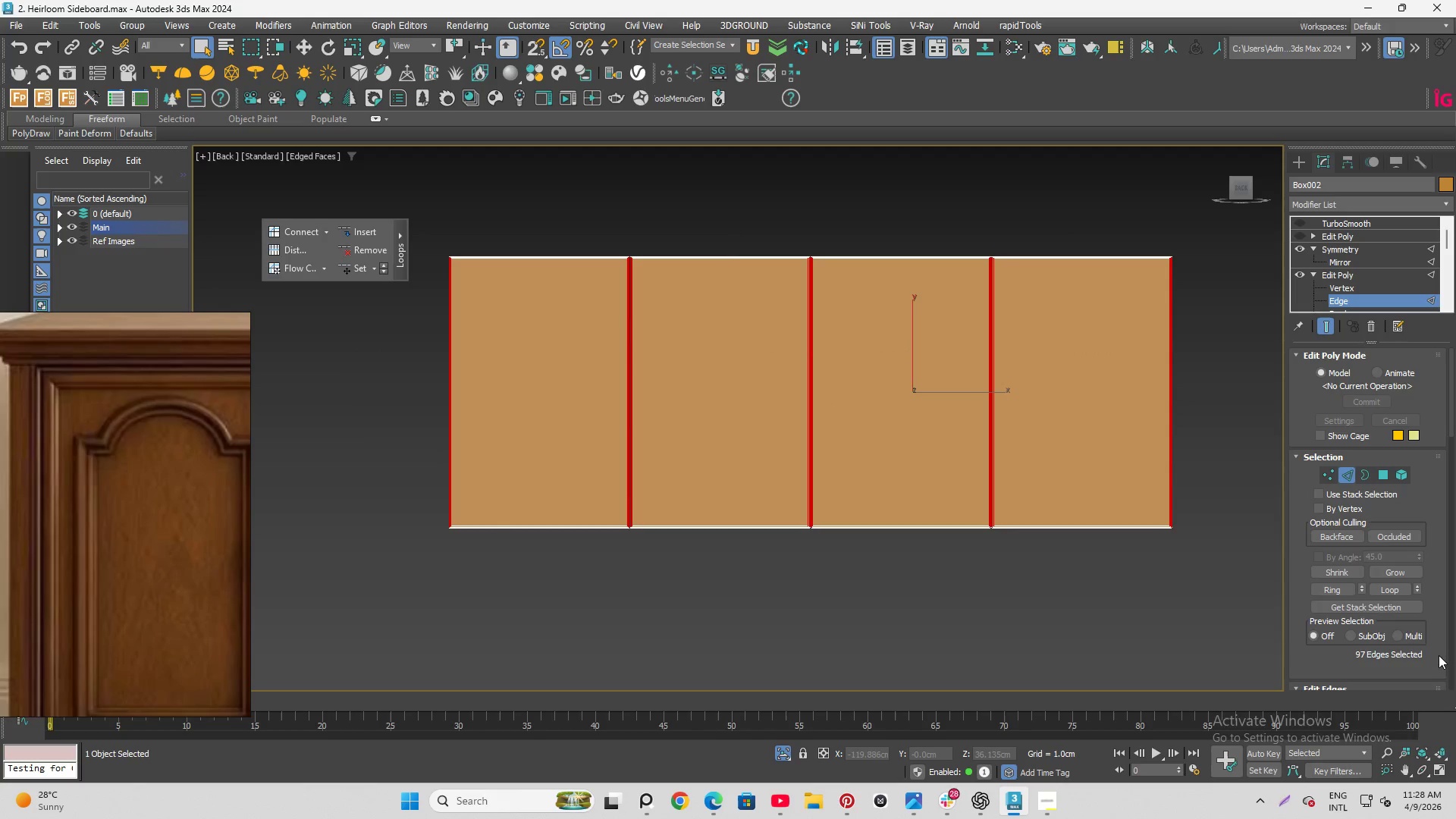 
scroll: coordinate [1385, 627], scroll_direction: down, amount: 4.0
 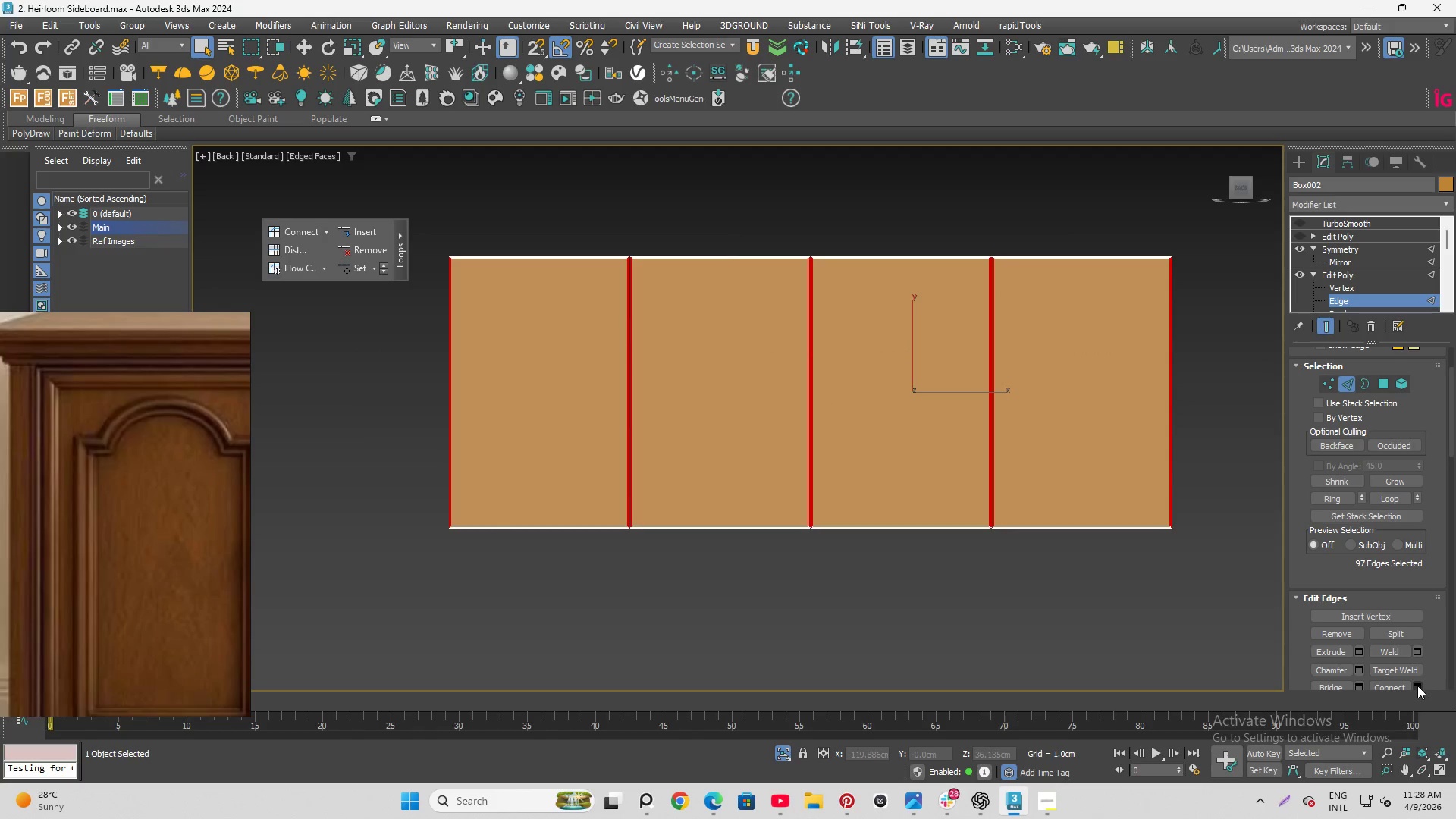 
left_click([1417, 686])
 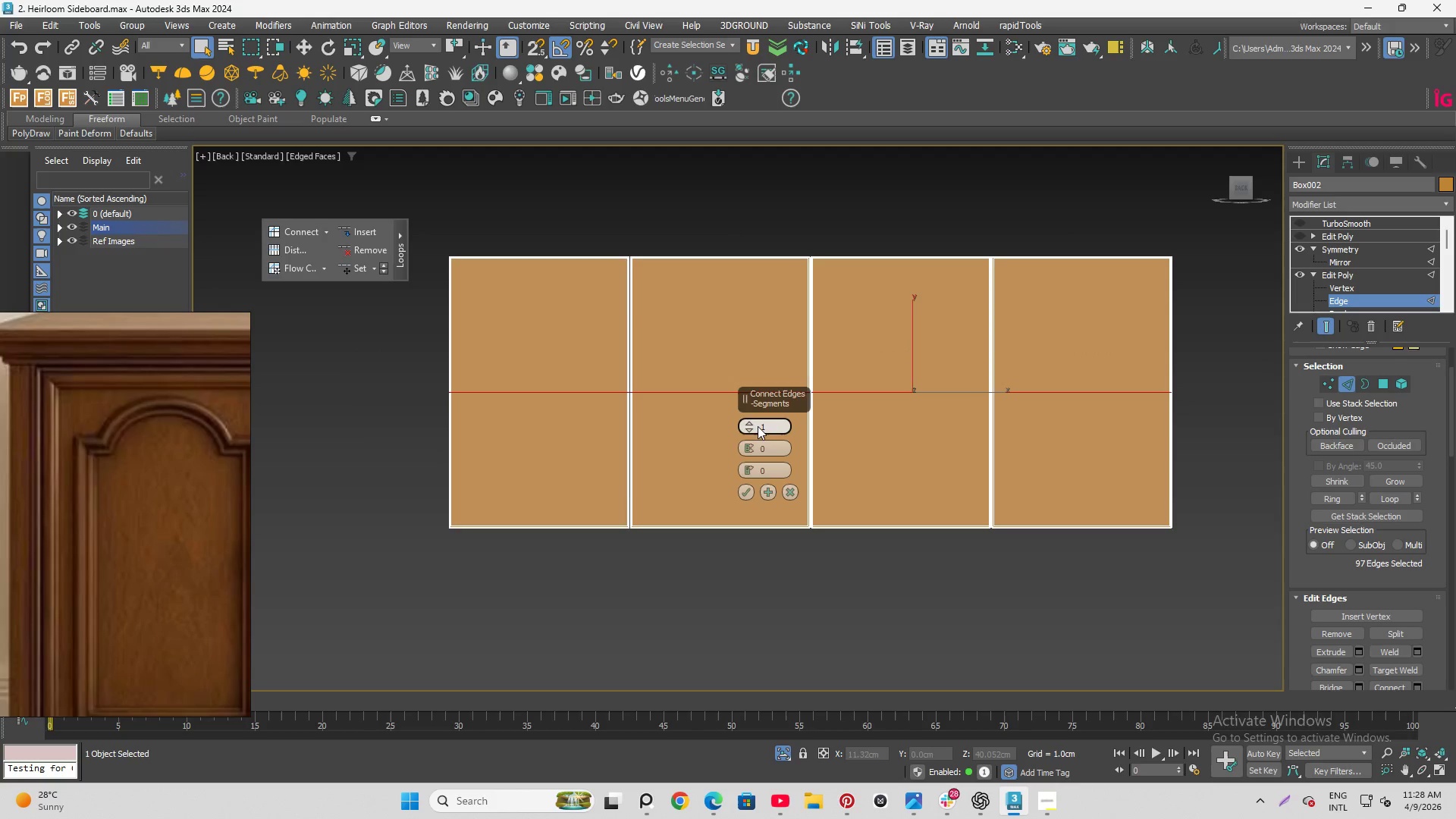 
left_click([746, 424])
 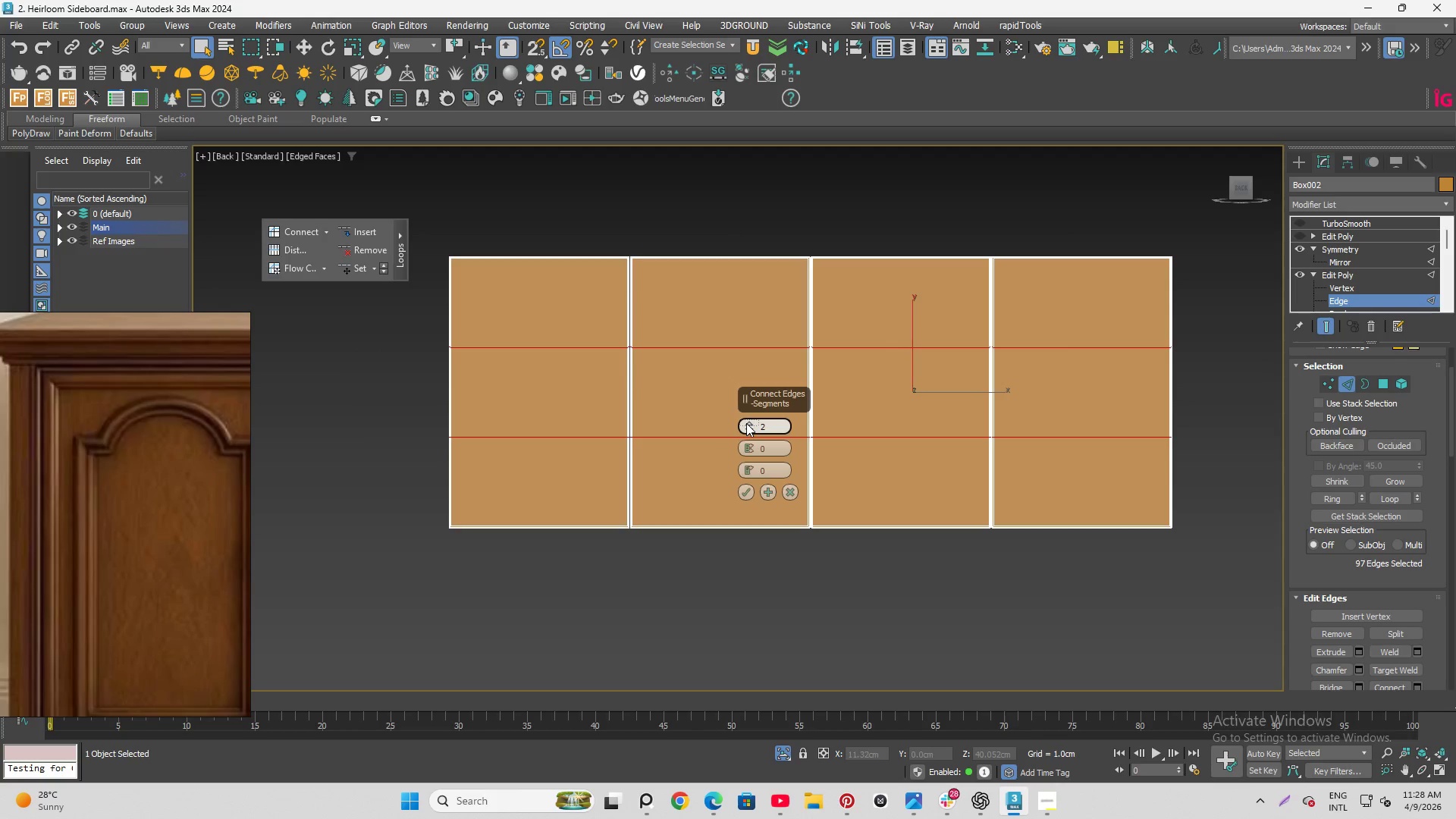 
left_click([746, 423])
 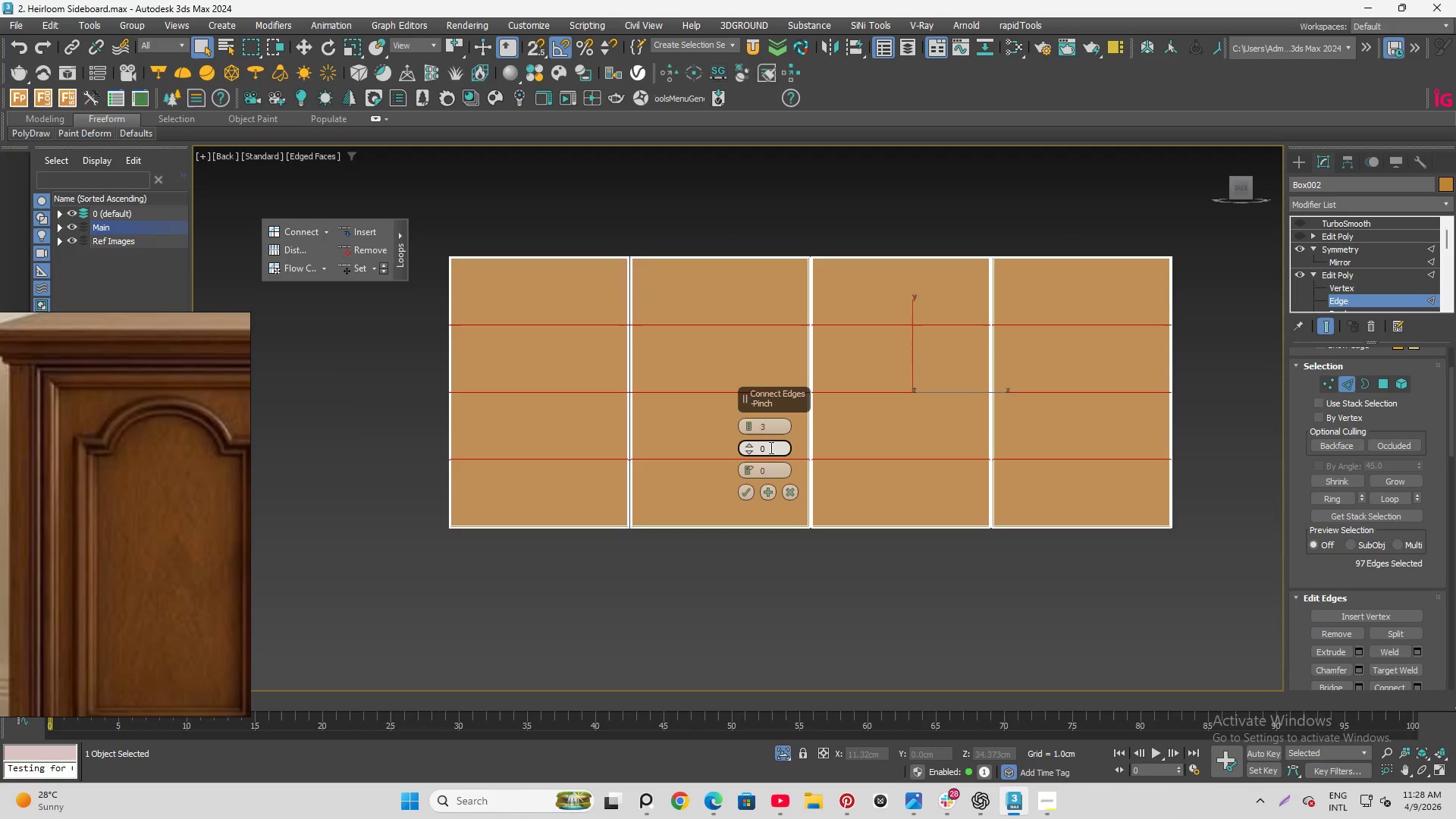 
left_click_drag(start_coordinate=[767, 466], to_coordinate=[745, 466])
 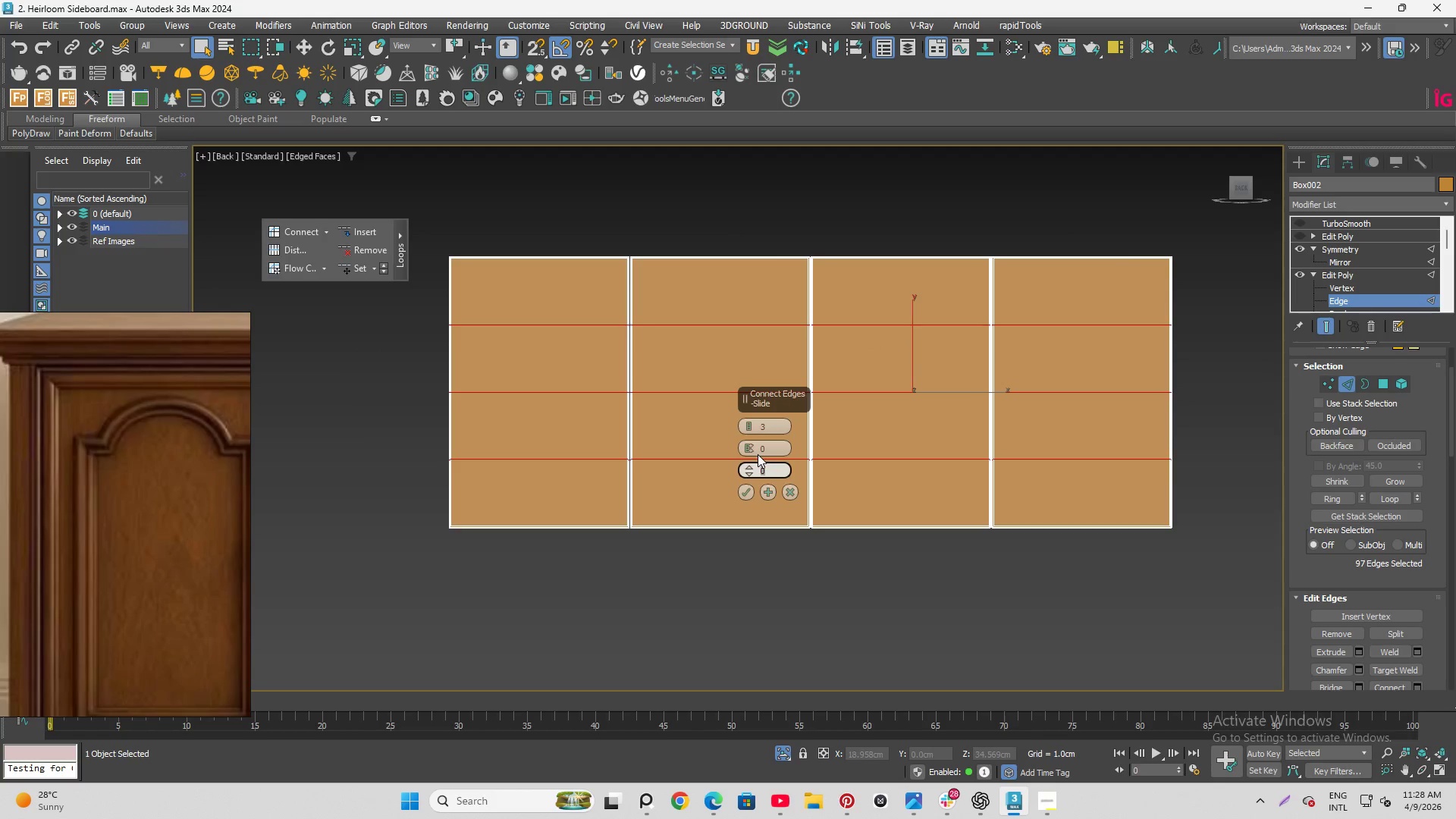 
type(65)
 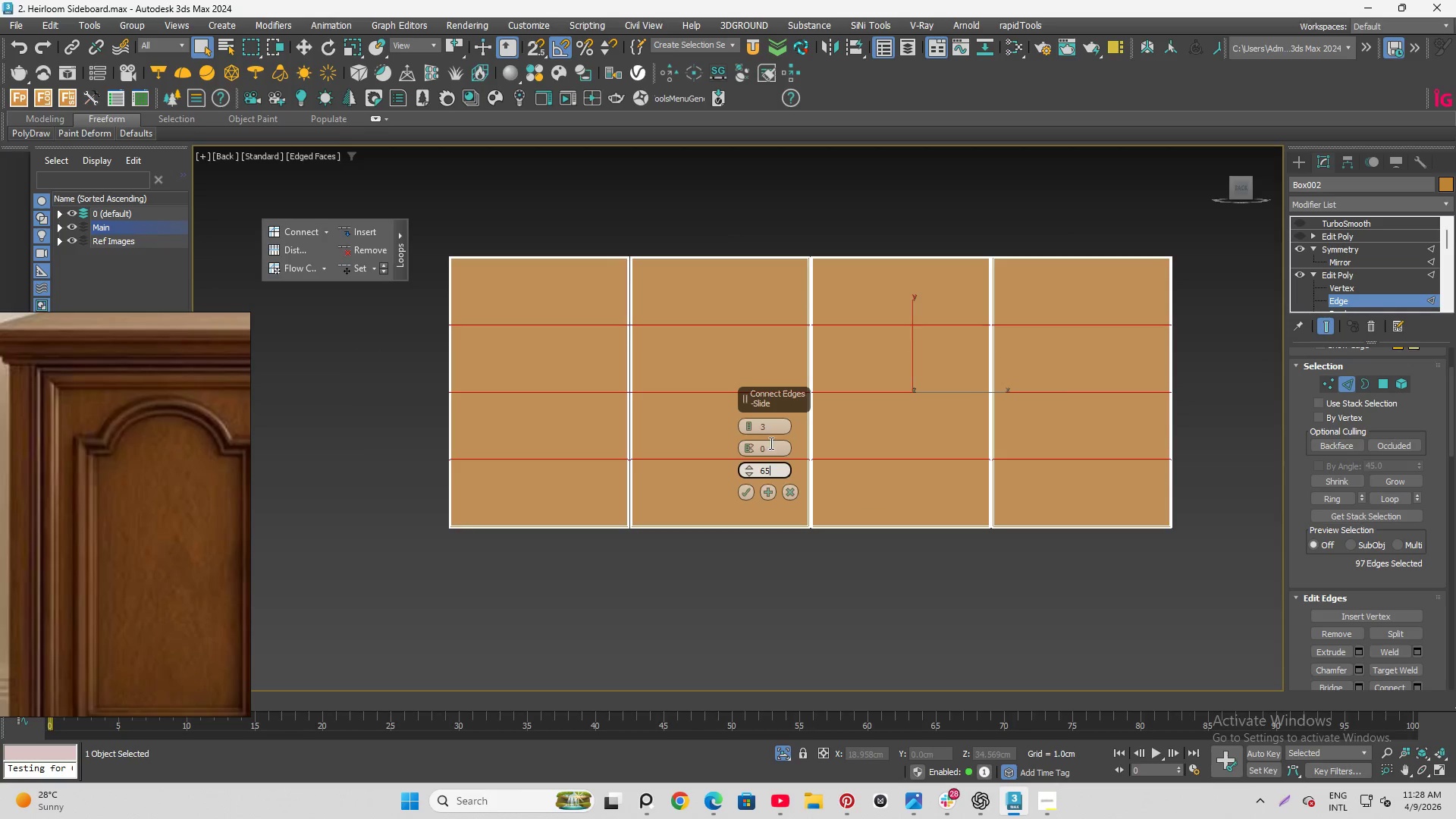 
left_click([770, 446])
 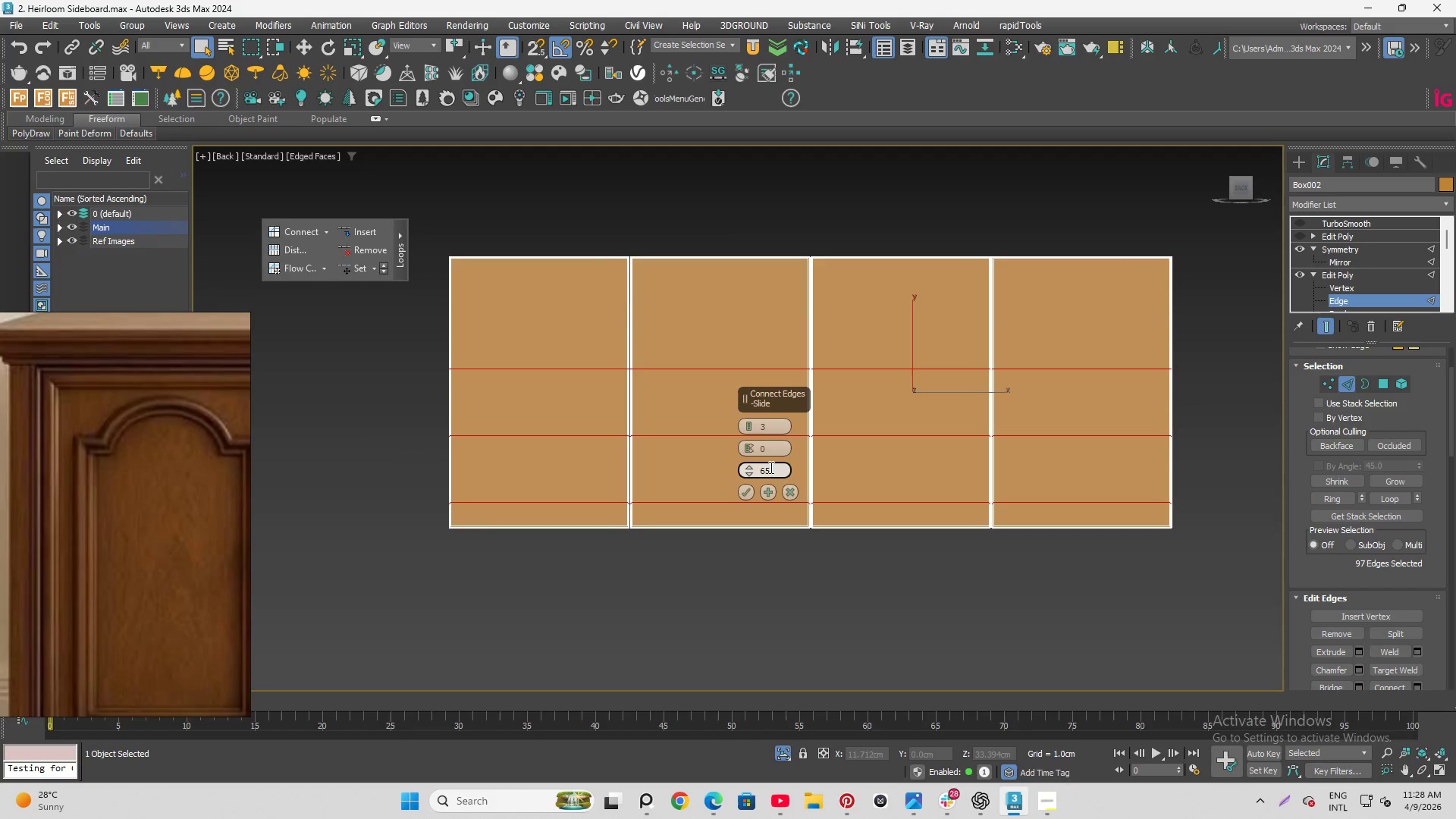 
left_click_drag(start_coordinate=[770, 468], to_coordinate=[765, 468])
 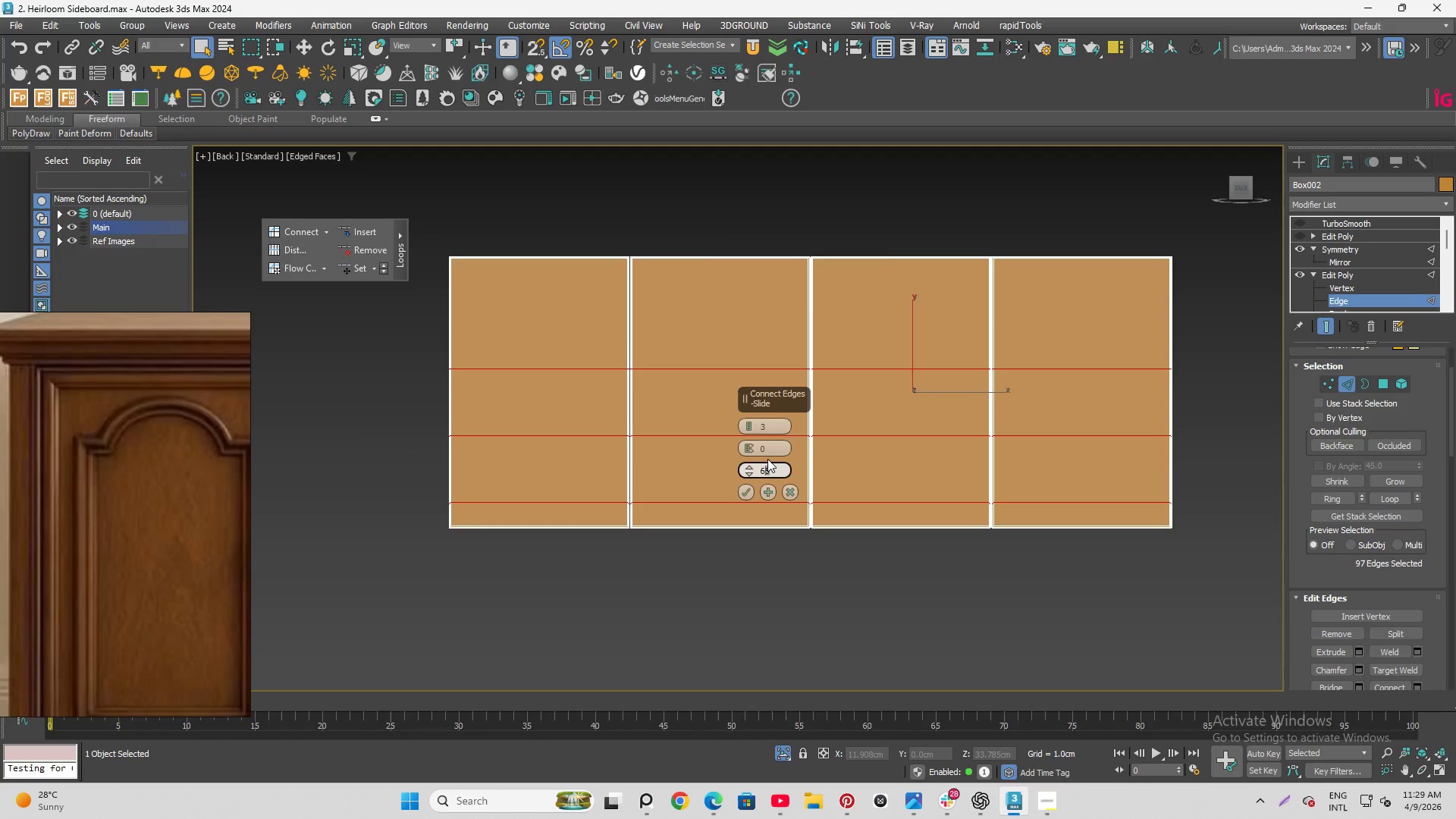 
key(Backspace)
 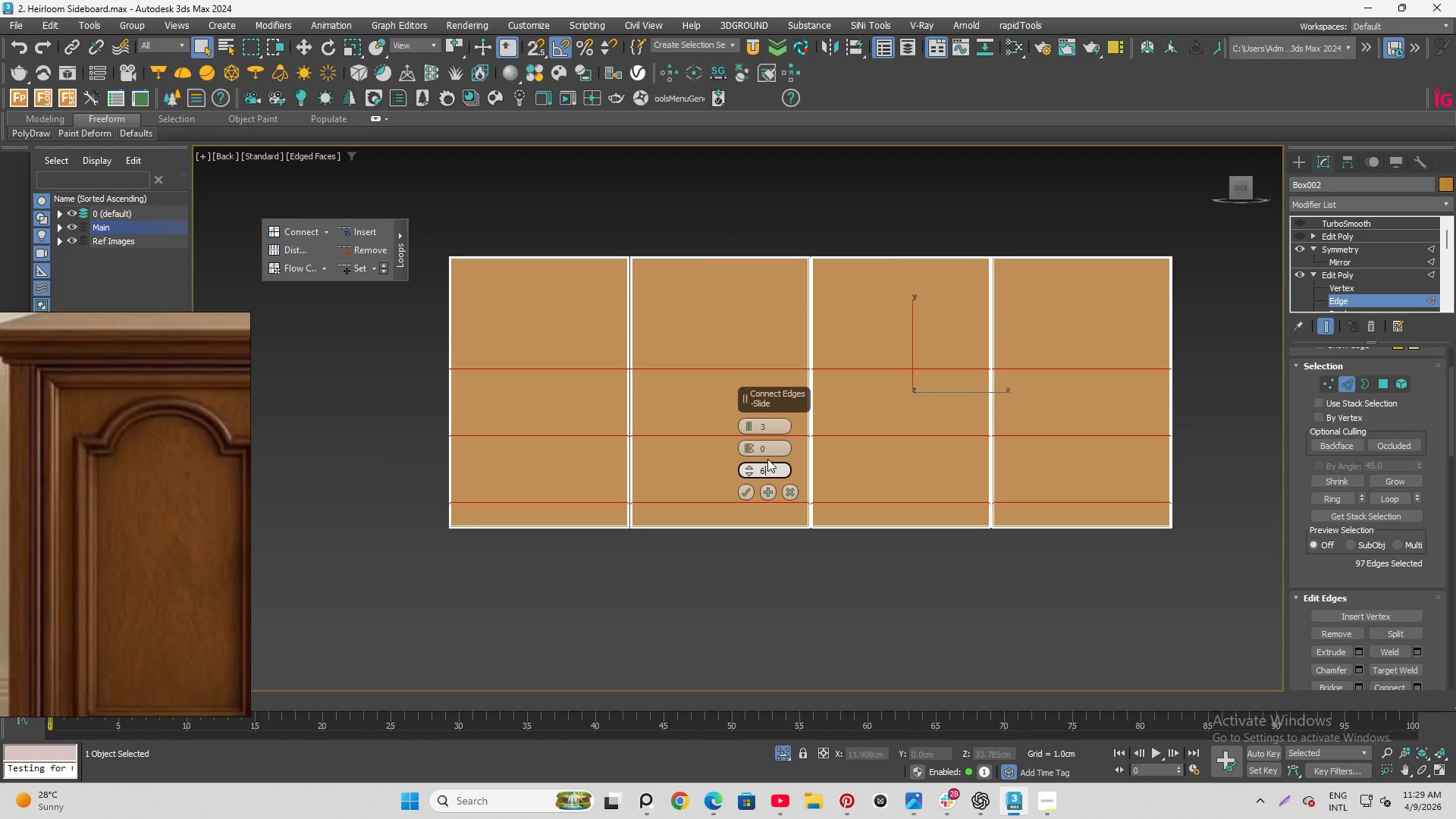 
key(Backspace)
 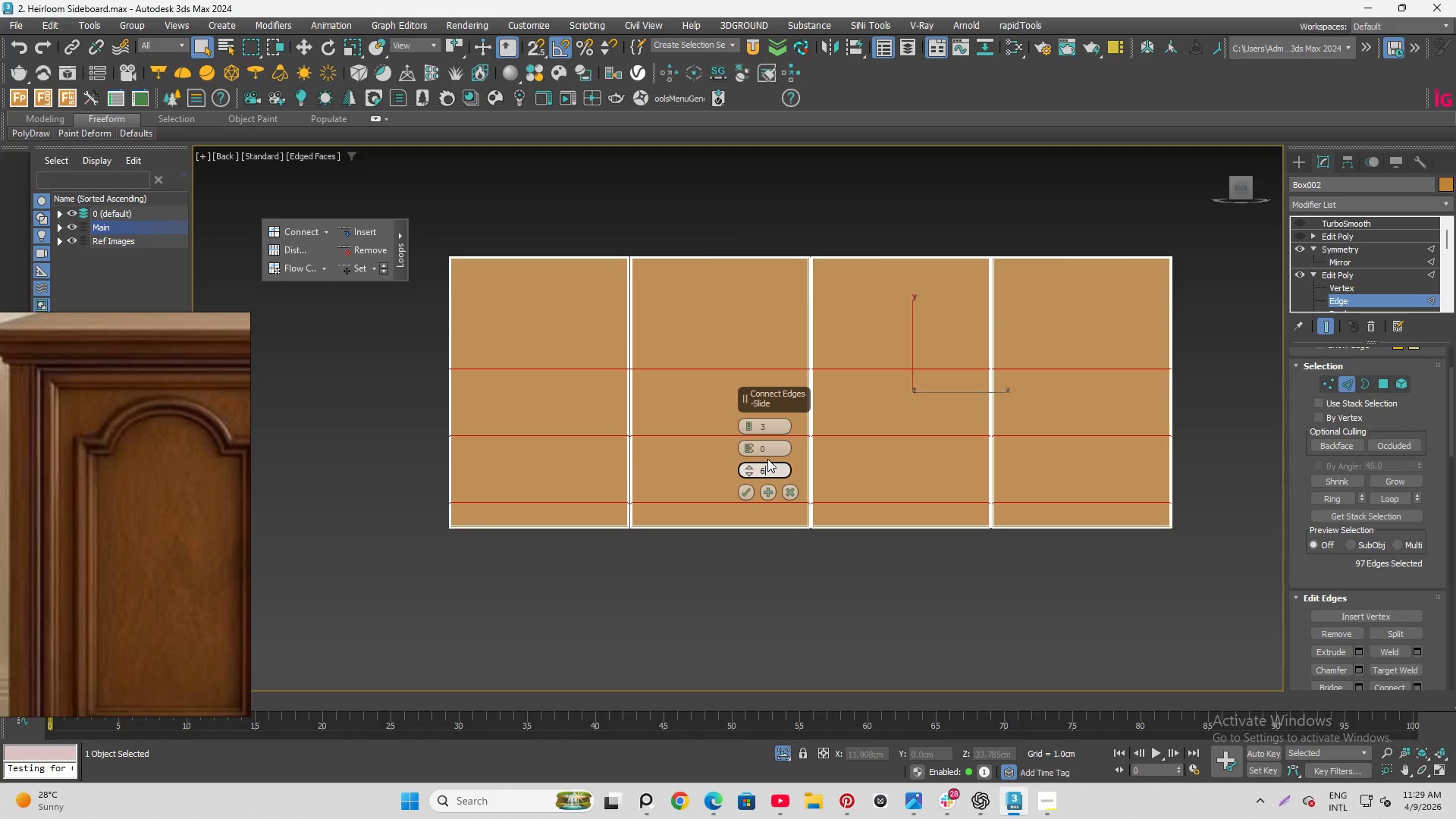 
key(Backspace)
 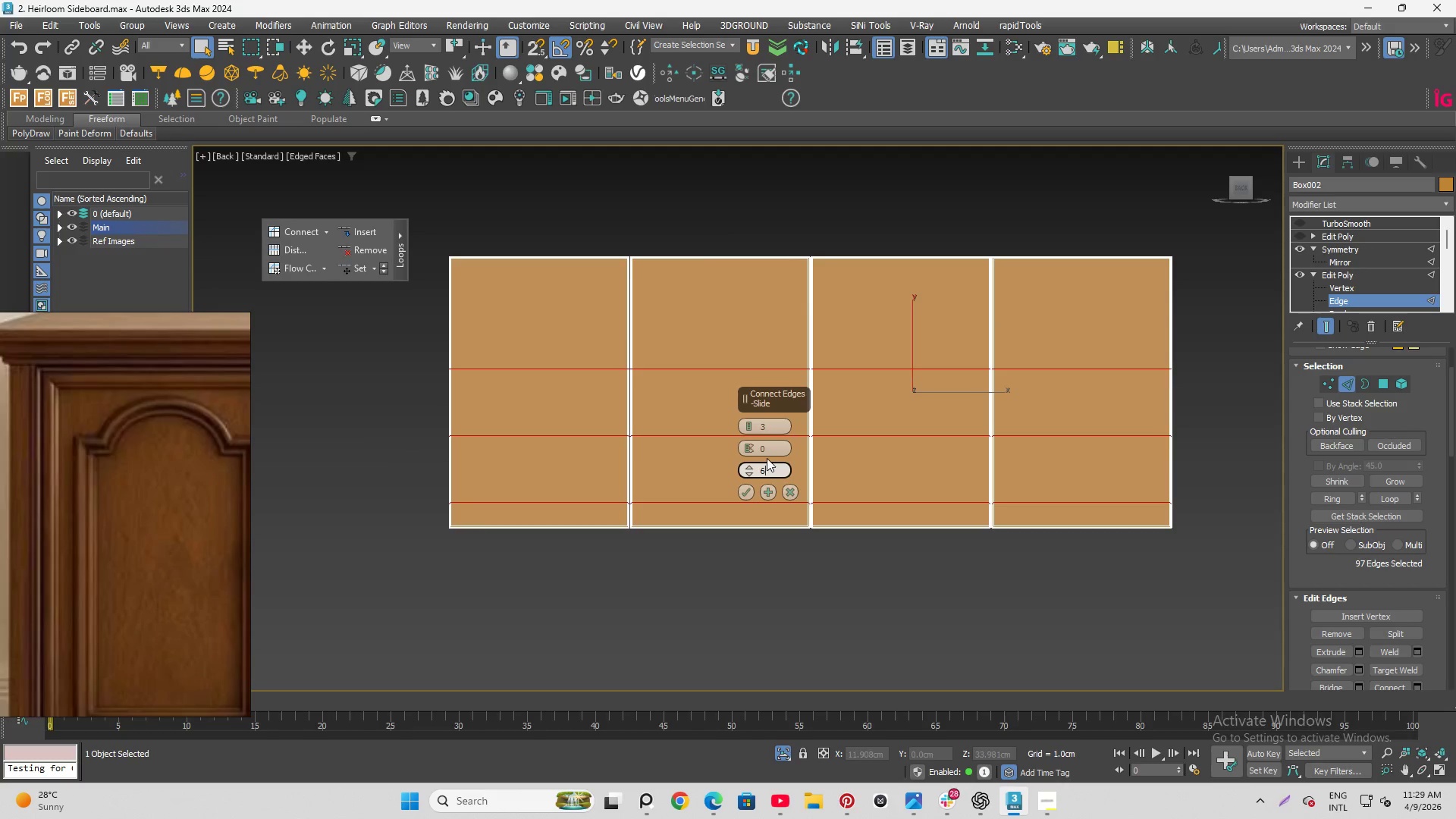 
key(Backspace)
 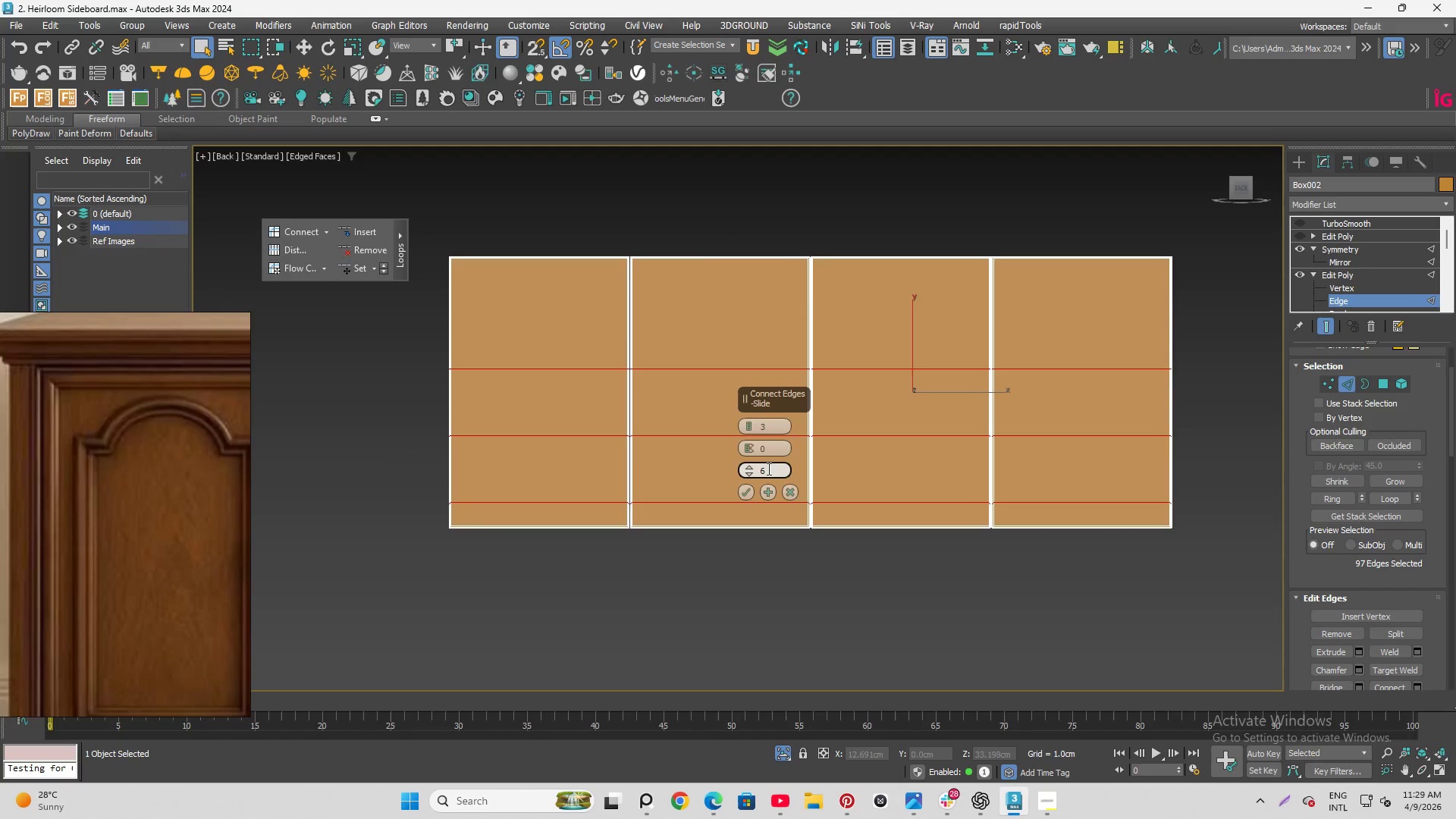 
left_click_drag(start_coordinate=[766, 469], to_coordinate=[748, 466])
 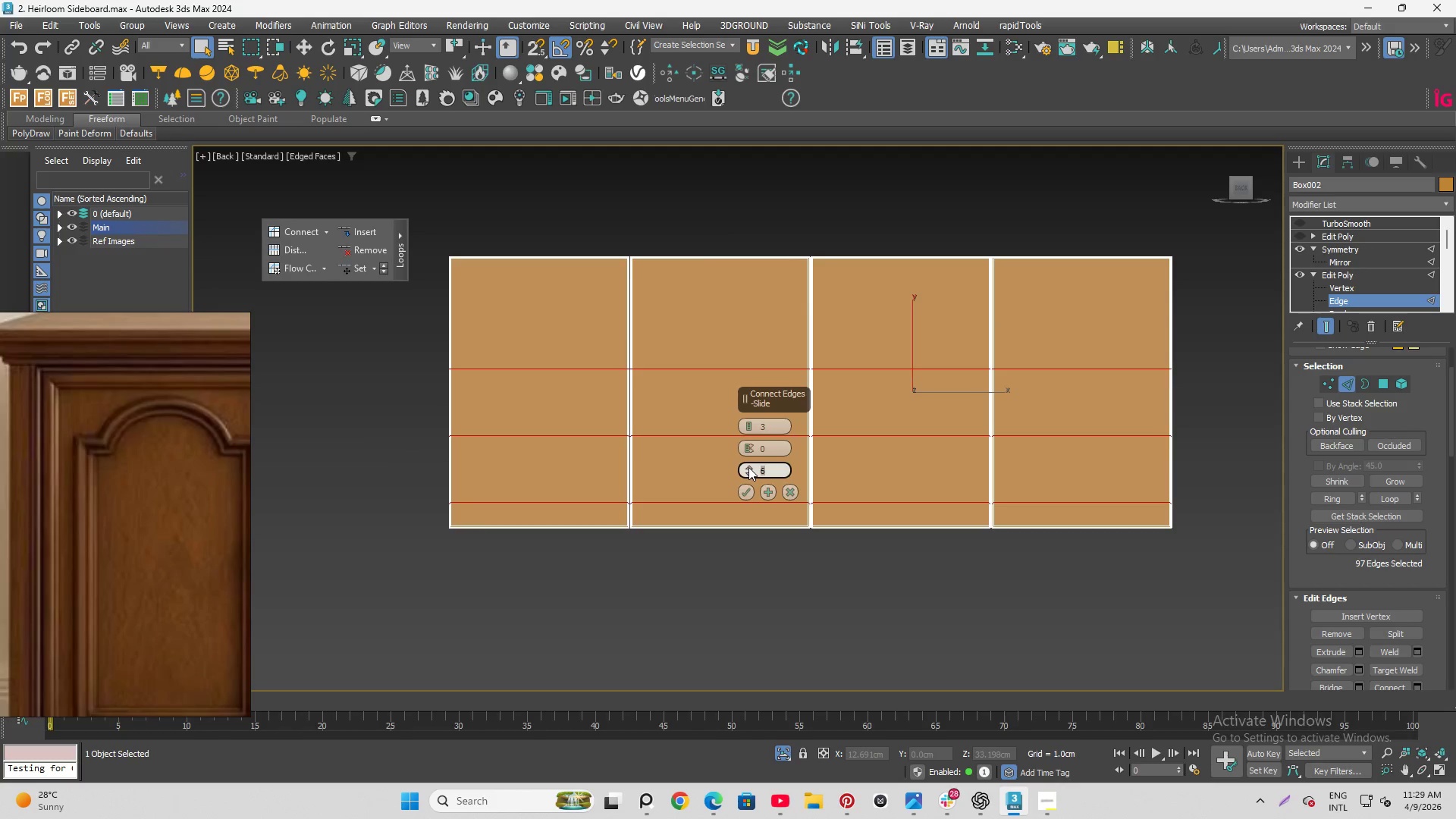 
key(0)
 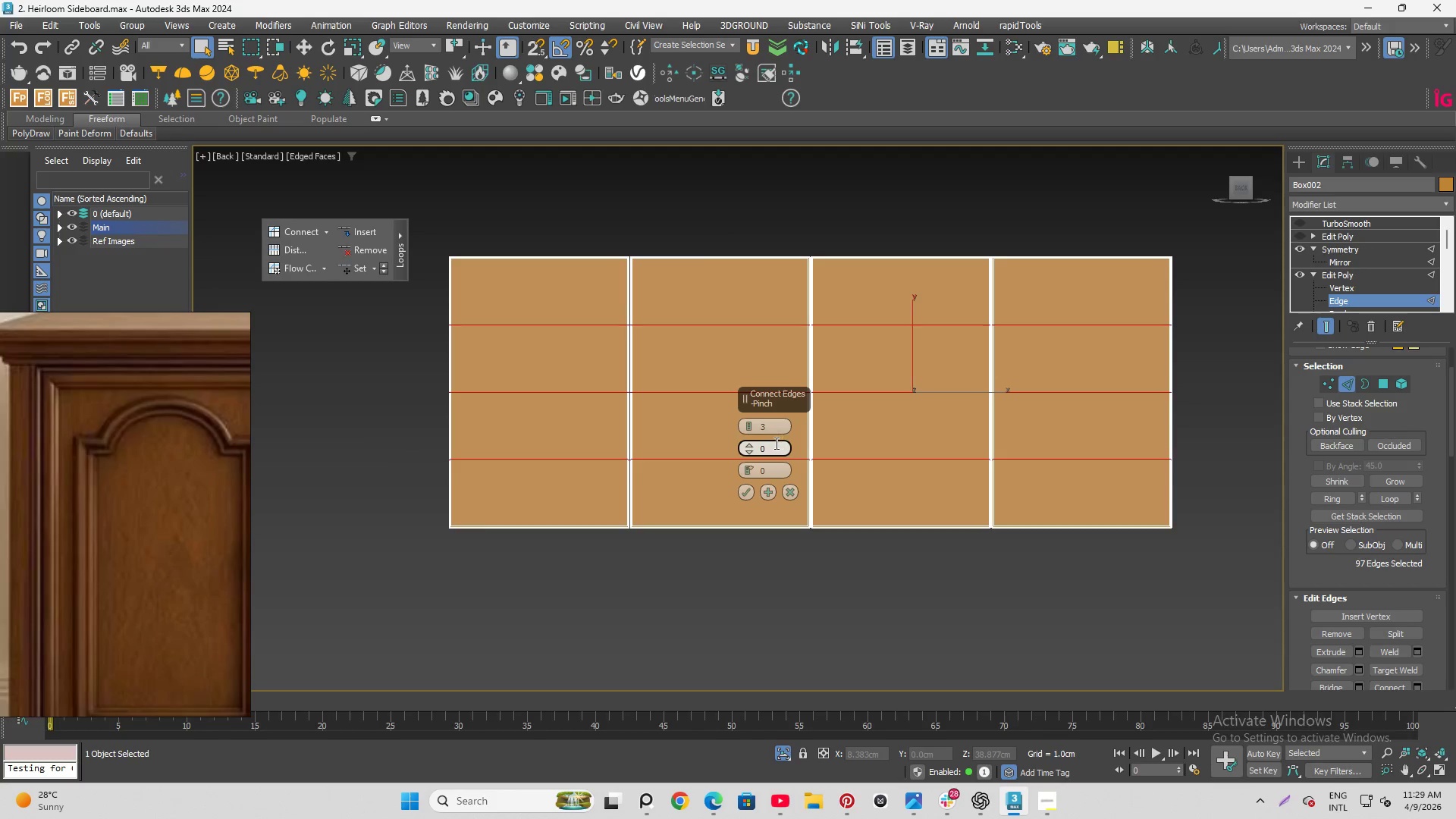 
left_click_drag(start_coordinate=[774, 444], to_coordinate=[748, 444])
 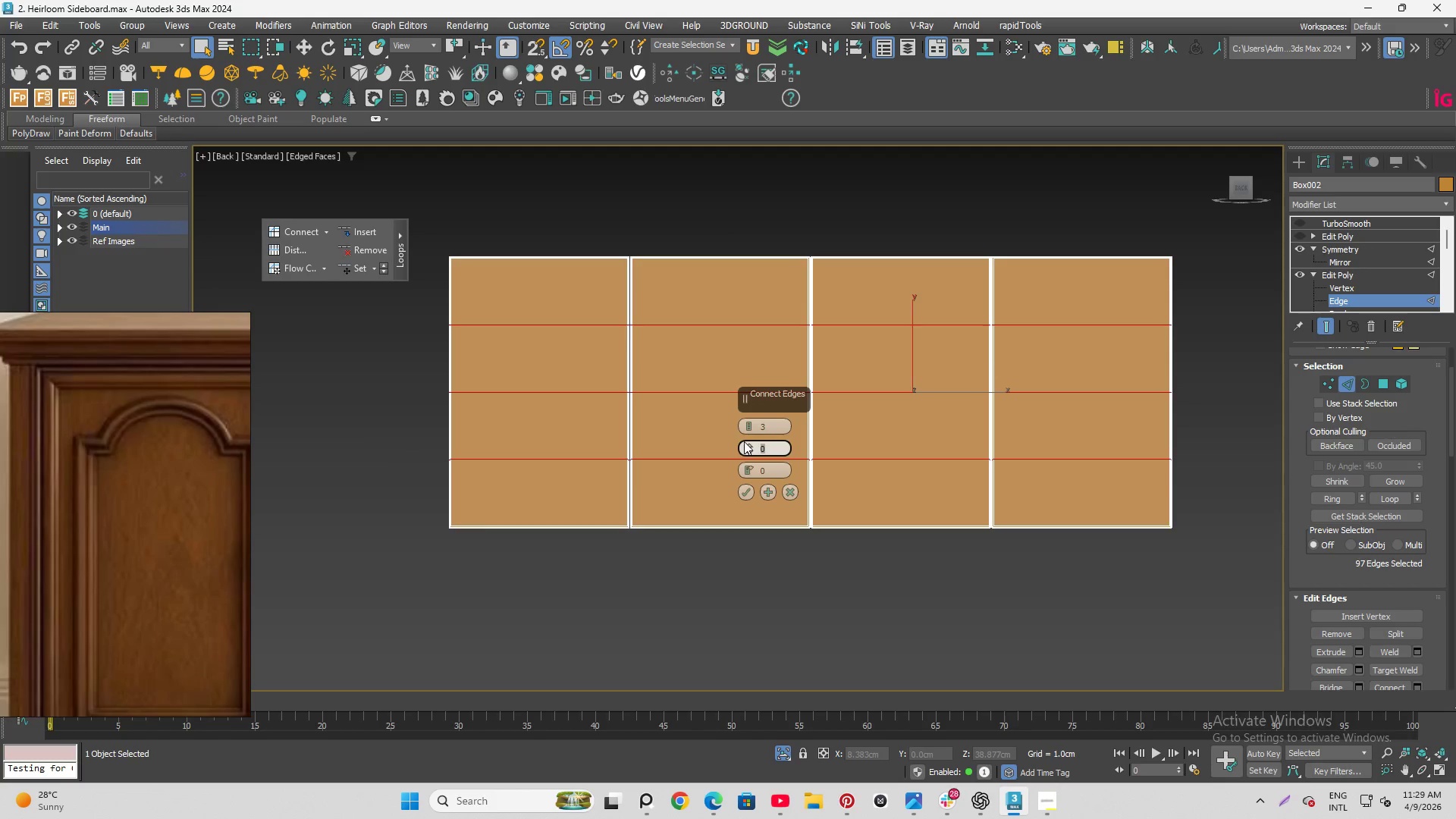 
type(65)
 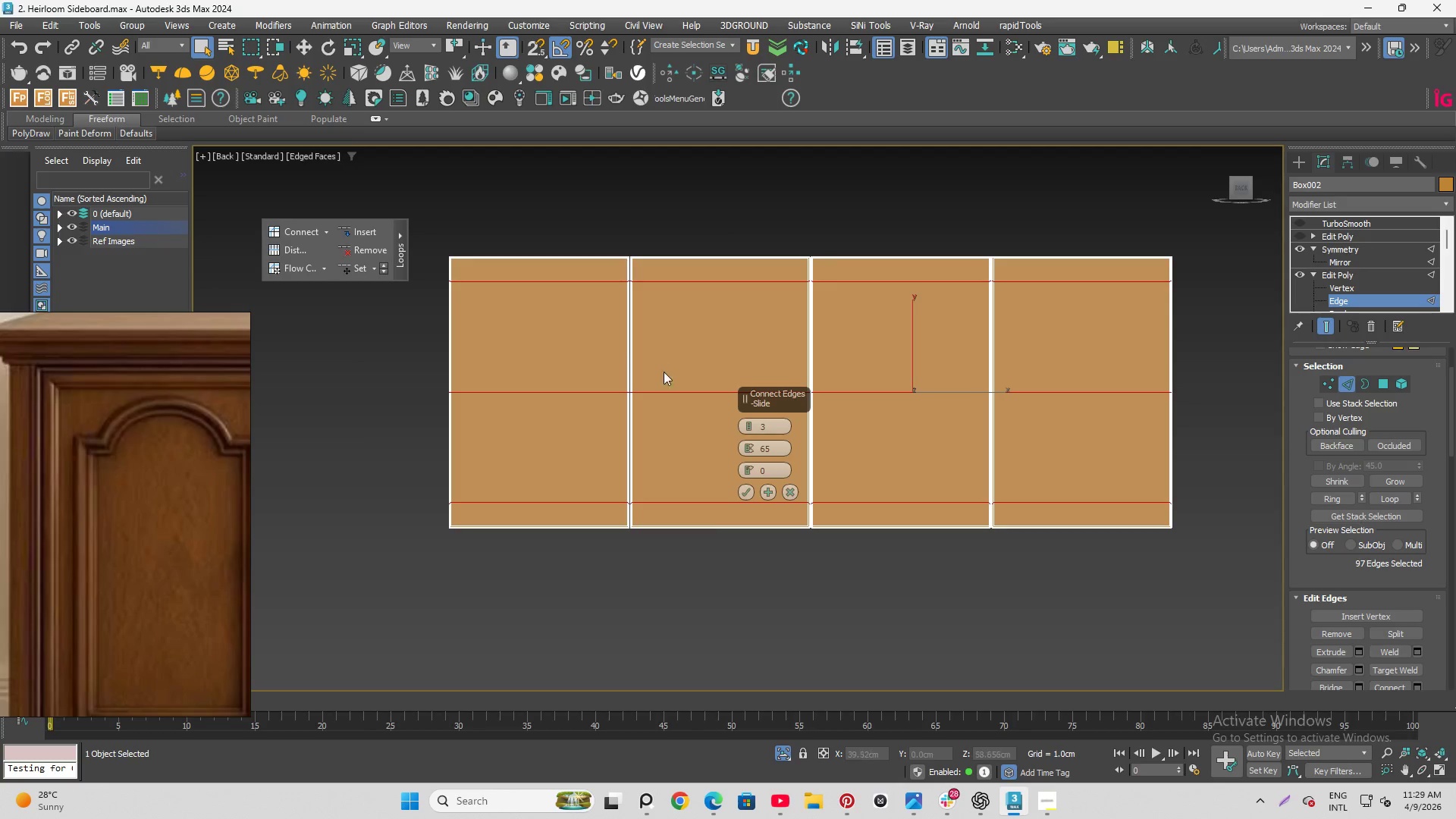 
left_click([749, 489])
 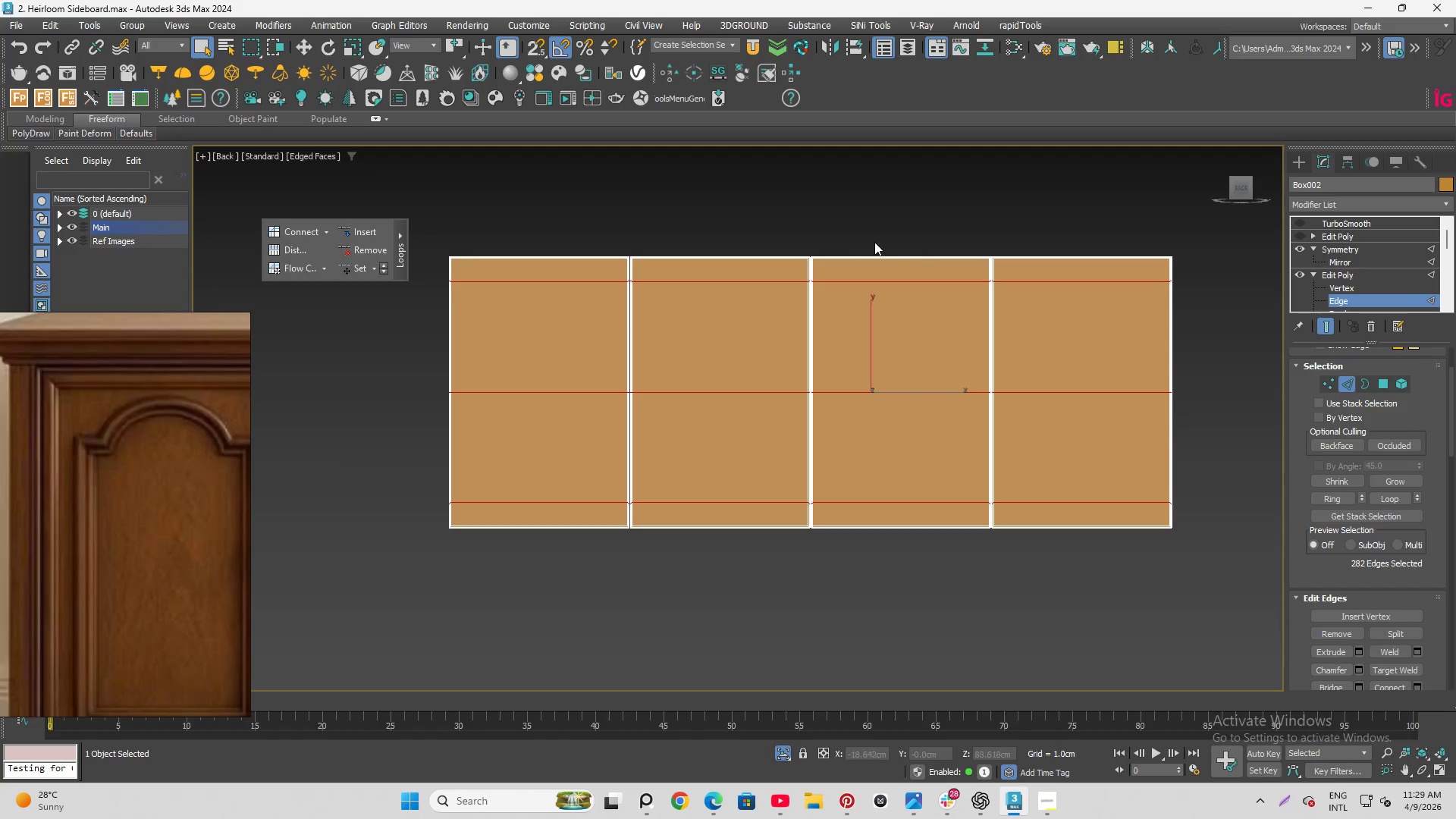 
left_click_drag(start_coordinate=[881, 237], to_coordinate=[932, 610])
 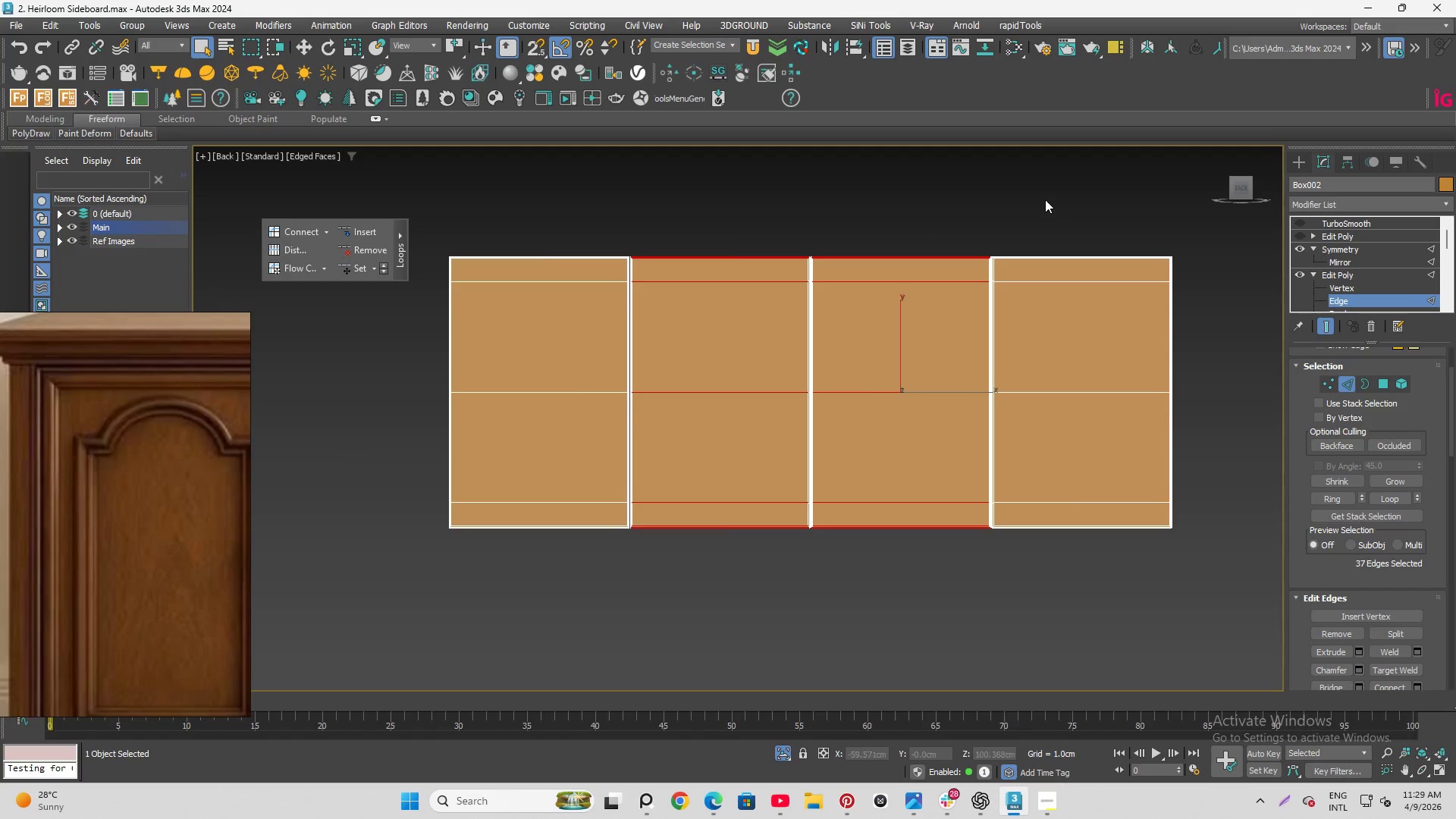 
hold_key(key=ControlLeft, duration=0.48)
 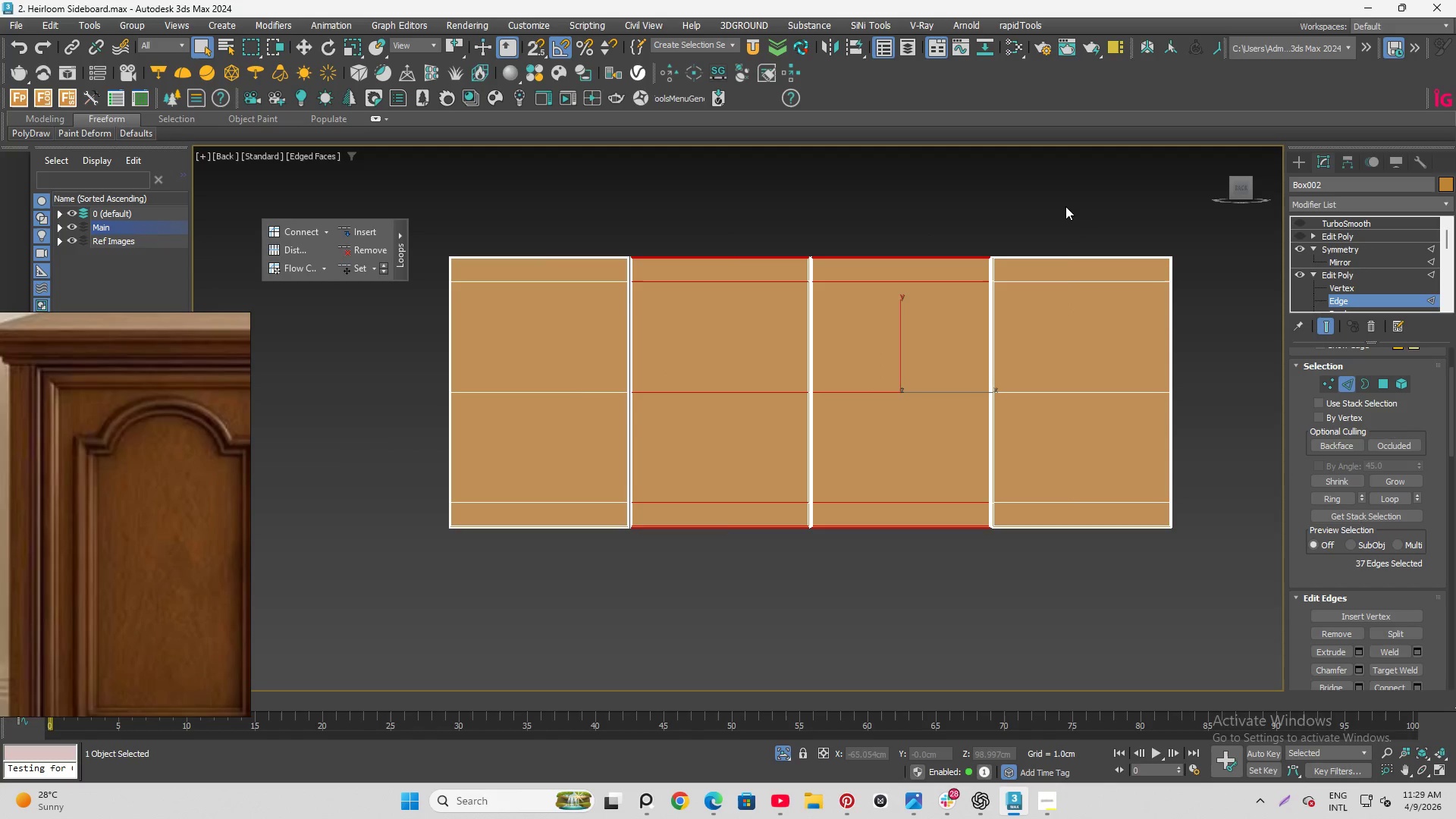 
hold_key(key=ControlLeft, duration=0.97)
left_click_drag(start_coordinate=[1065, 207], to_coordinate=[1081, 651])
 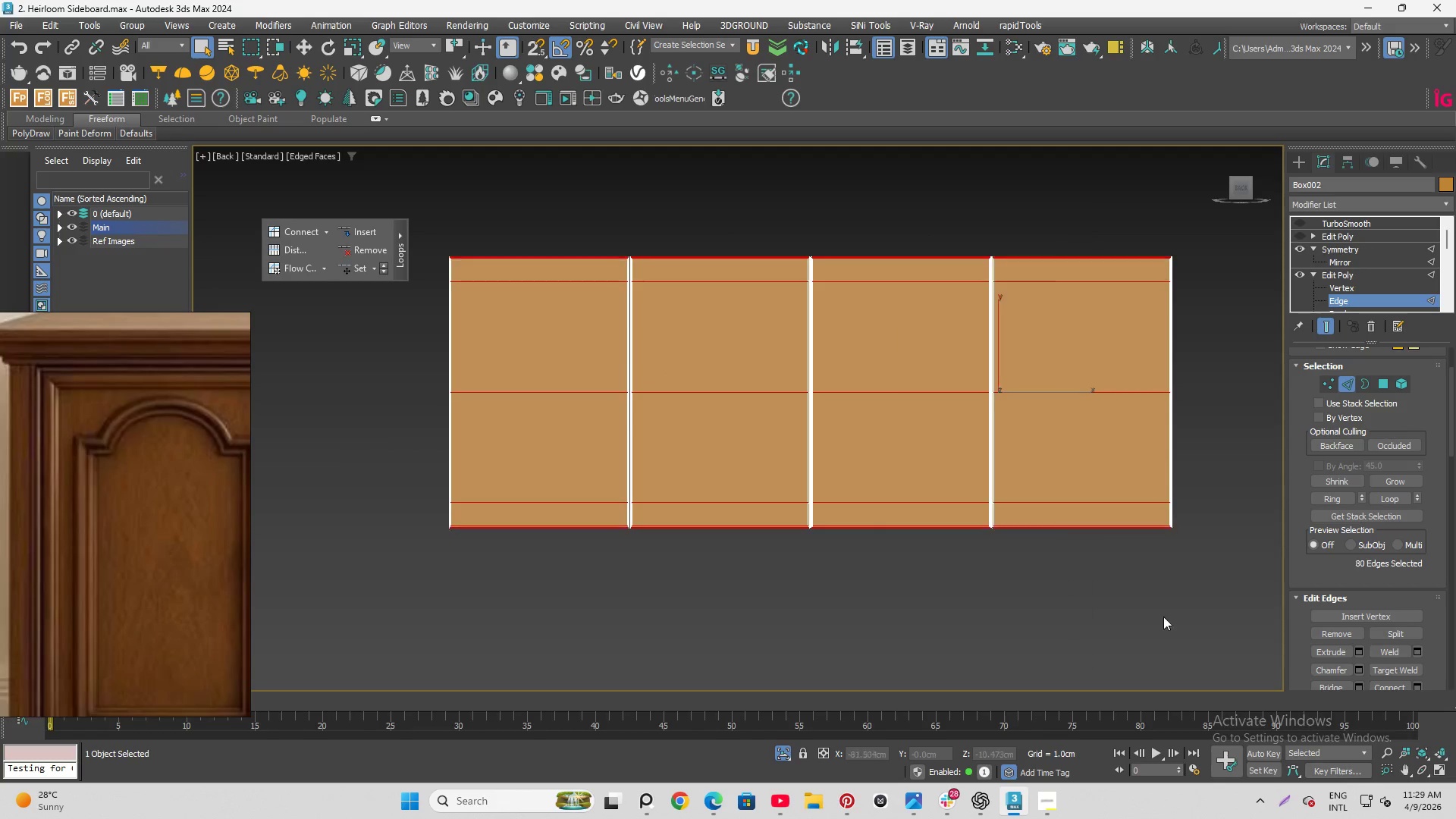 
left_click([1400, 686])
 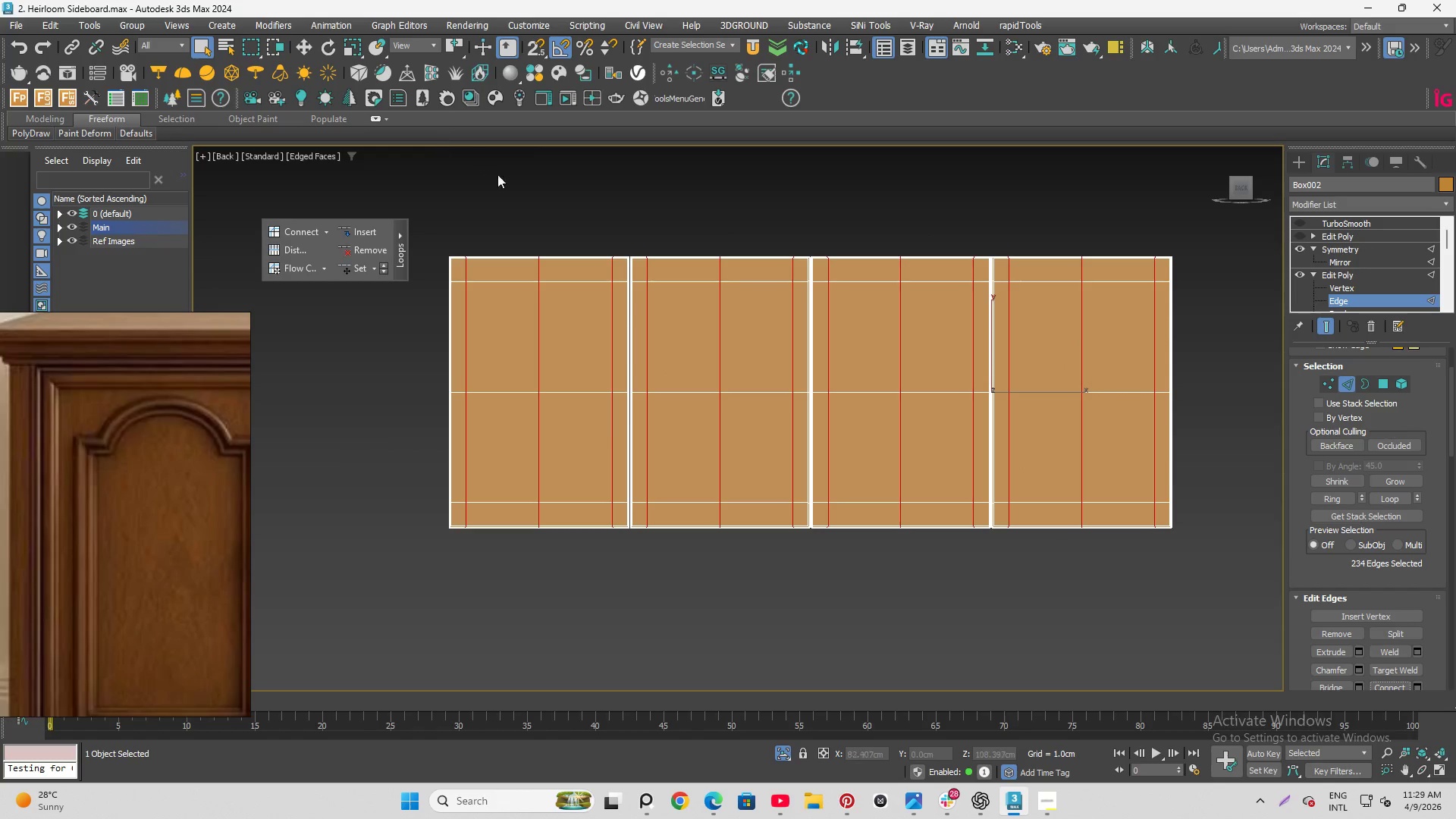 
hold_key(key=AltLeft, duration=0.88)
scroll: coordinate [619, 243], scroll_direction: down, amount: 1.0
 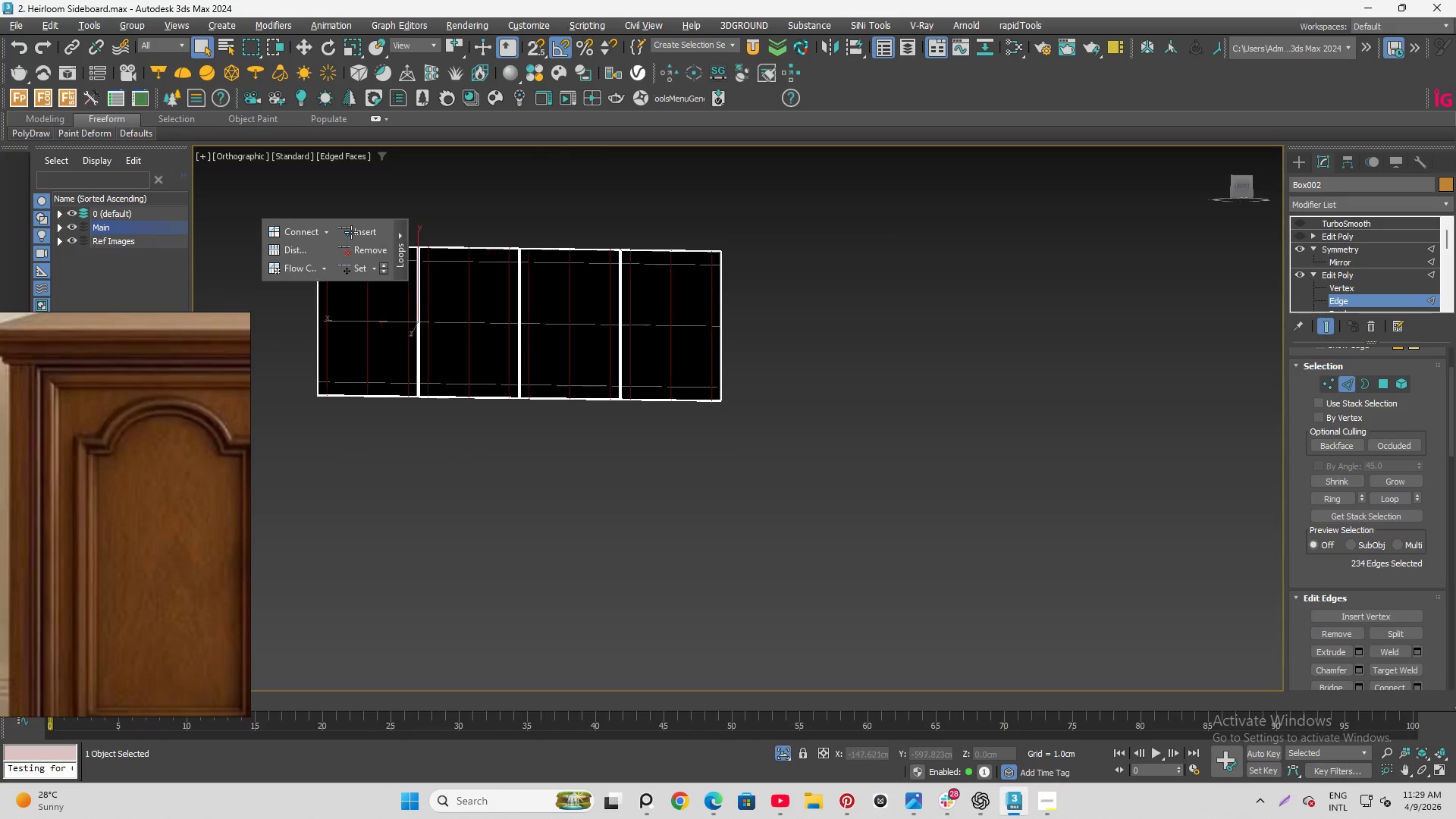 
scroll: coordinate [726, 284], scroll_direction: up, amount: 1.0
 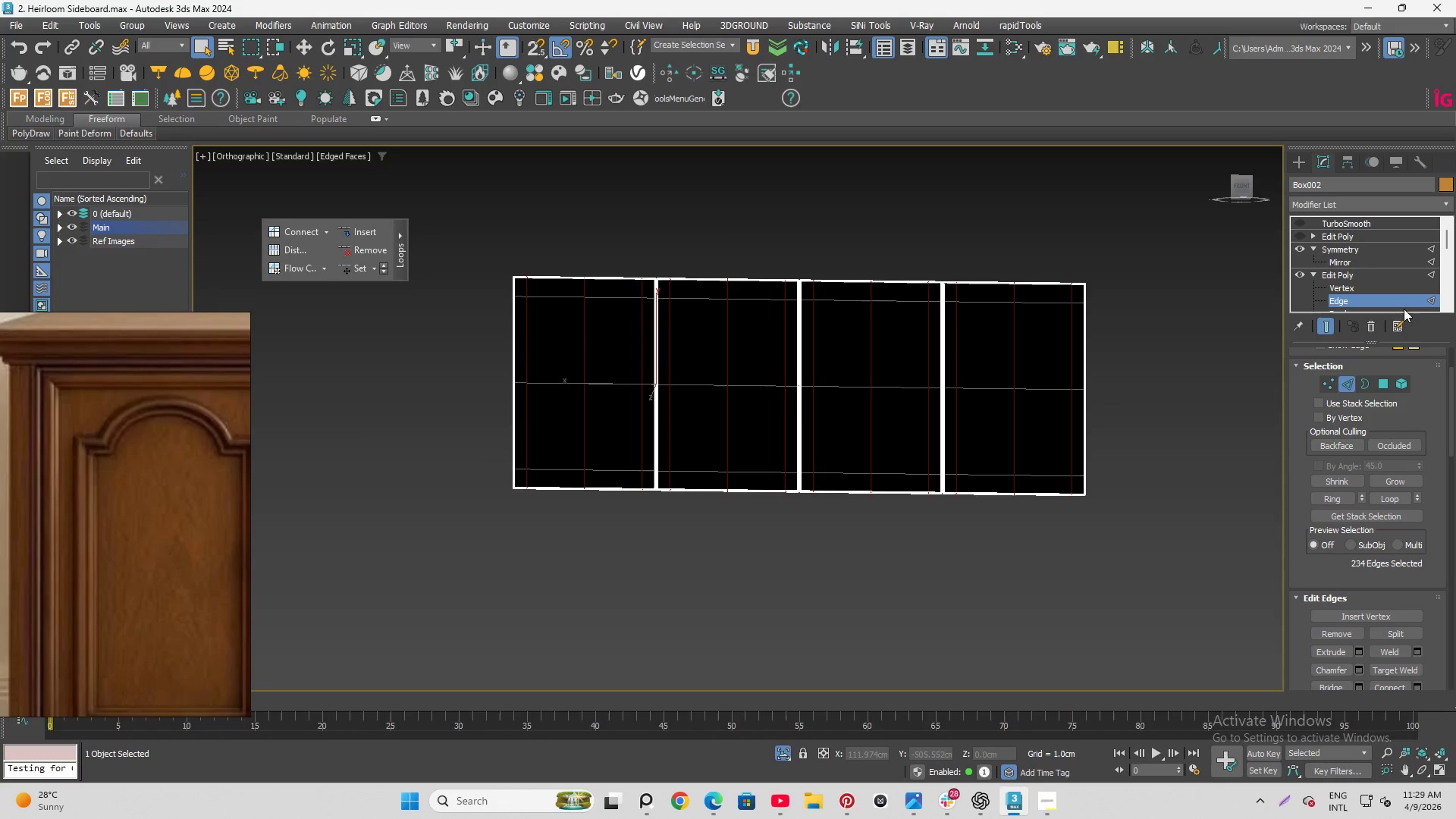 
left_click([1404, 304])
 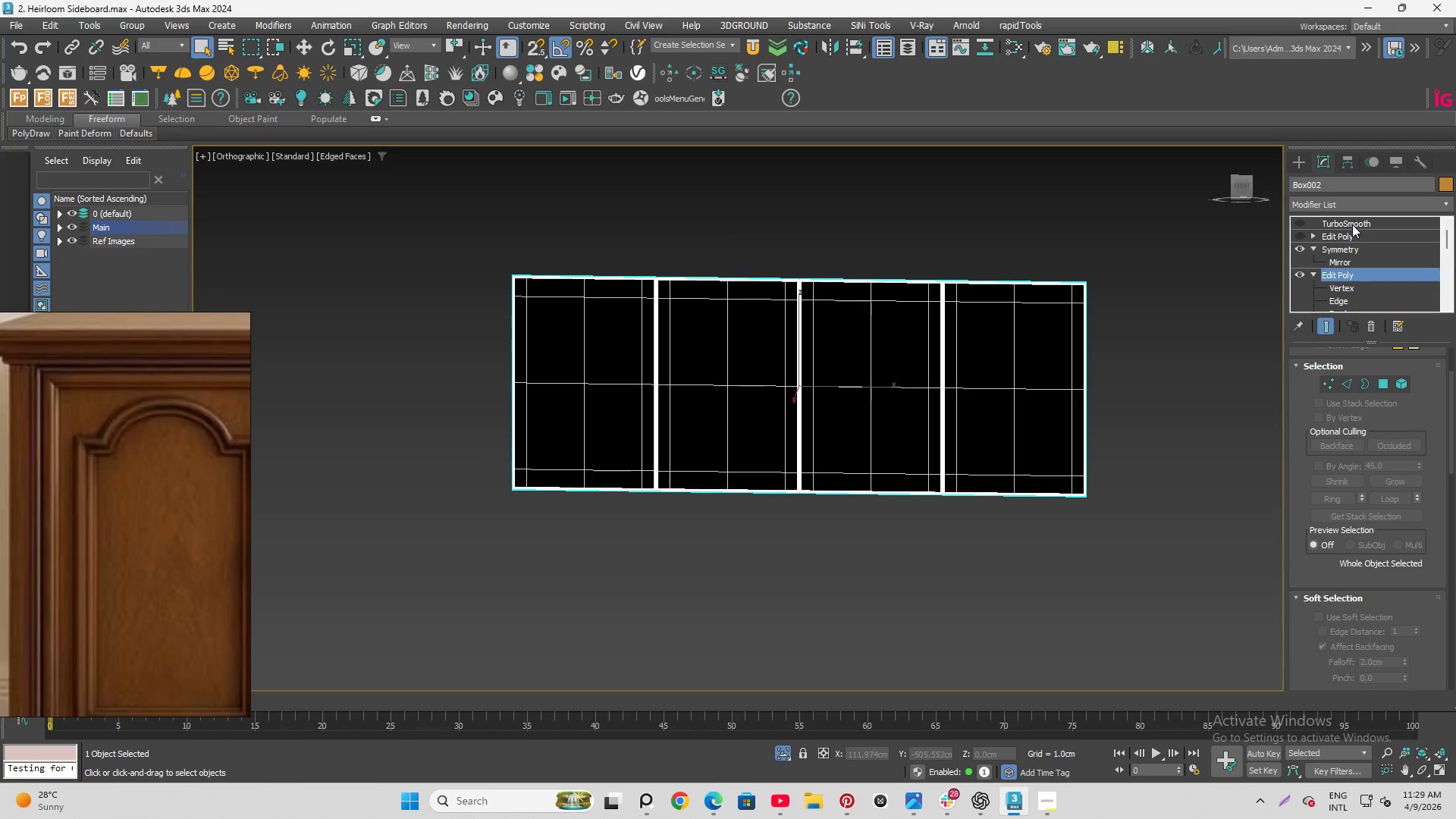 
left_click([1352, 224])
 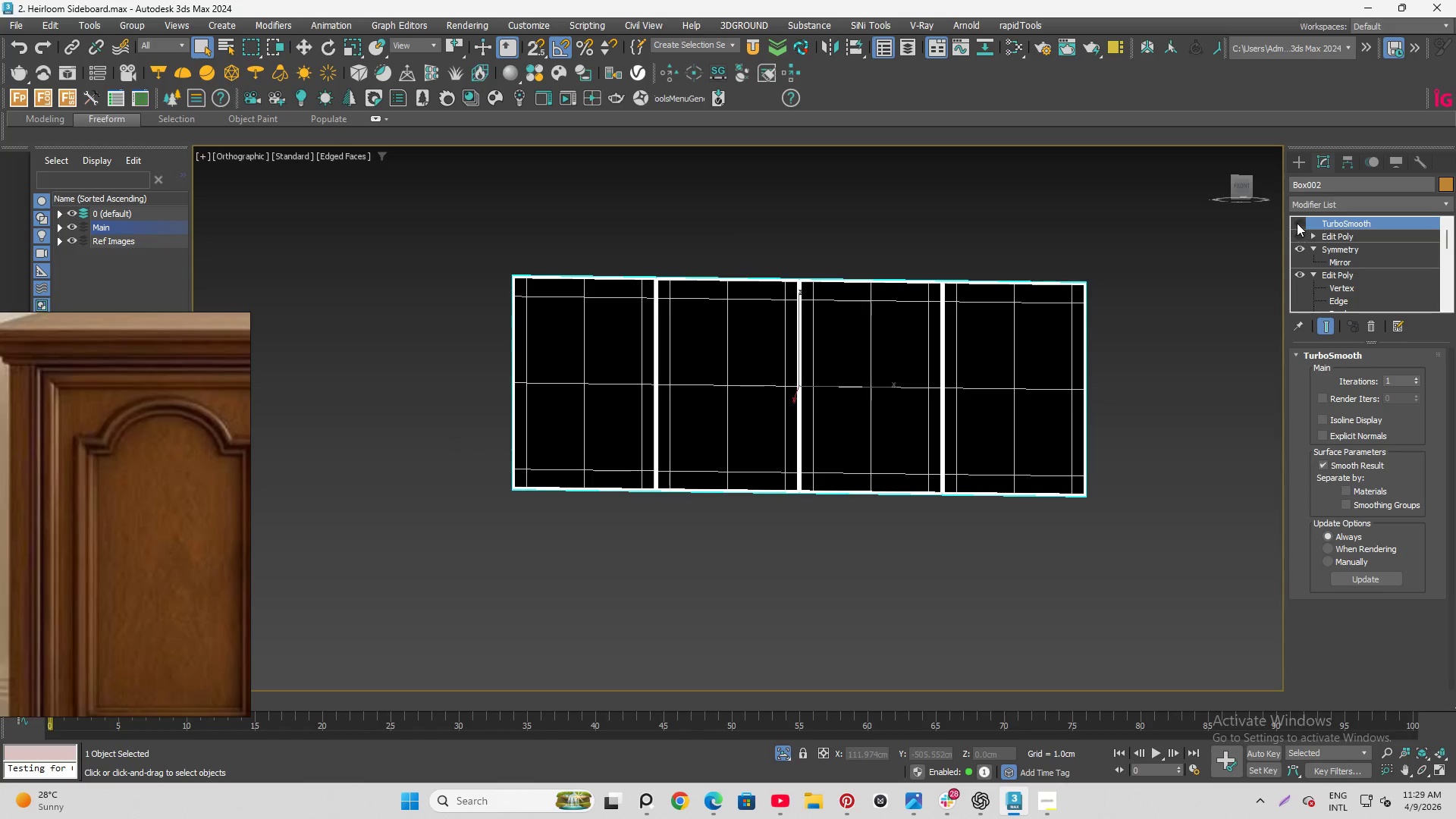 
left_click([1297, 222])
 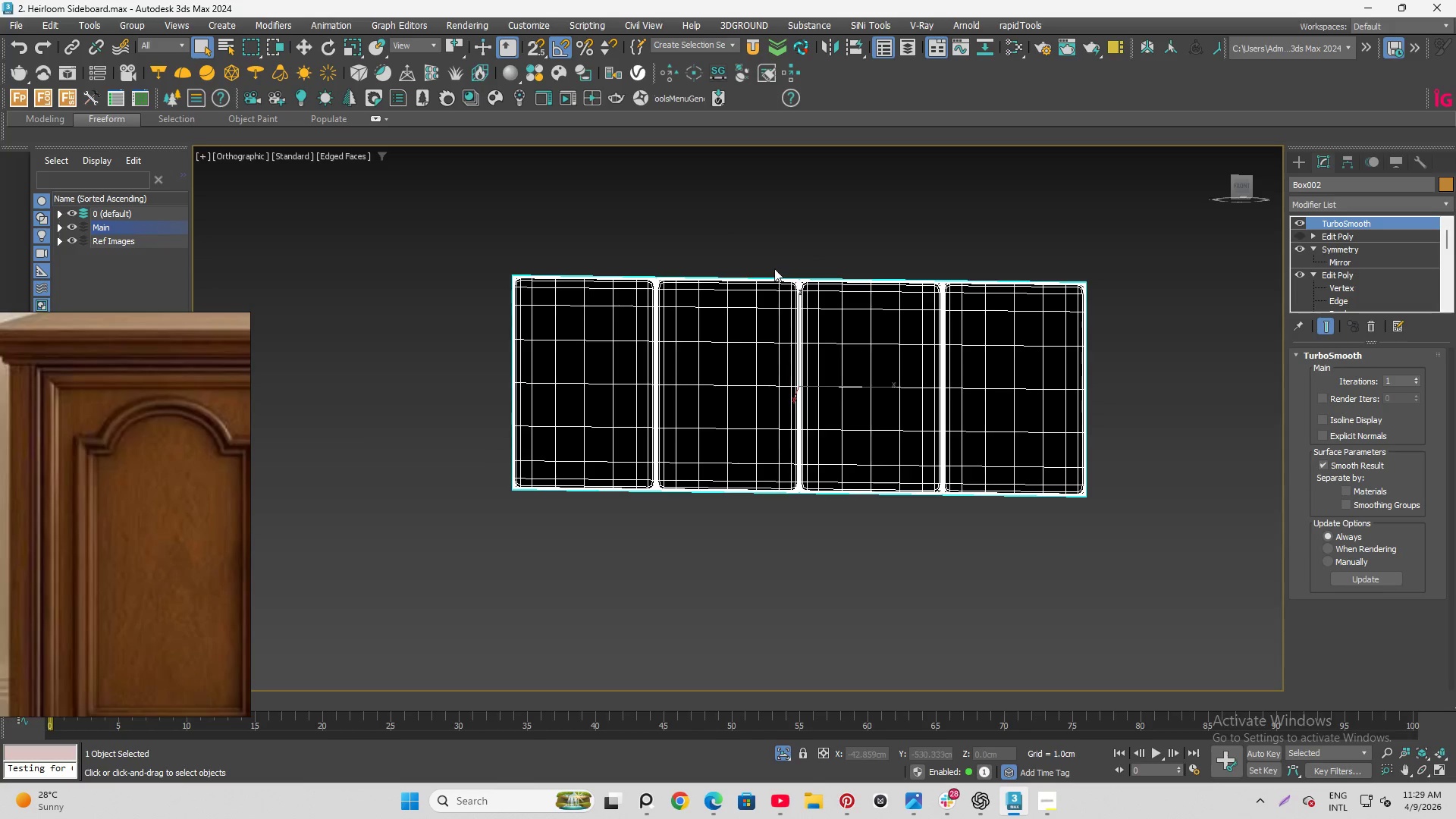 
key(F4)
 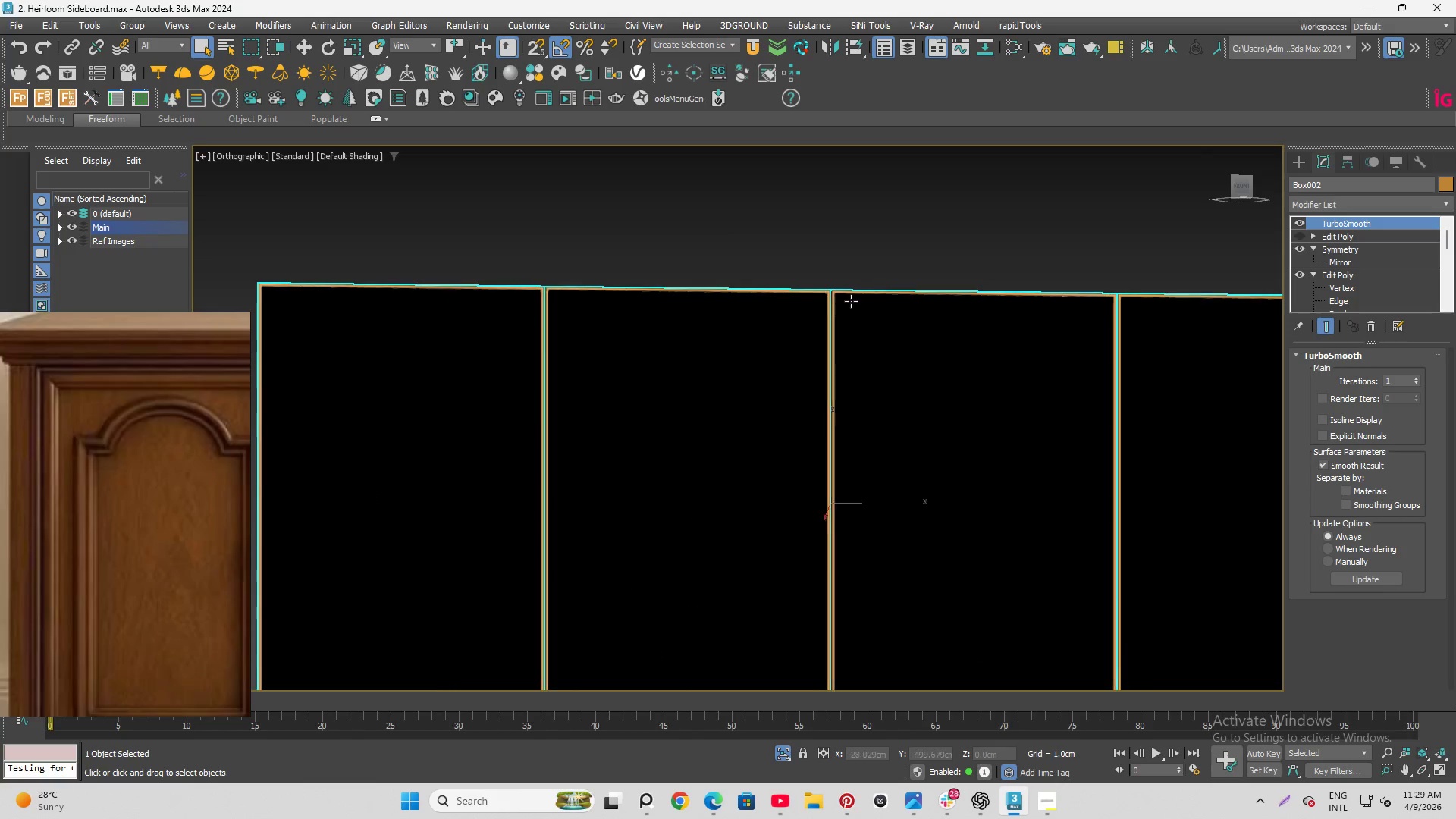 
scroll: coordinate [922, 301], scroll_direction: up, amount: 4.0
 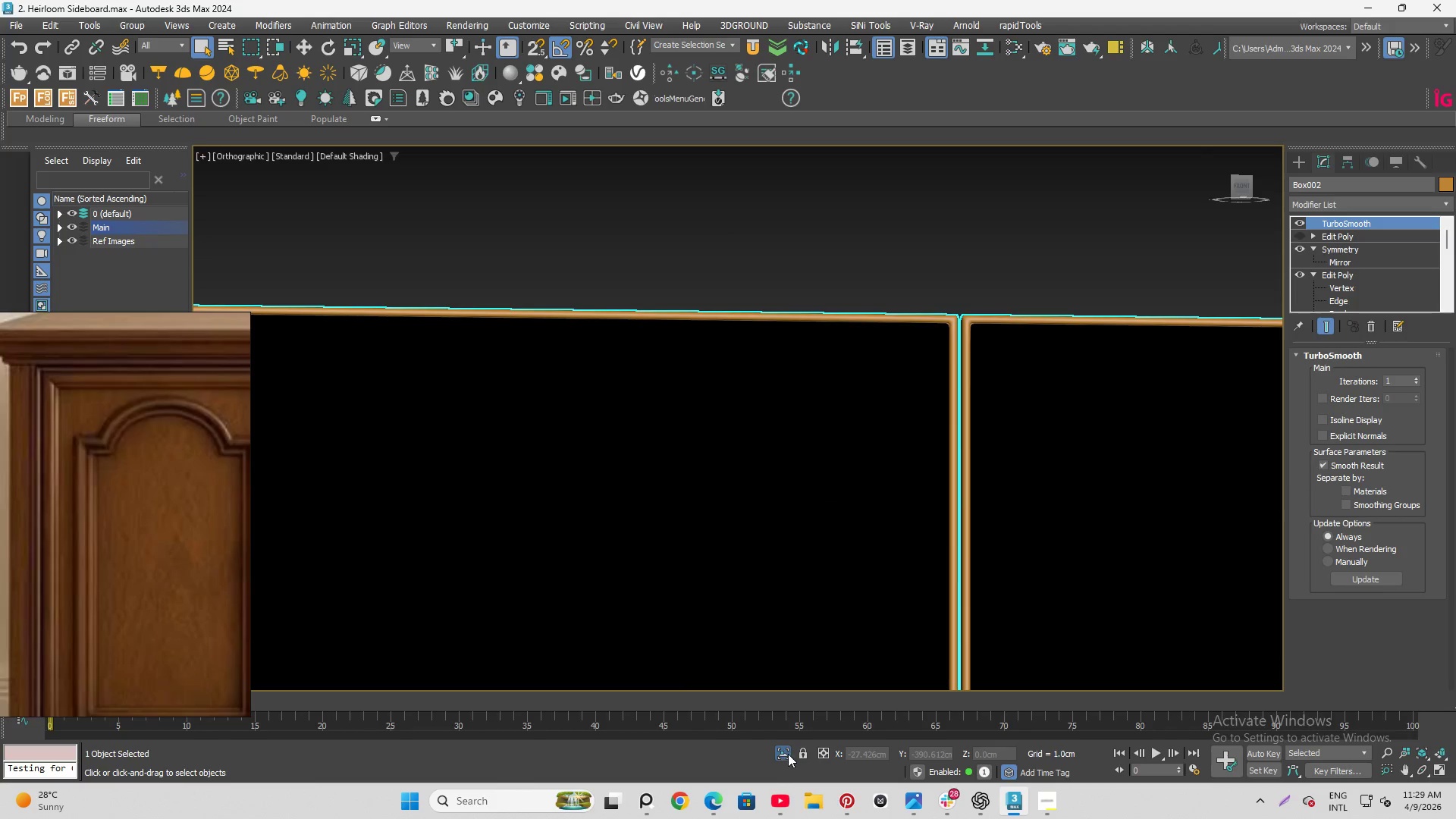 
left_click([788, 753])
 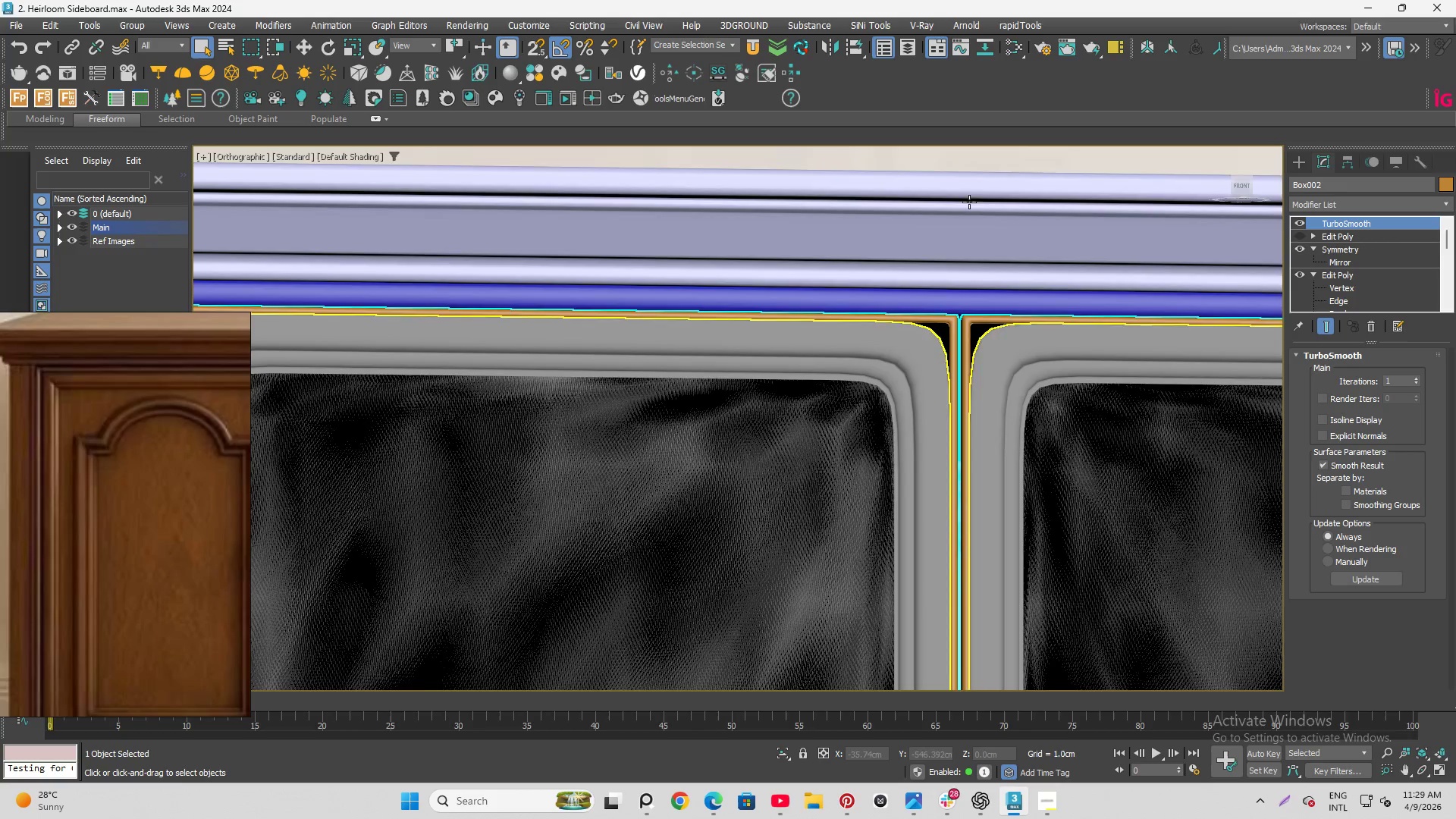 
scroll: coordinate [974, 253], scroll_direction: down, amount: 3.0
 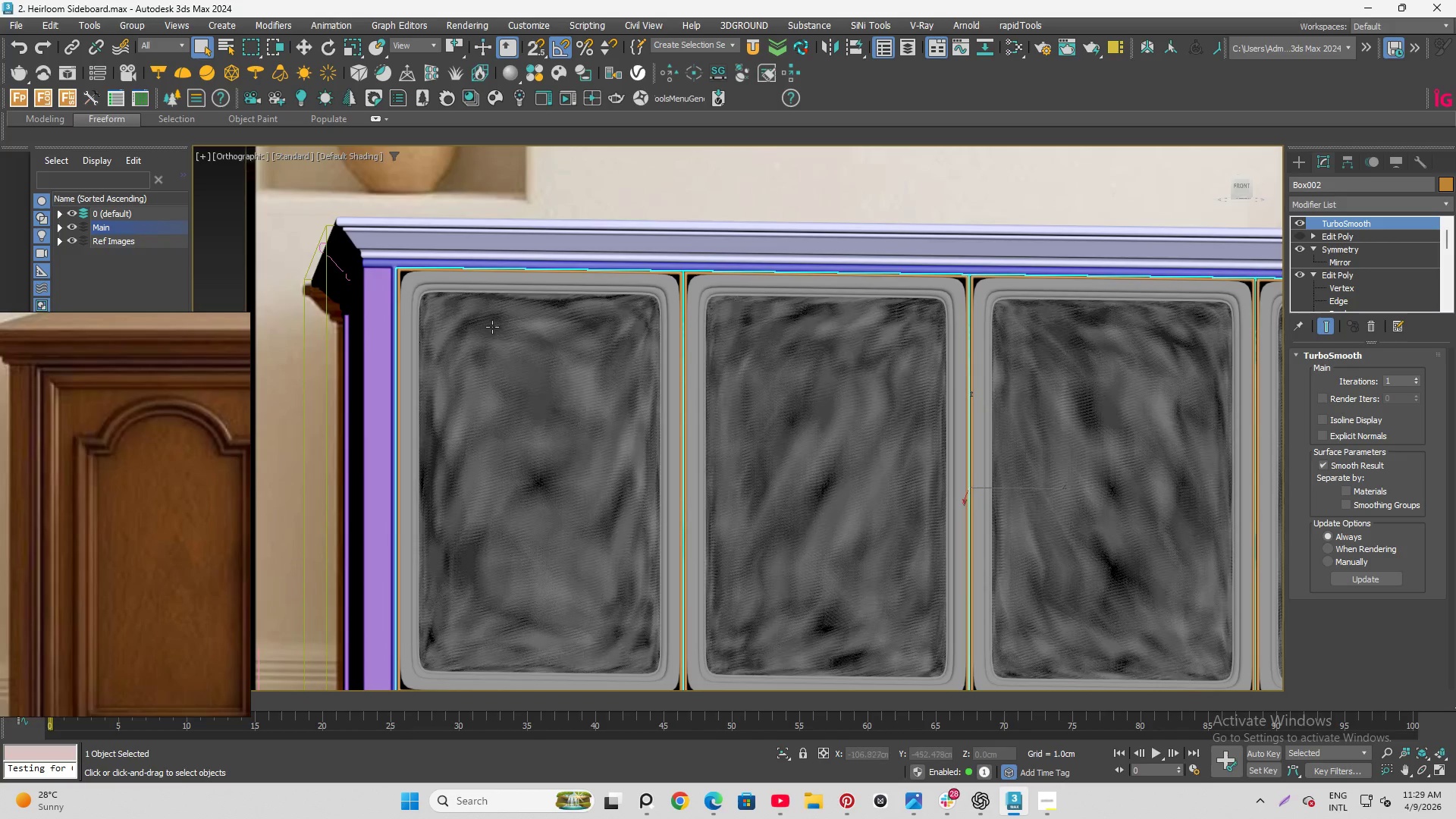 
scroll: coordinate [428, 298], scroll_direction: up, amount: 2.0
 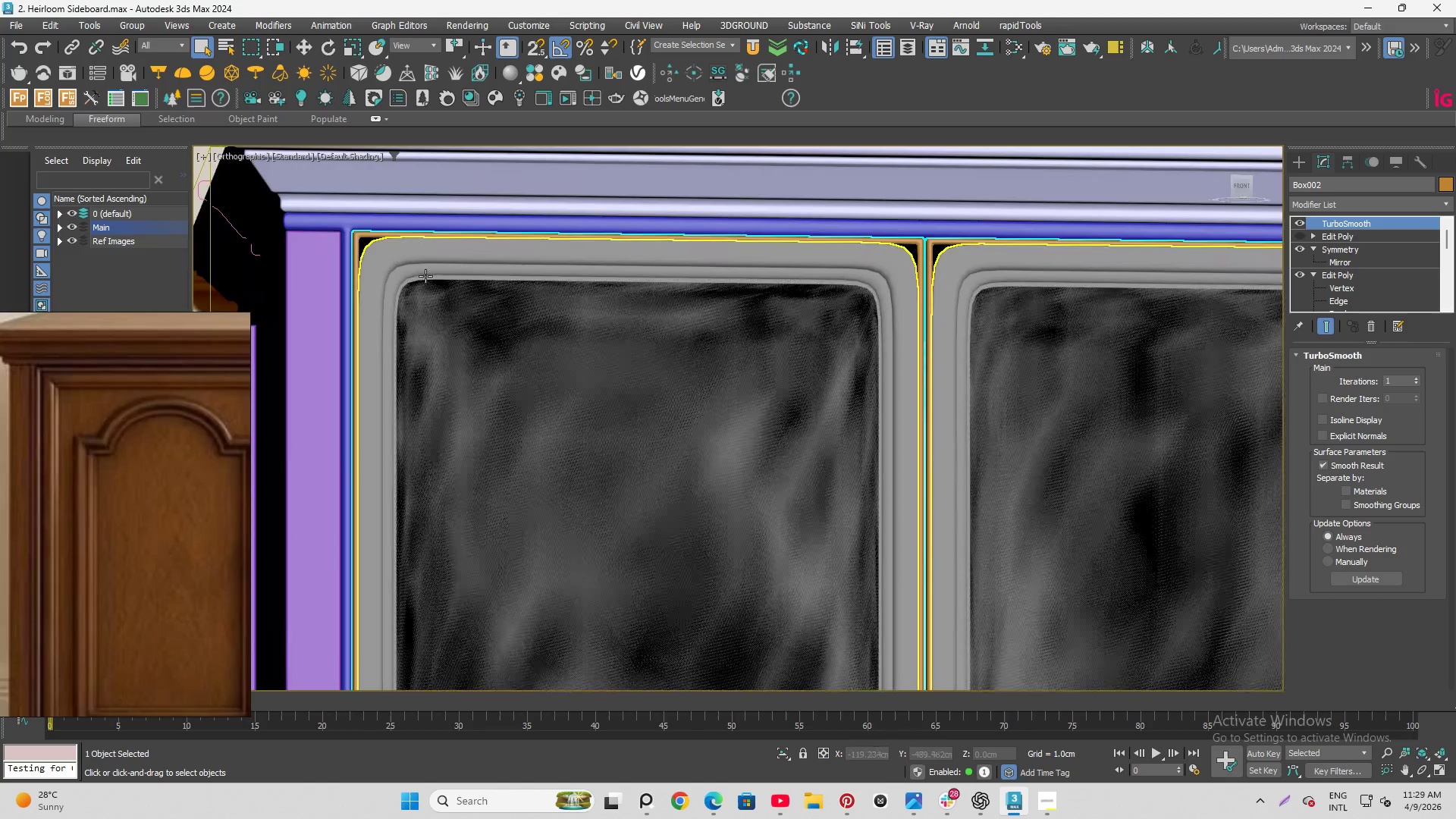 
left_click([425, 276])
 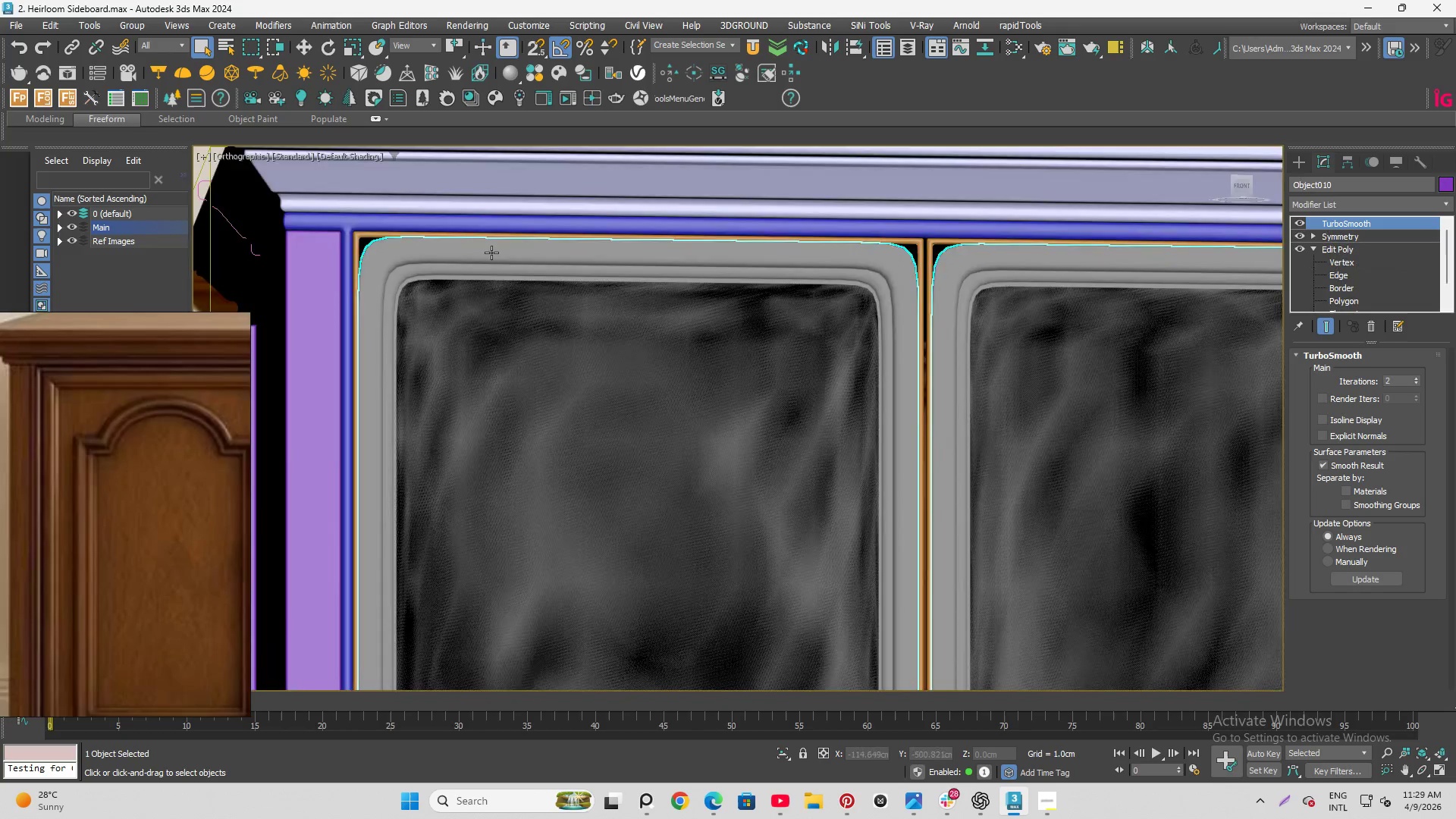 
scroll: coordinate [492, 253], scroll_direction: down, amount: 3.0
 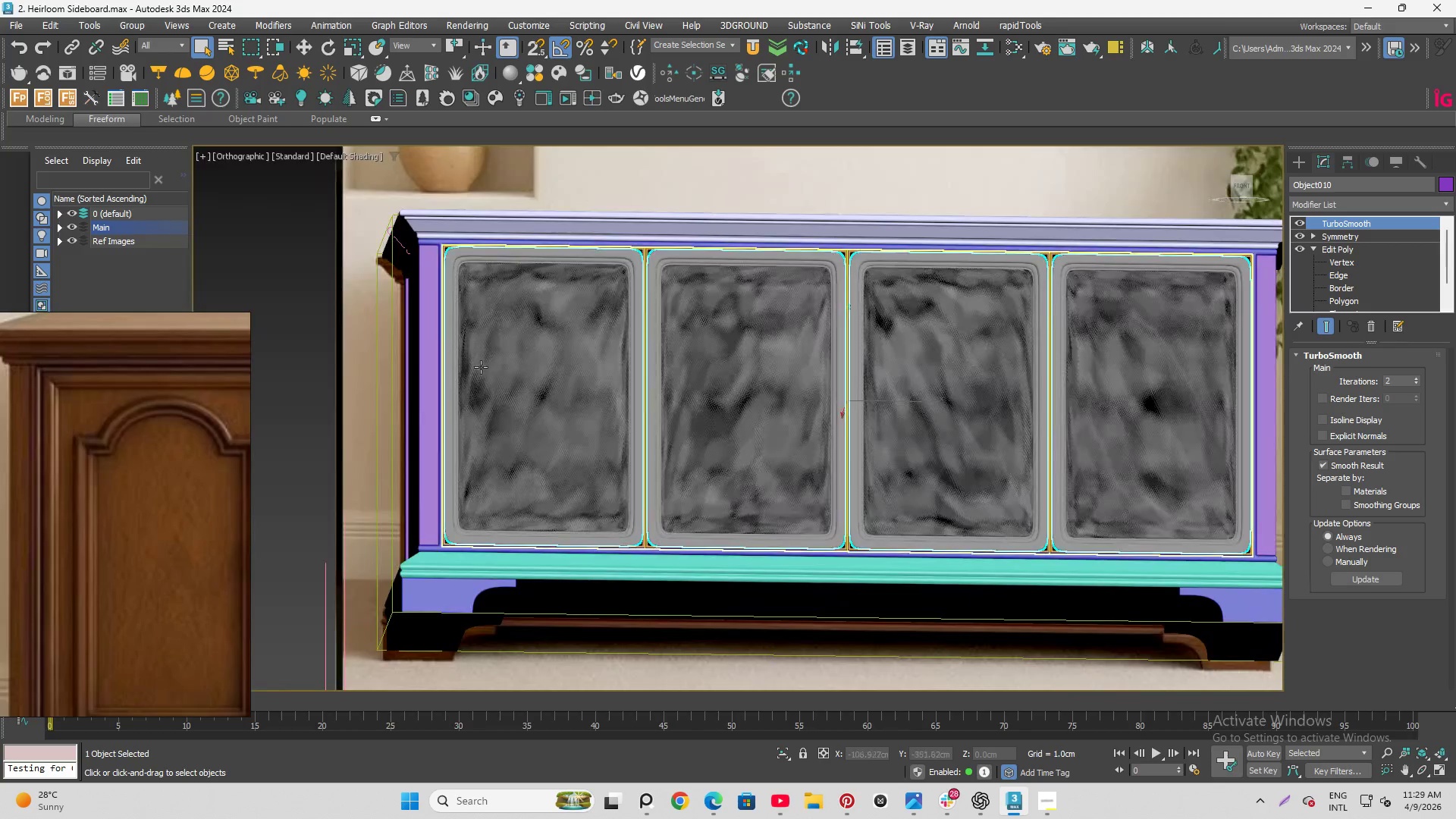 
scroll: coordinate [481, 368], scroll_direction: up, amount: 2.0
 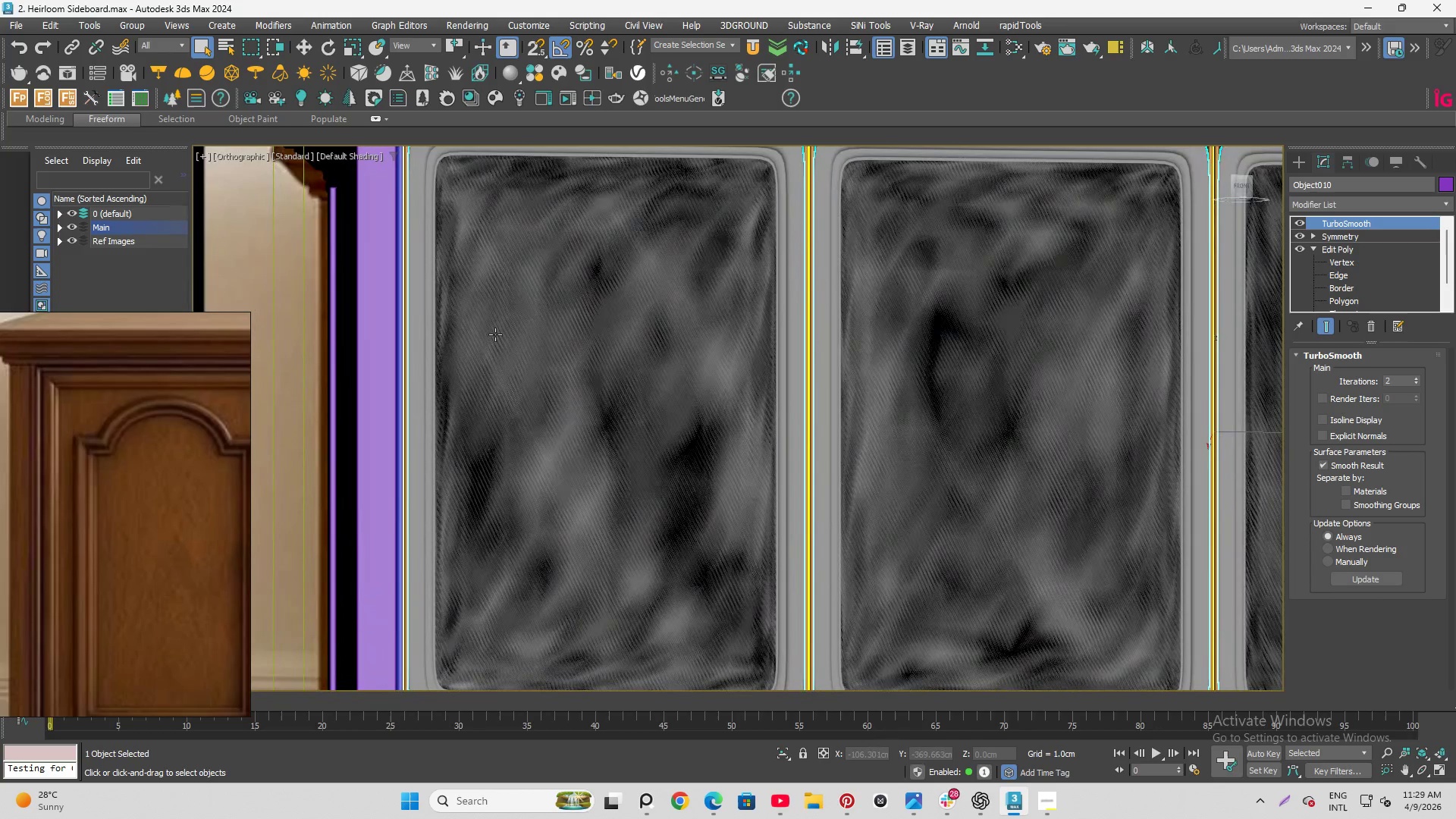 
left_click([495, 334])
 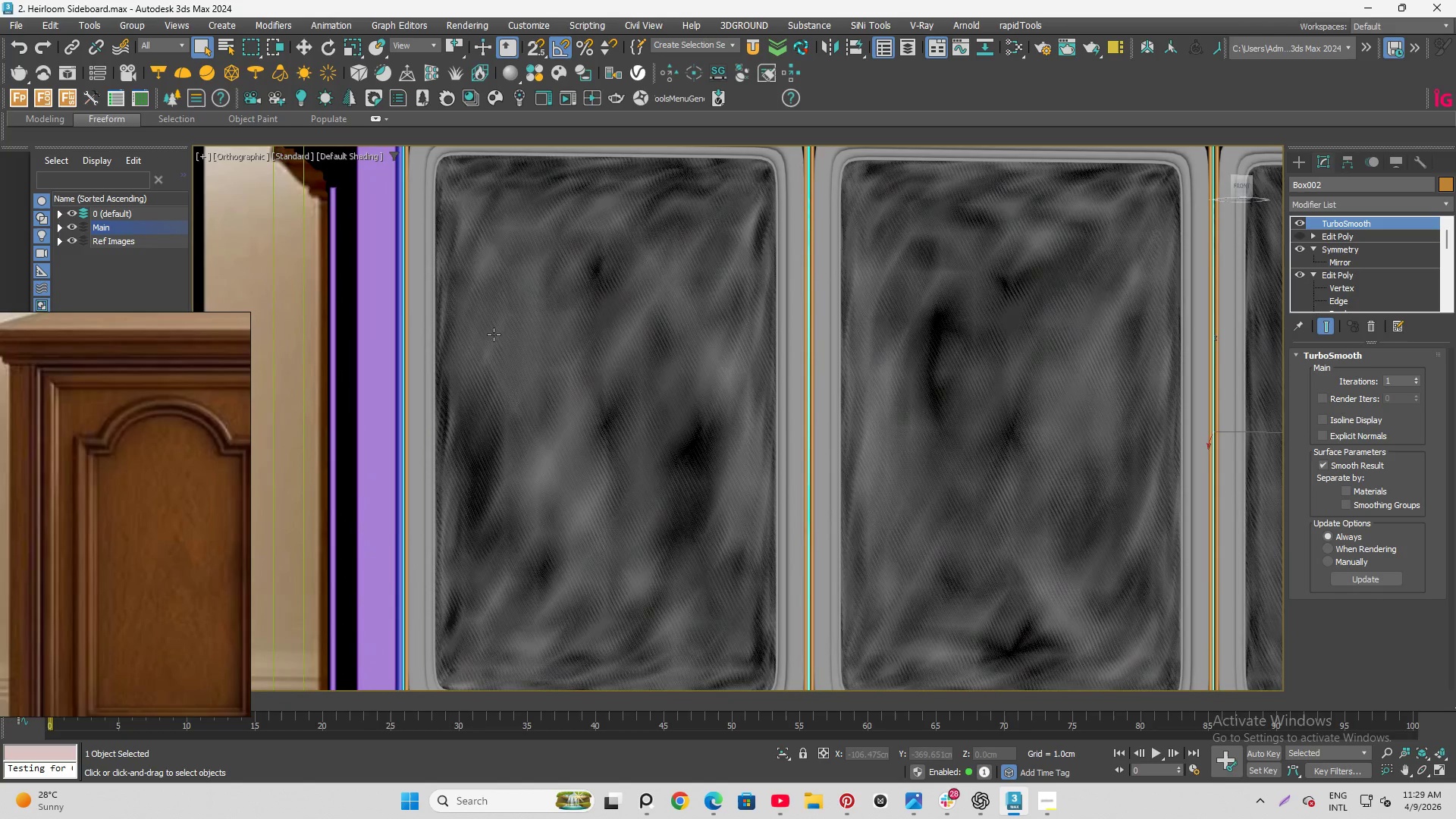 
key(Alt+Q)
 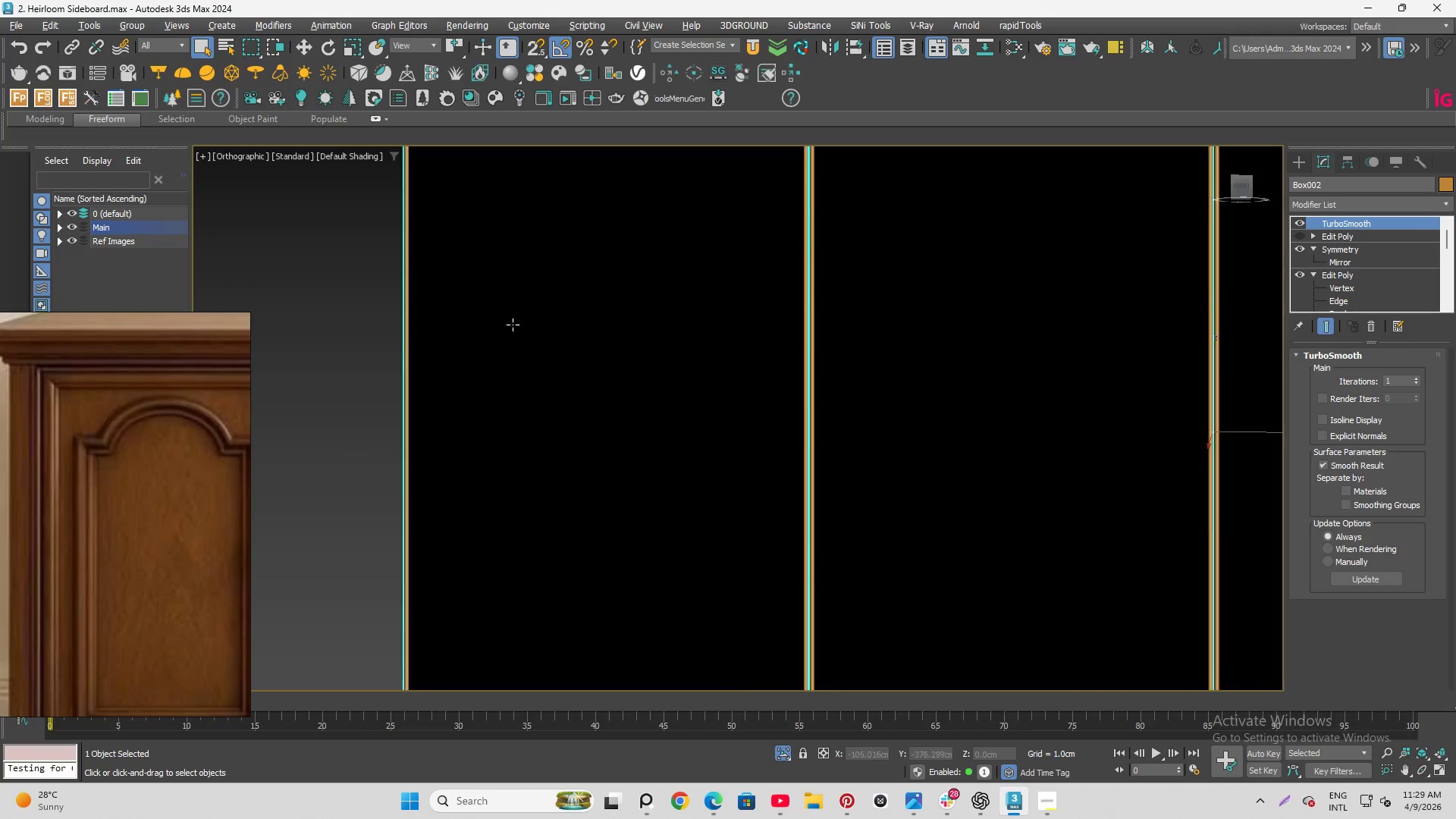 
hold_key(key=AltLeft, duration=0.88)
 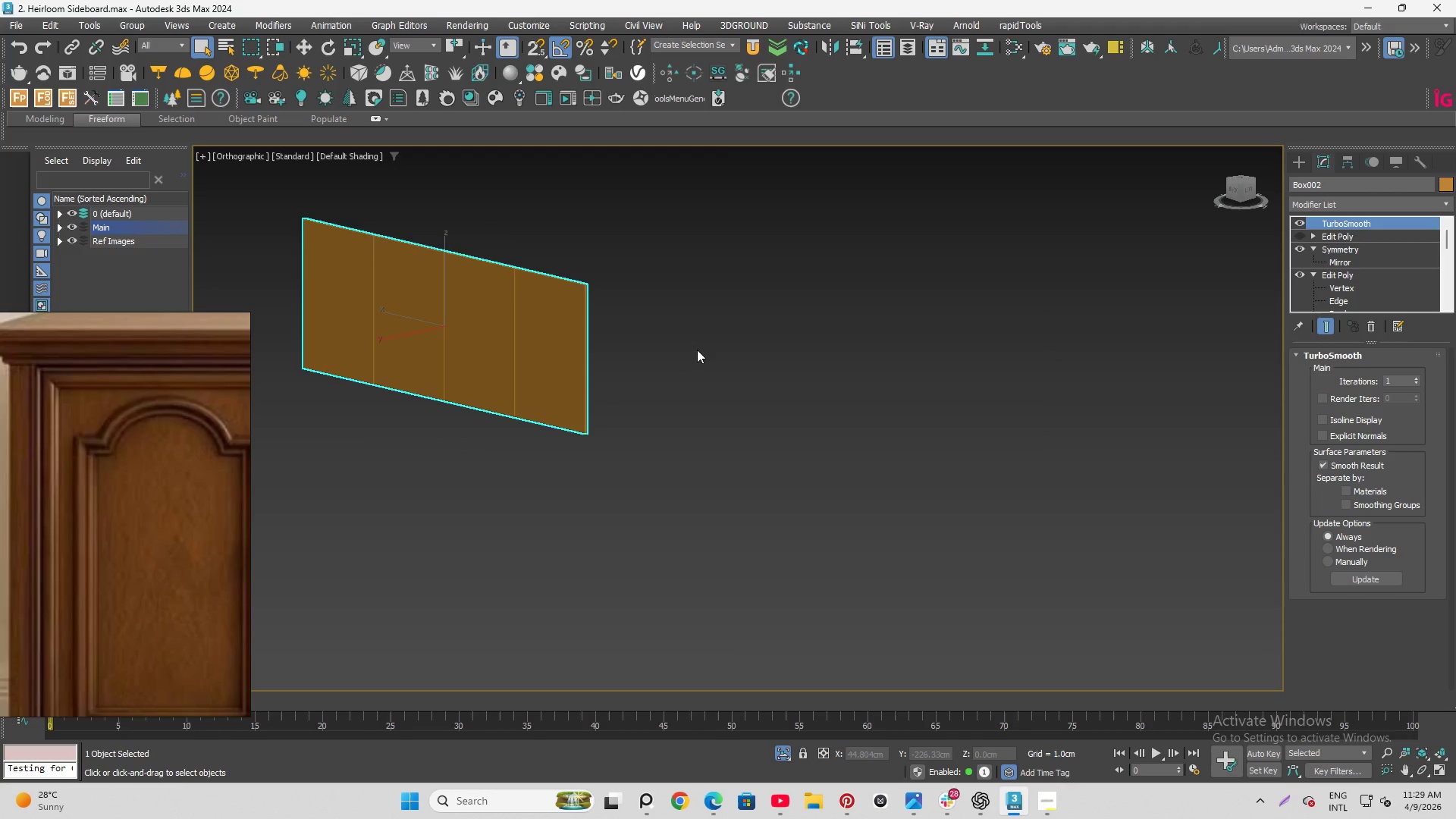 
scroll: coordinate [516, 325], scroll_direction: down, amount: 4.0
 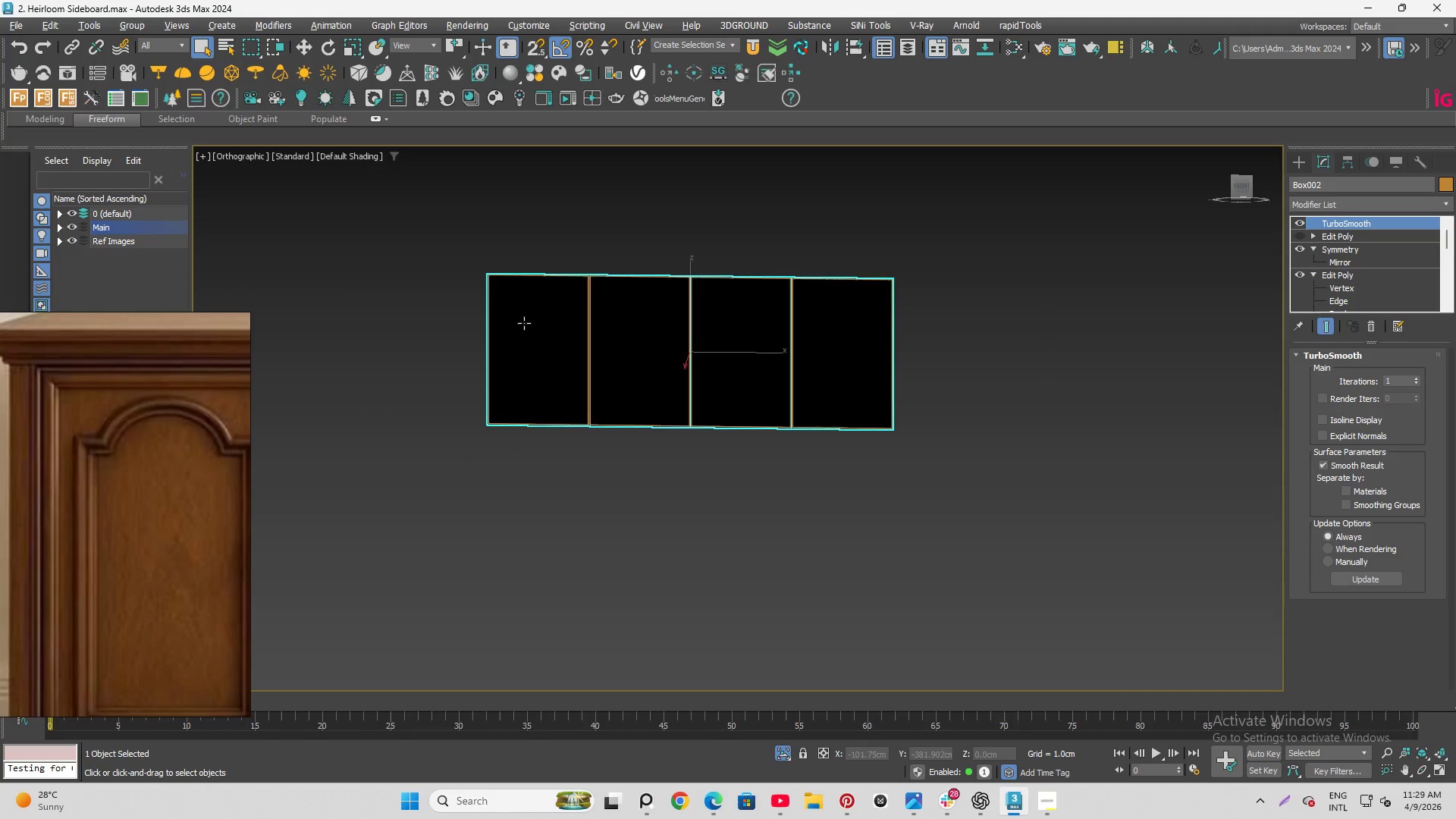 
key(F4)
 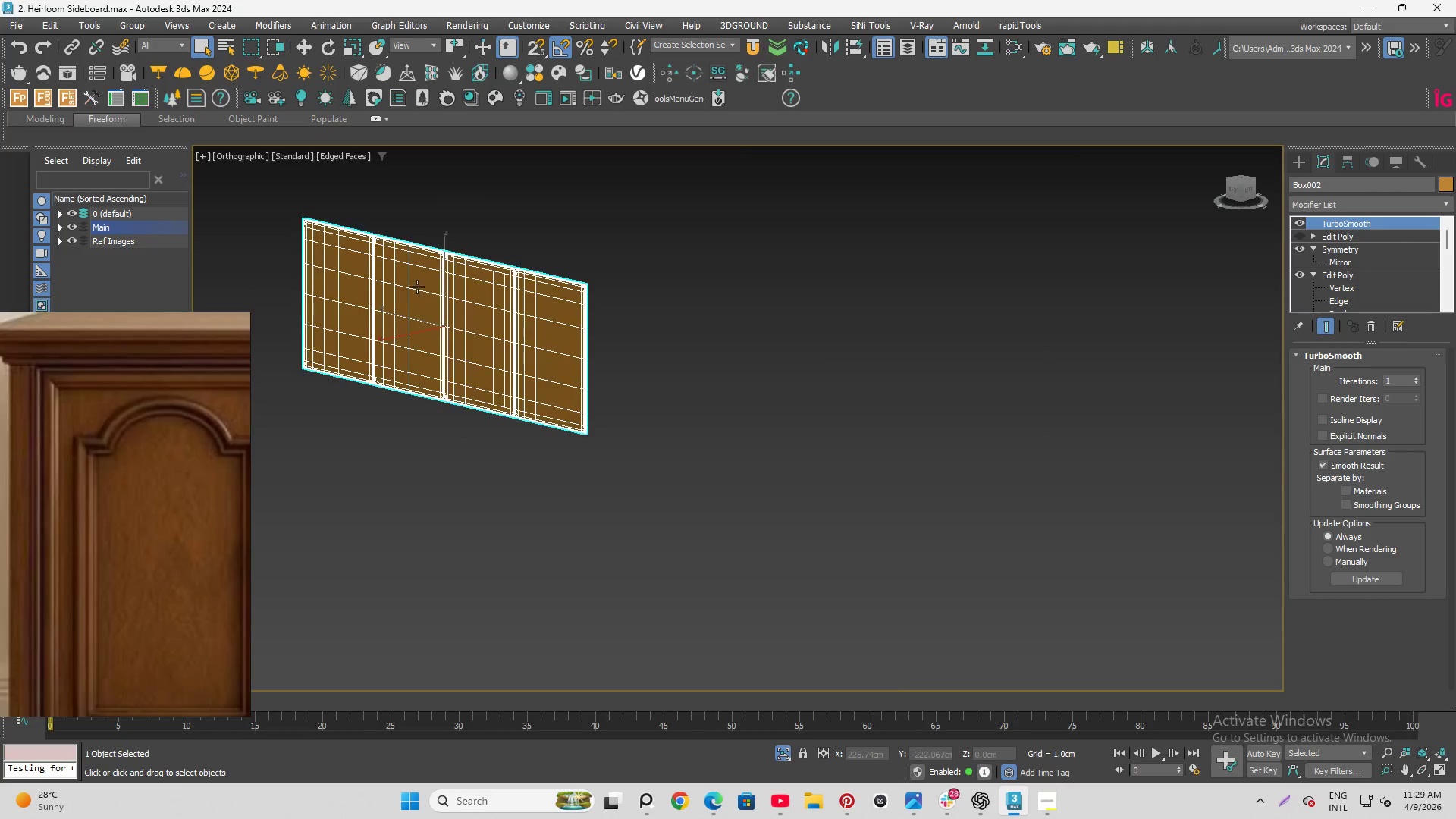 
scroll: coordinate [419, 285], scroll_direction: up, amount: 4.0
 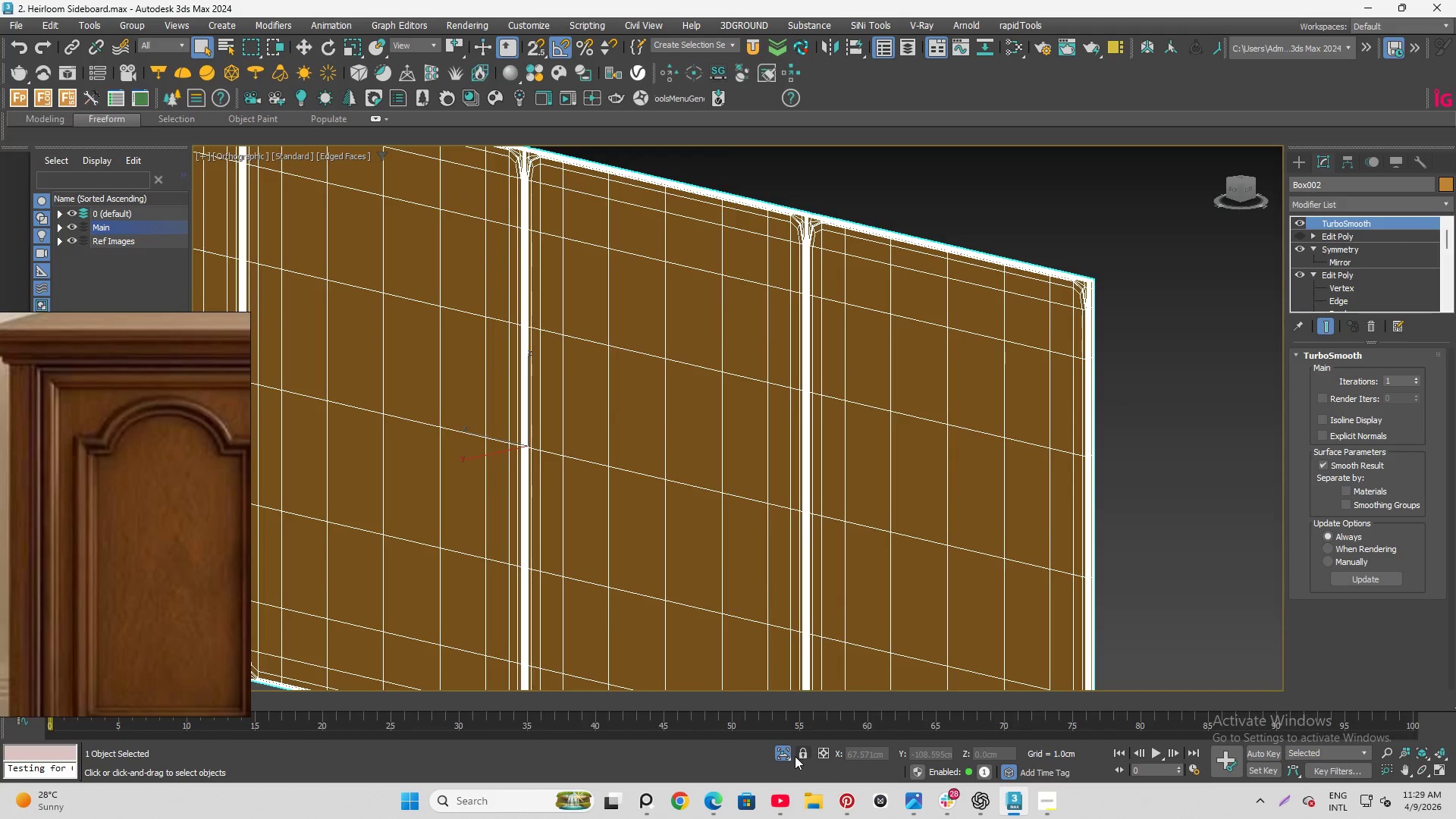 
left_click([786, 755])
 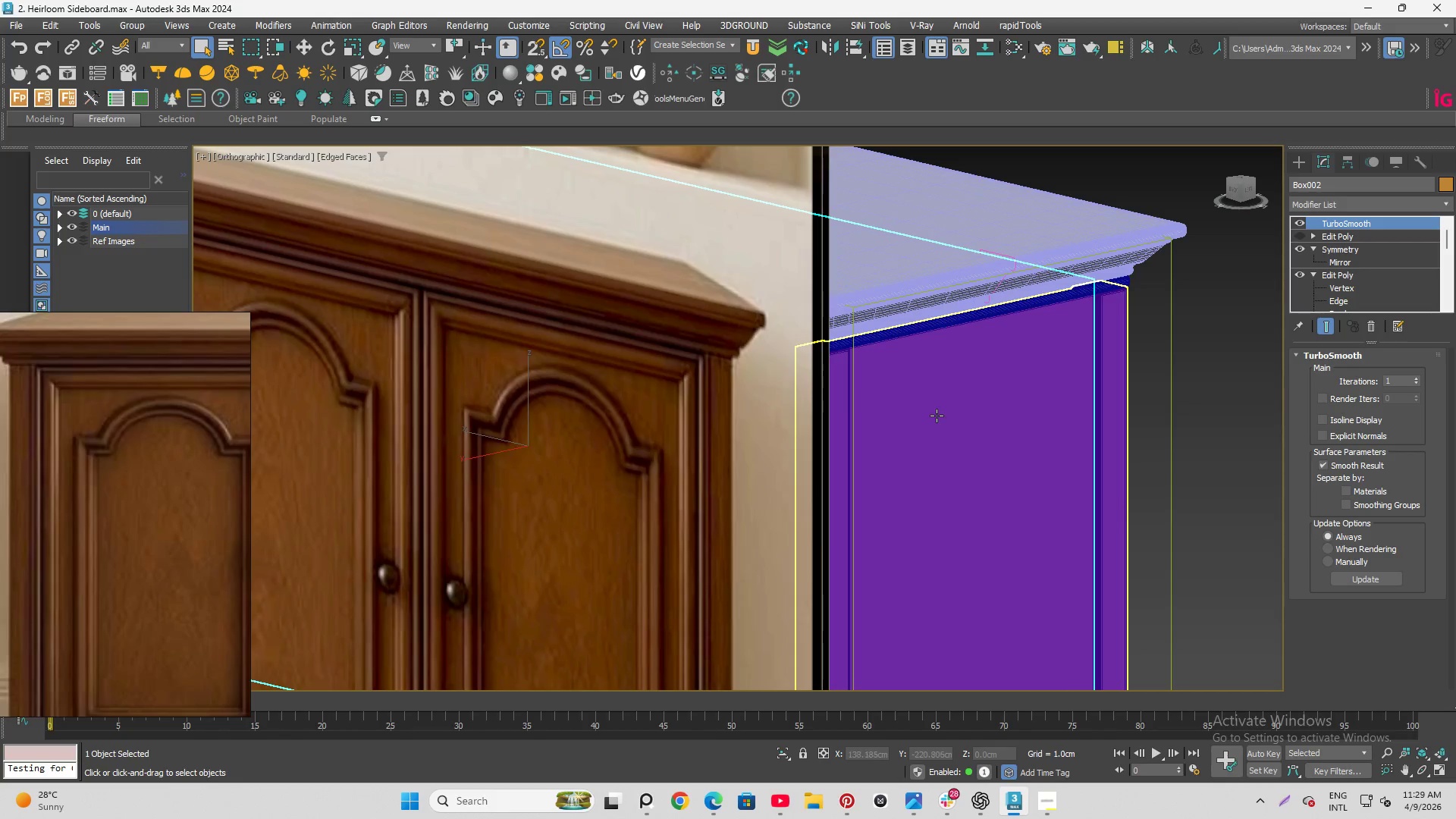 
hold_key(key=AltLeft, duration=1.03)
scroll: coordinate [908, 431], scroll_direction: down, amount: 1.0
 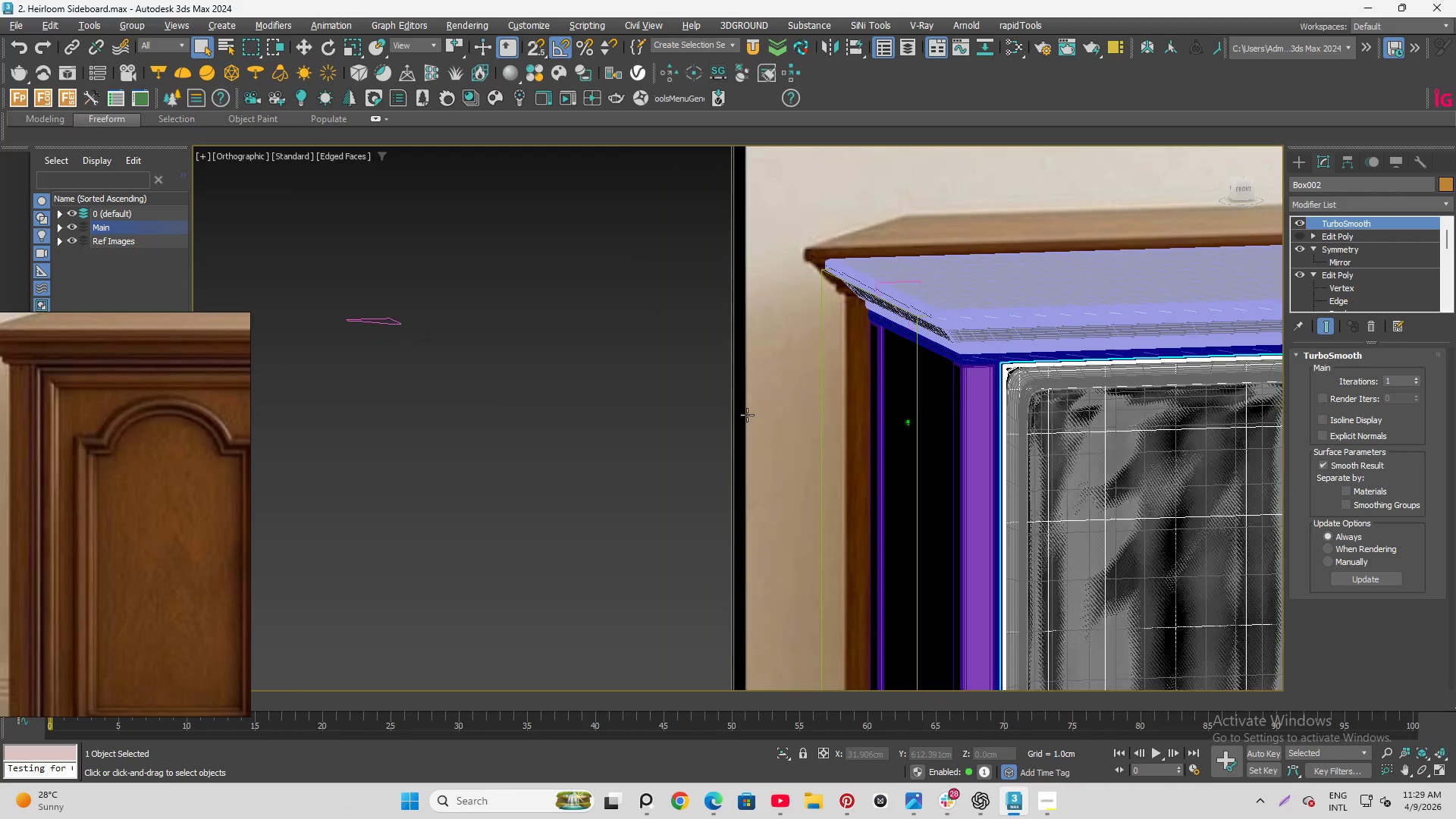 
left_click([730, 349])
 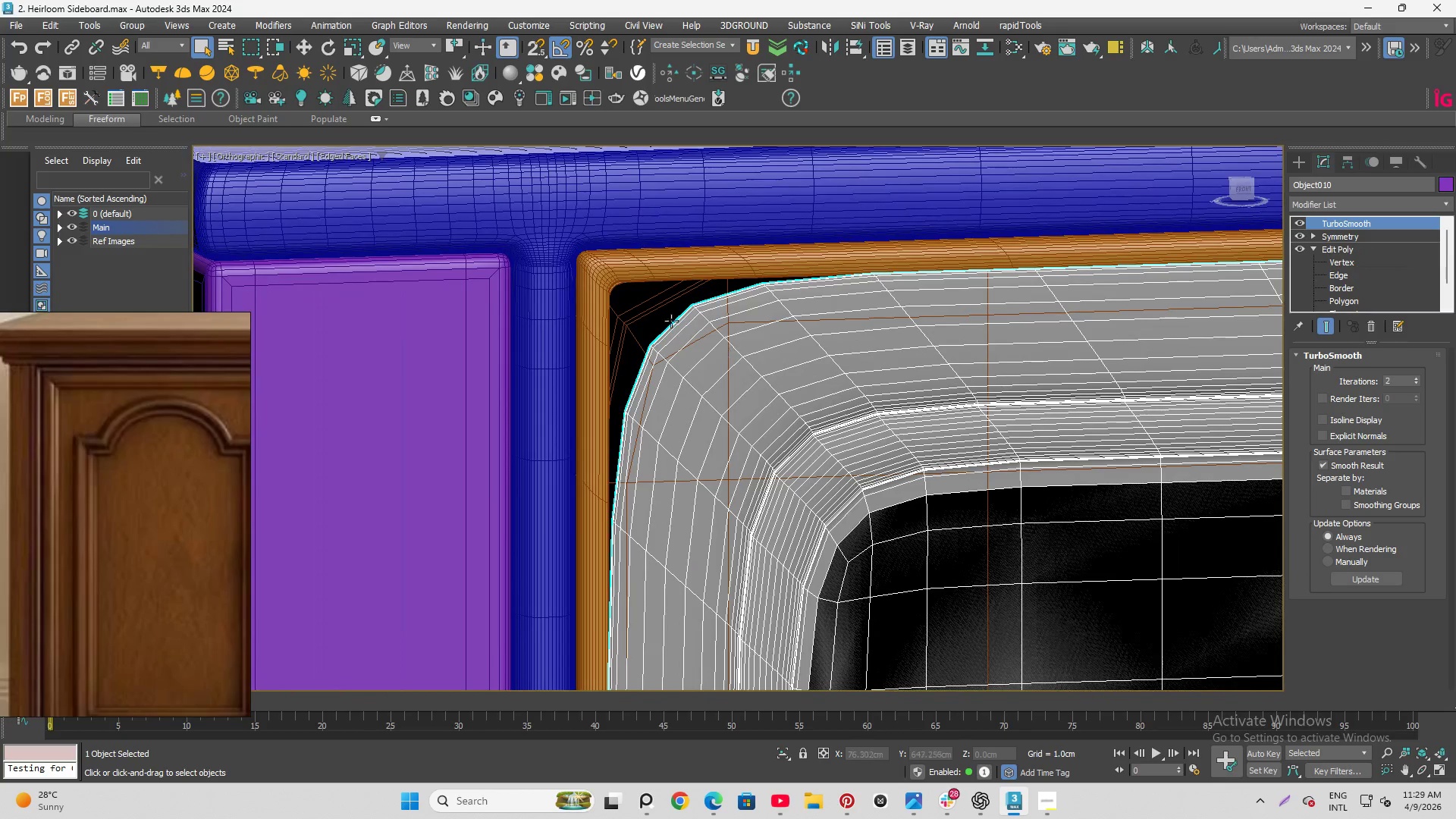 
scroll: coordinate [760, 349], scroll_direction: up, amount: 7.0
 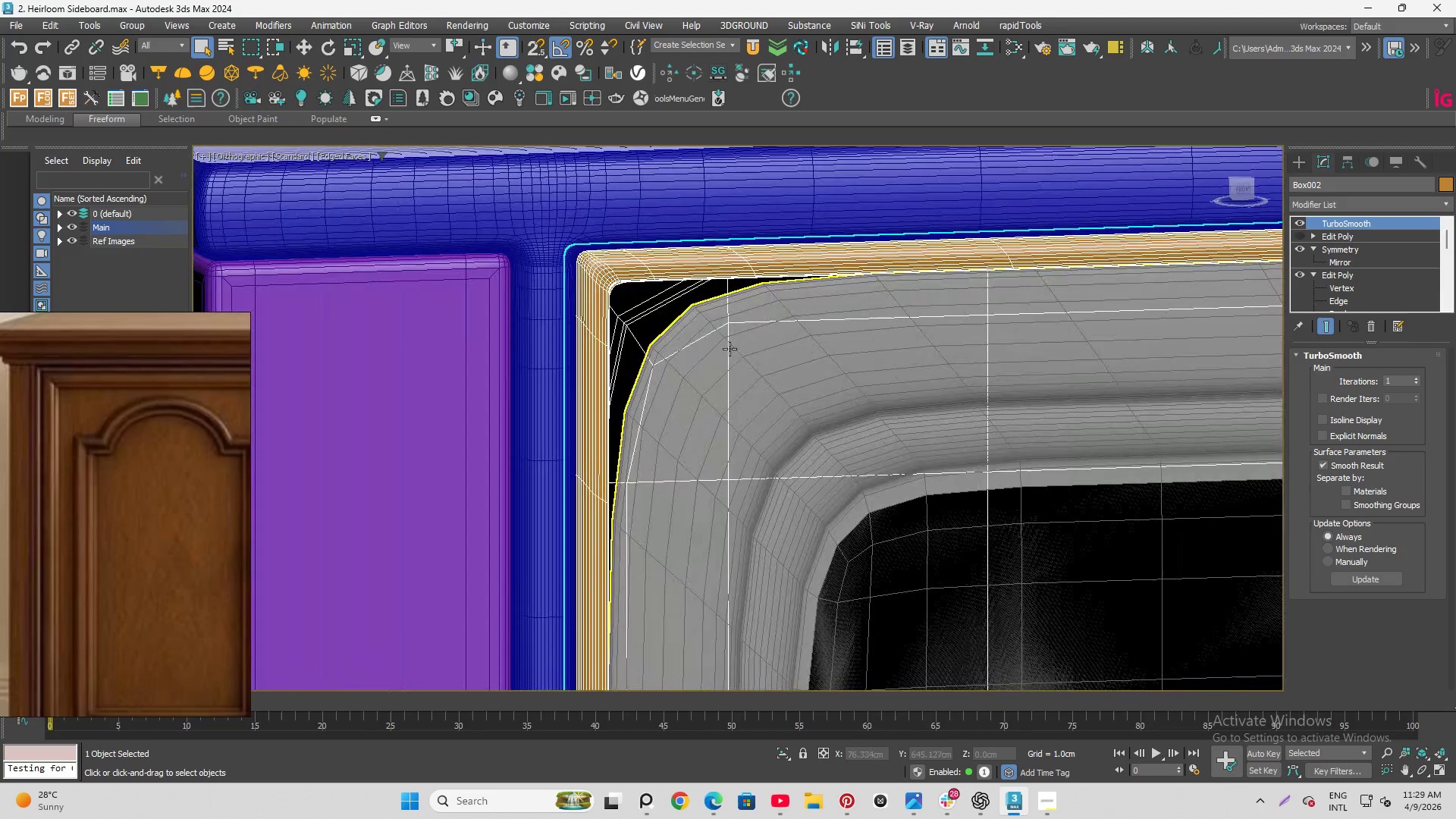 
scroll: coordinate [647, 309], scroll_direction: down, amount: 7.0
 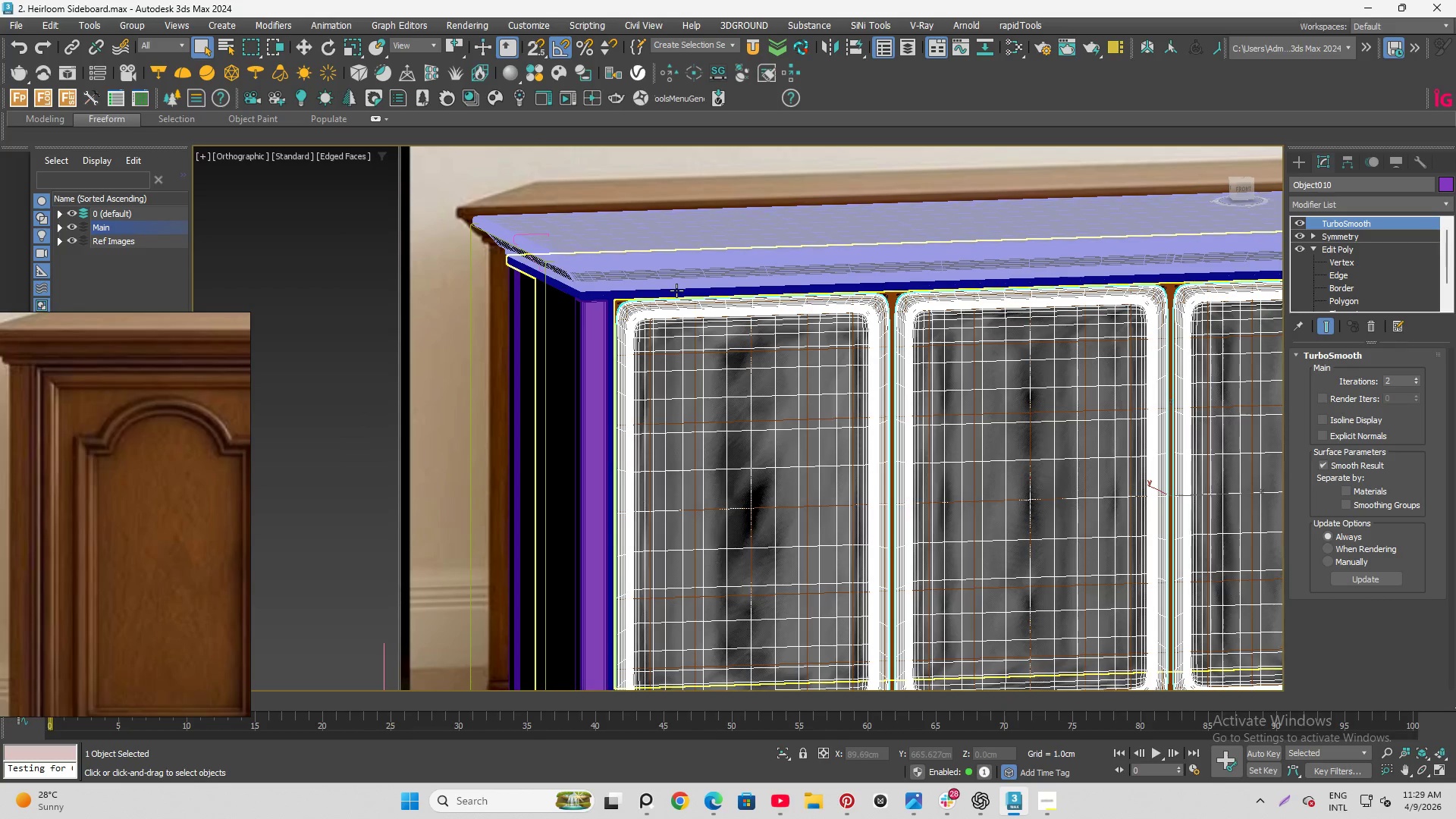 
key(Delete)
 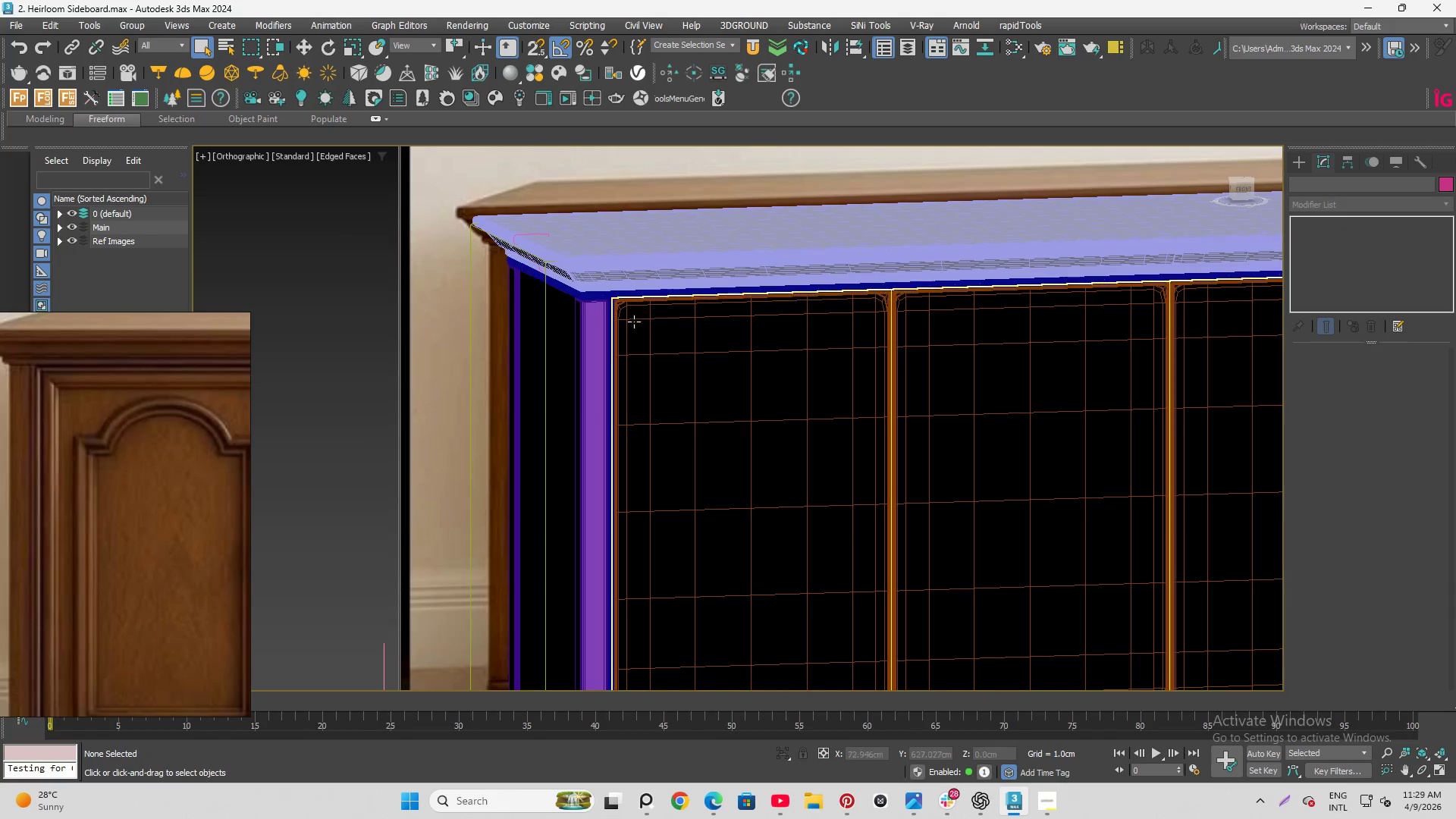 
scroll: coordinate [609, 302], scroll_direction: up, amount: 5.0
 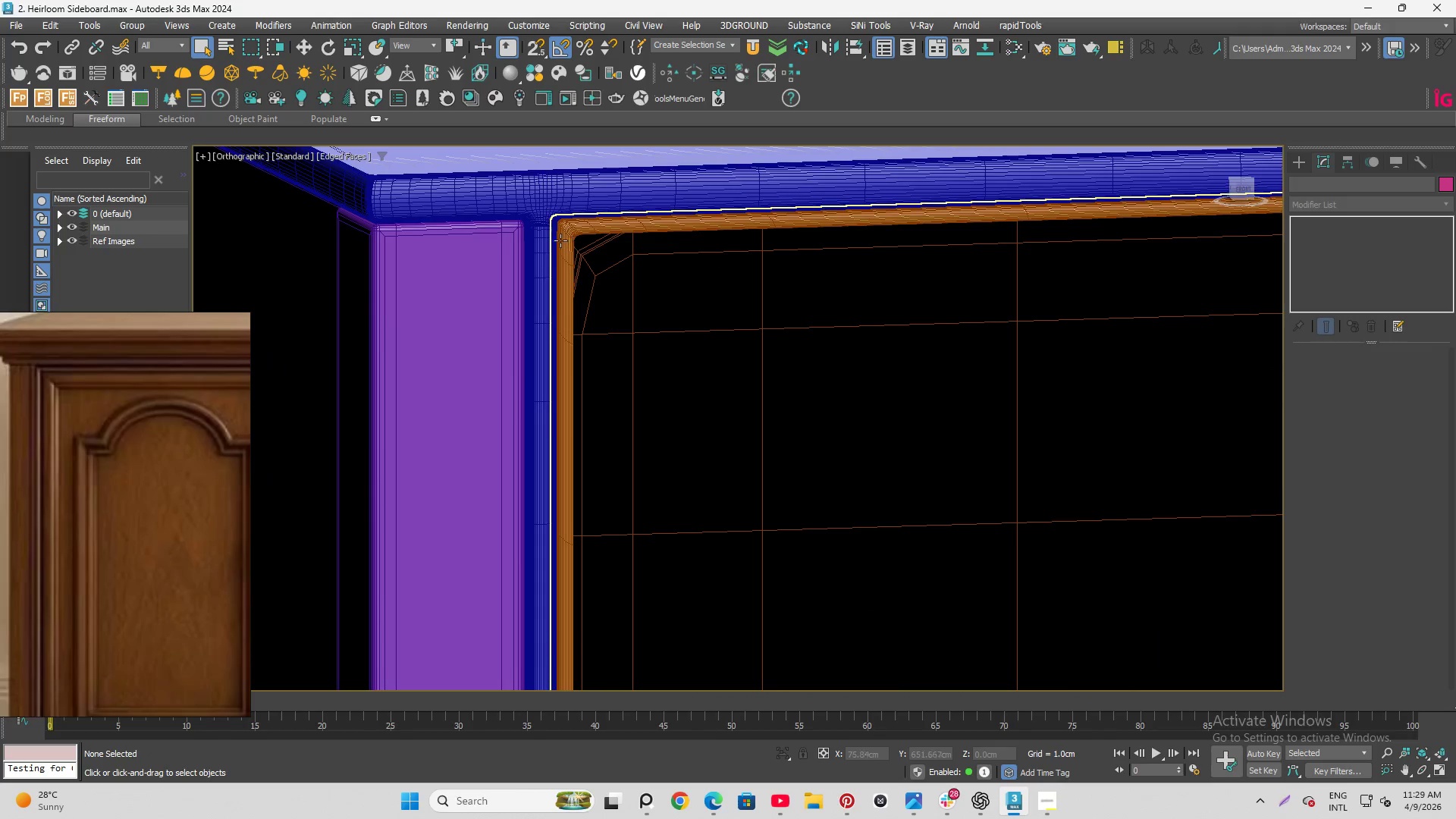 
hold_key(key=AltLeft, duration=1.5)
 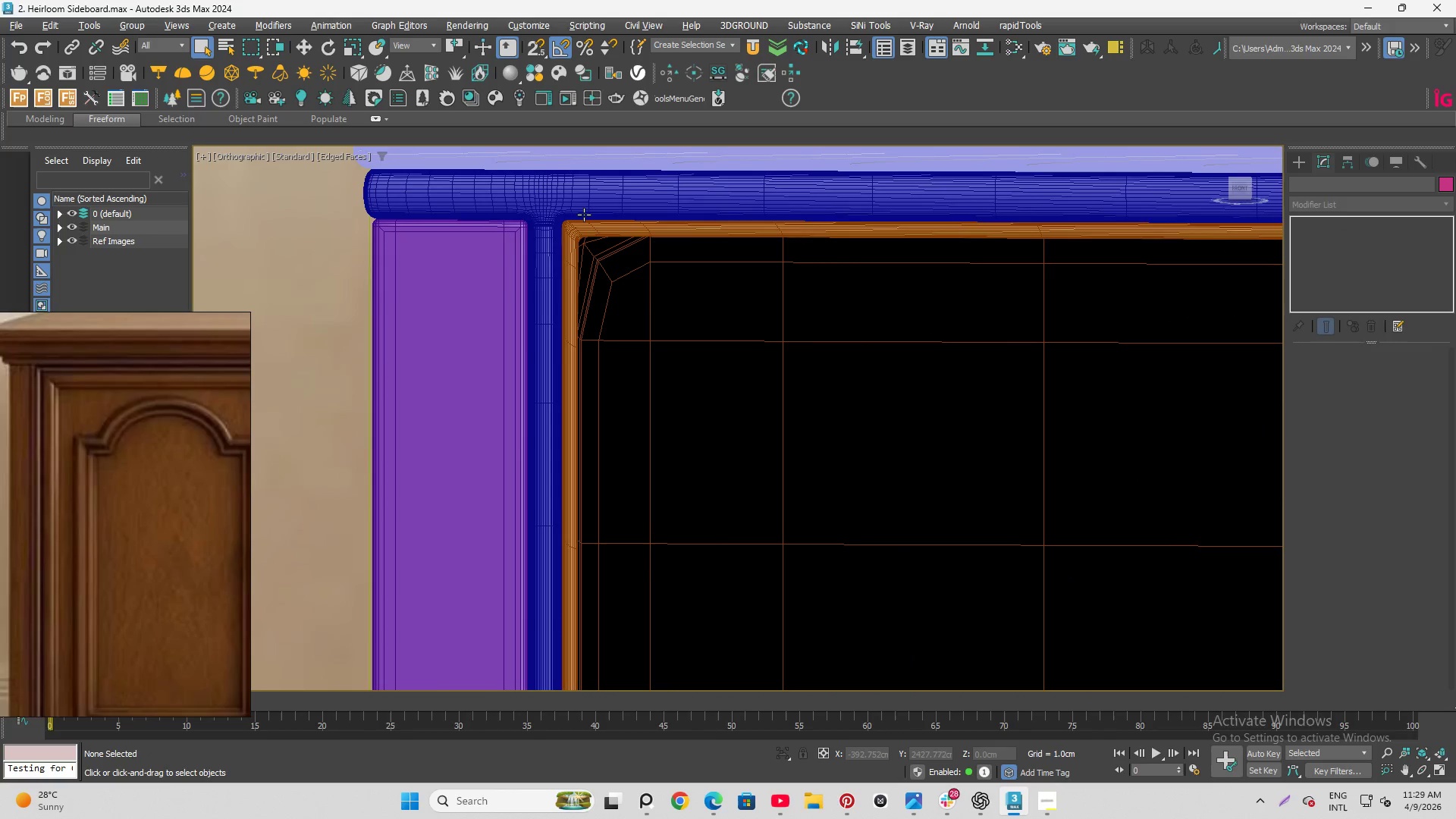 
hold_key(key=AltLeft, duration=0.97)
 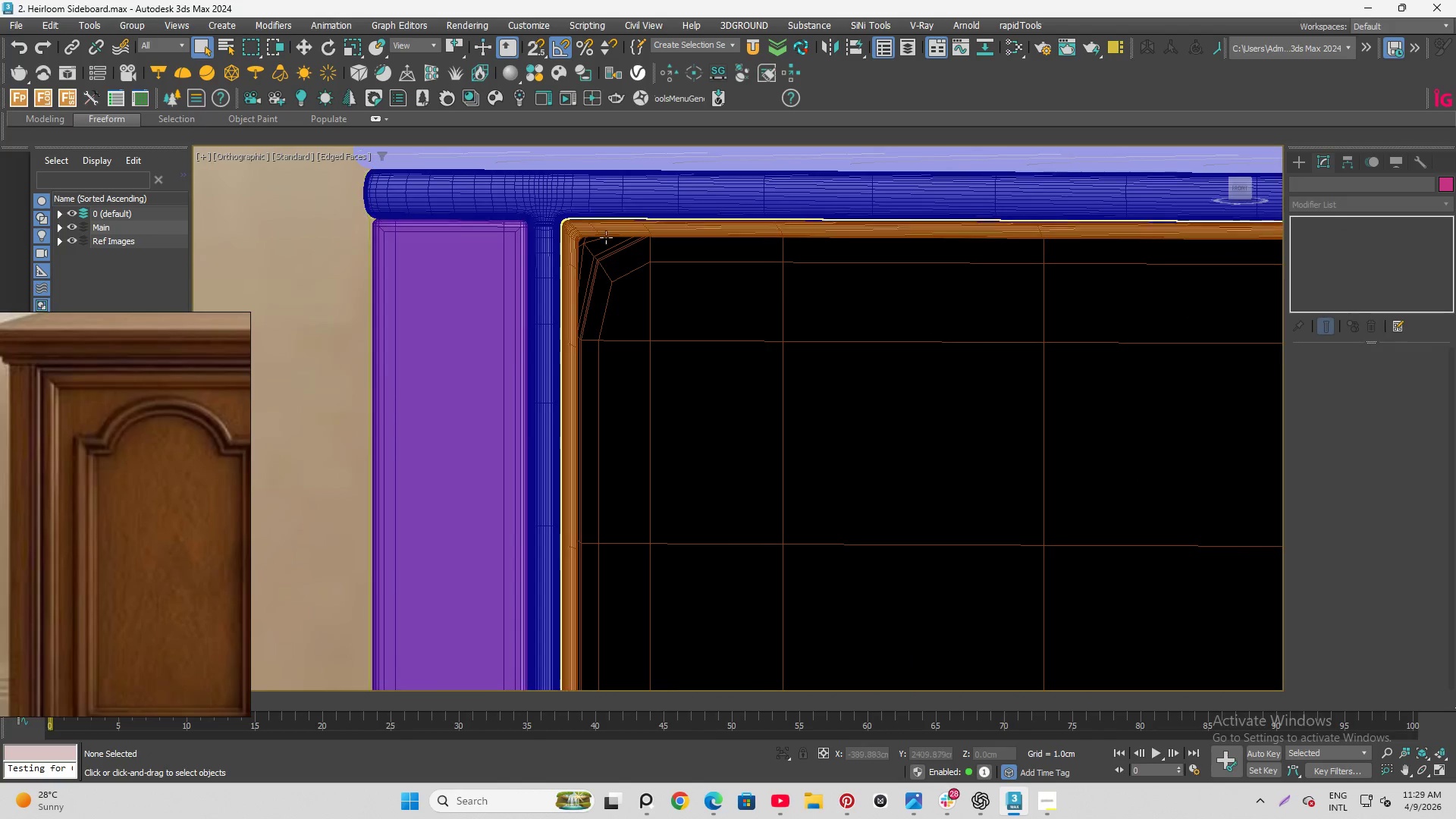 
hold_key(key=AltLeft, duration=1.52)
 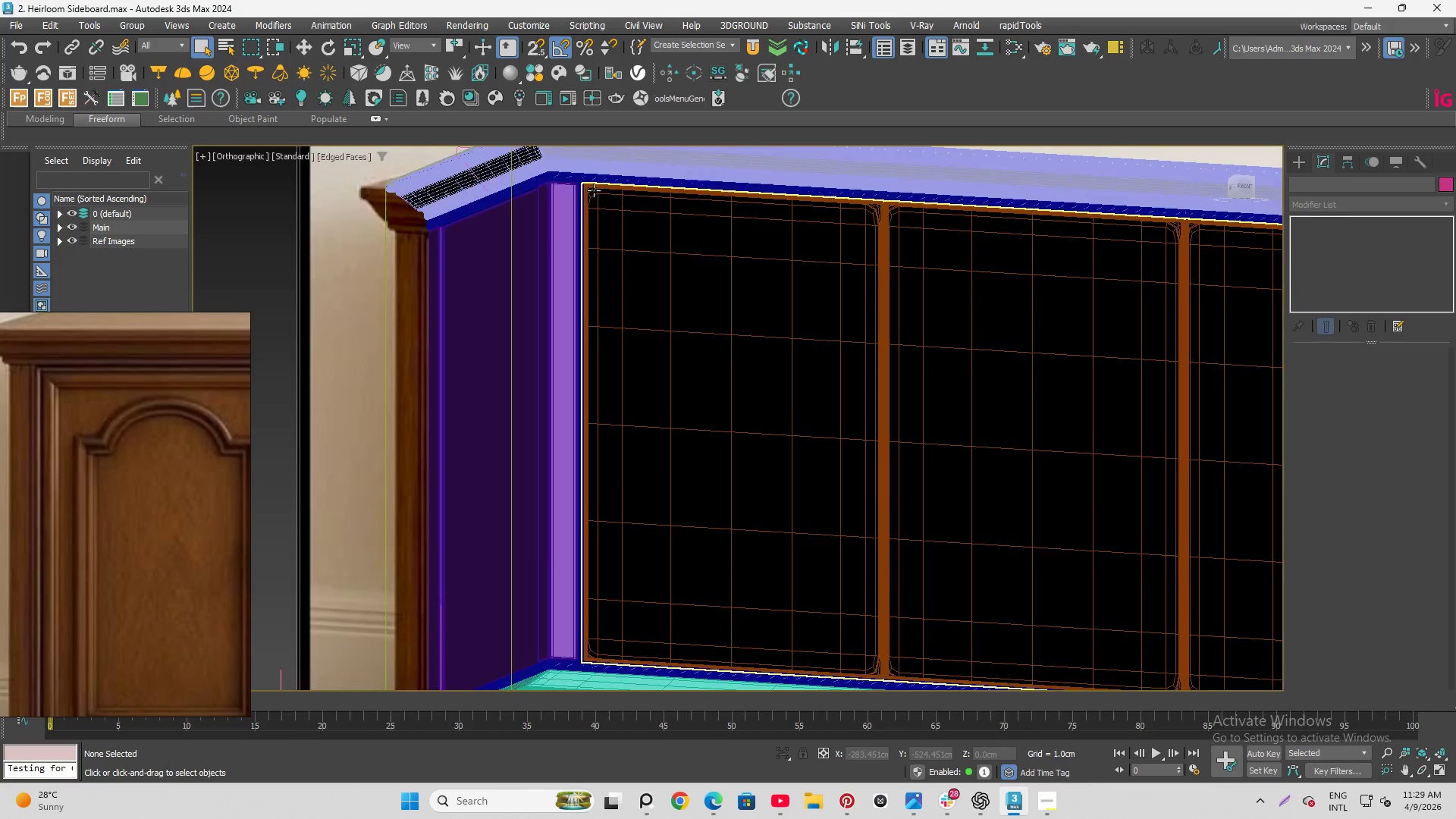 
scroll: coordinate [578, 245], scroll_direction: up, amount: 5.0
 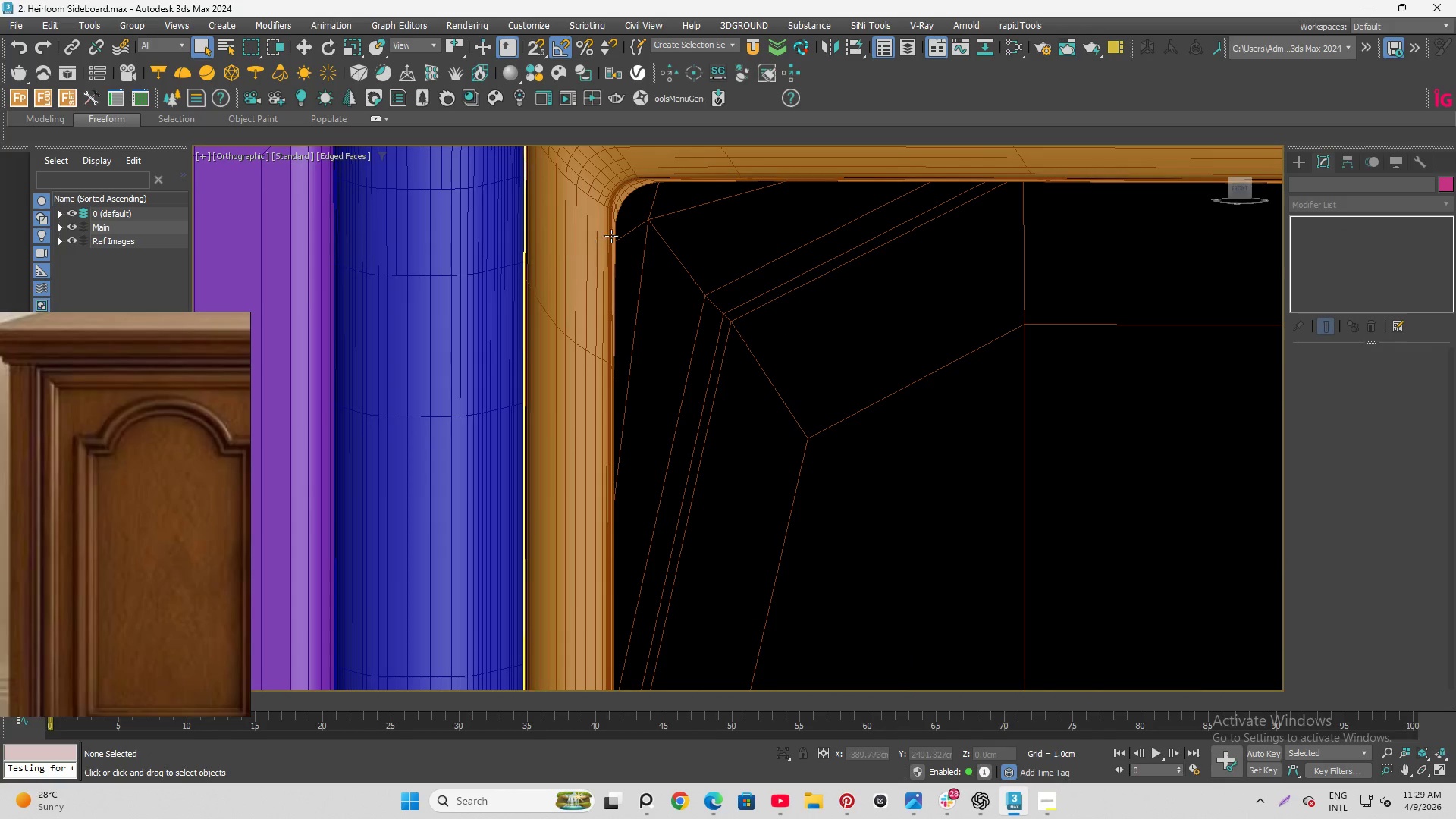 
hold_key(key=AltLeft, duration=1.27)
 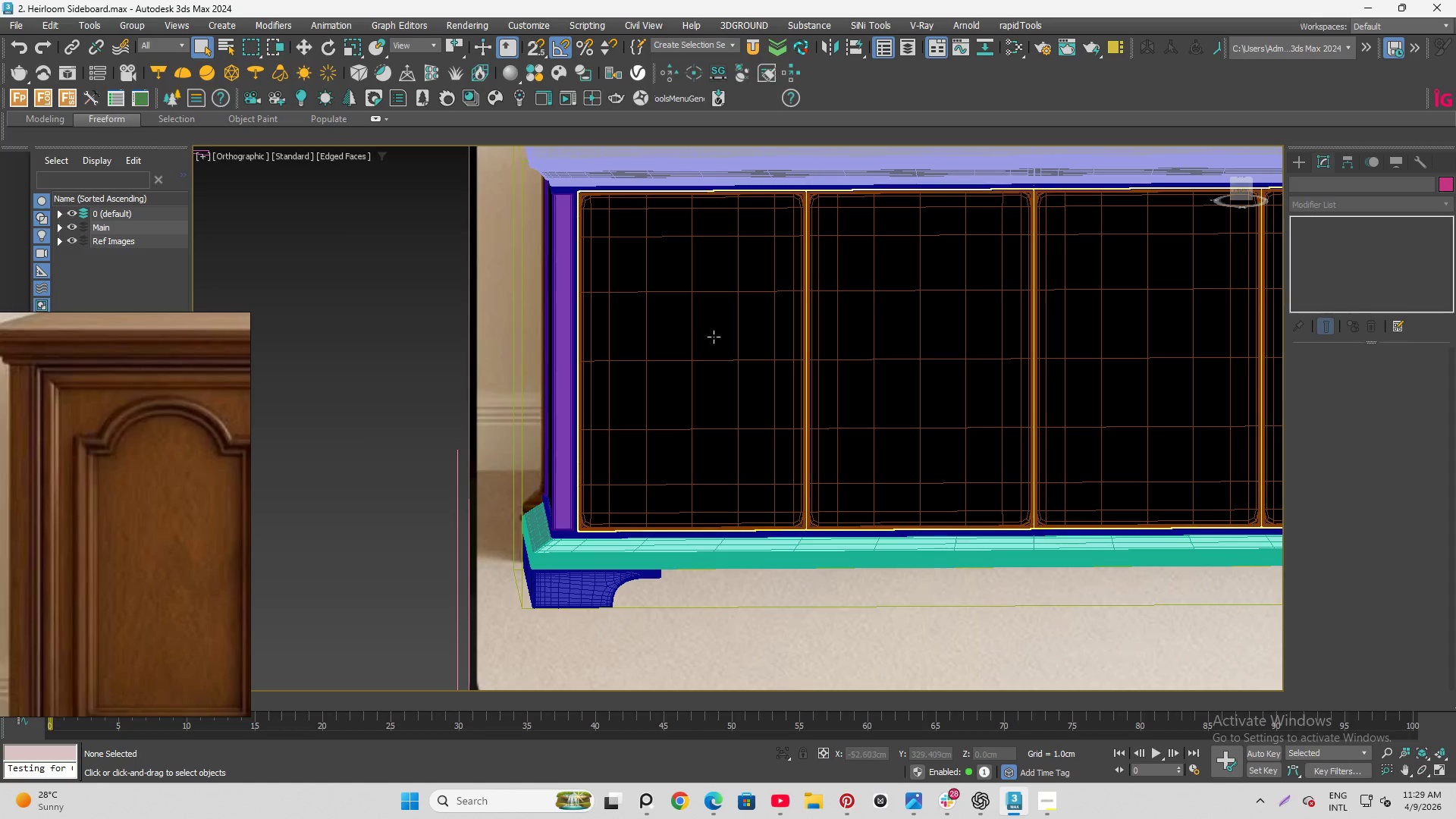 
scroll: coordinate [594, 190], scroll_direction: down, amount: 10.0
 